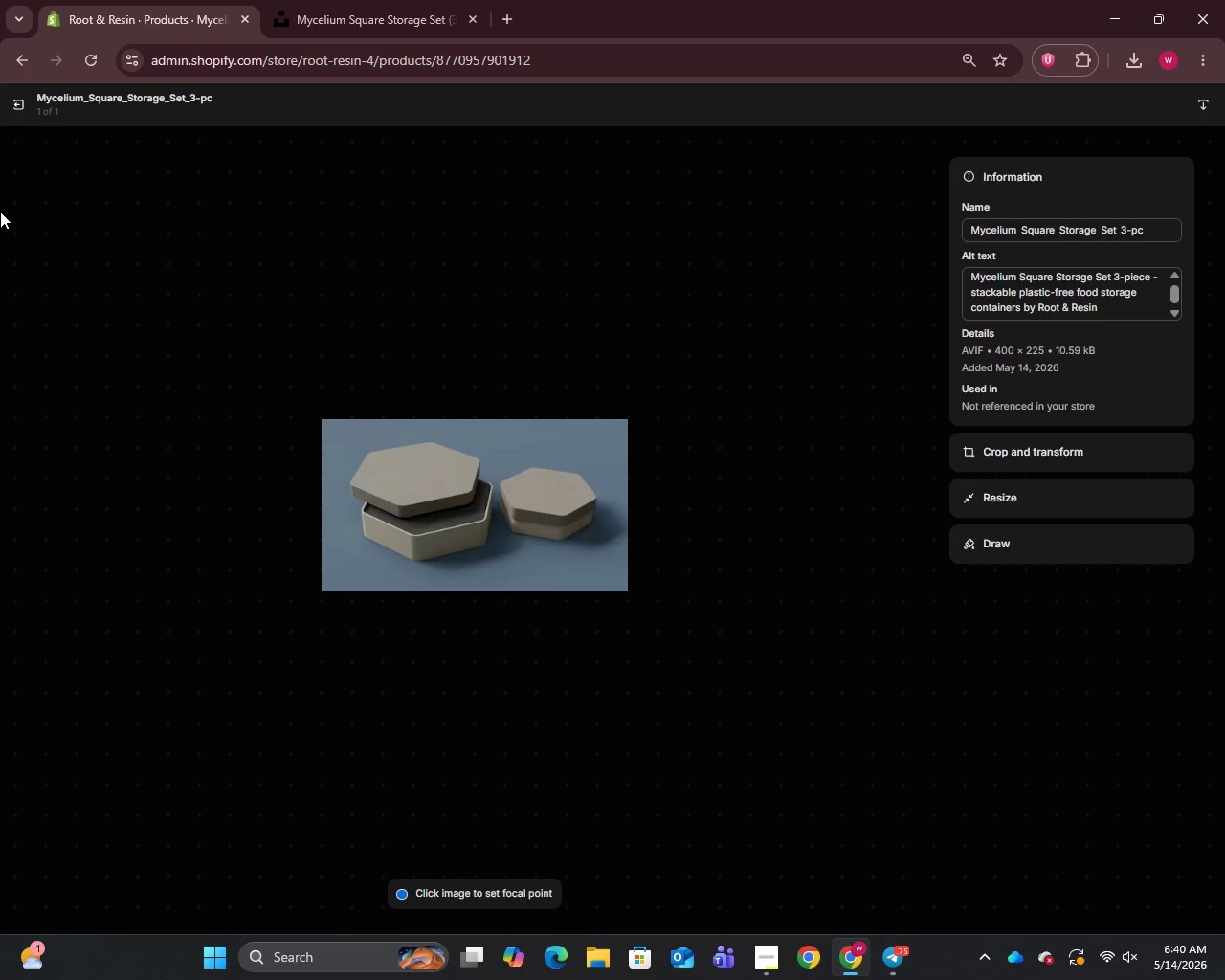 
mouse_move([38, 130])
 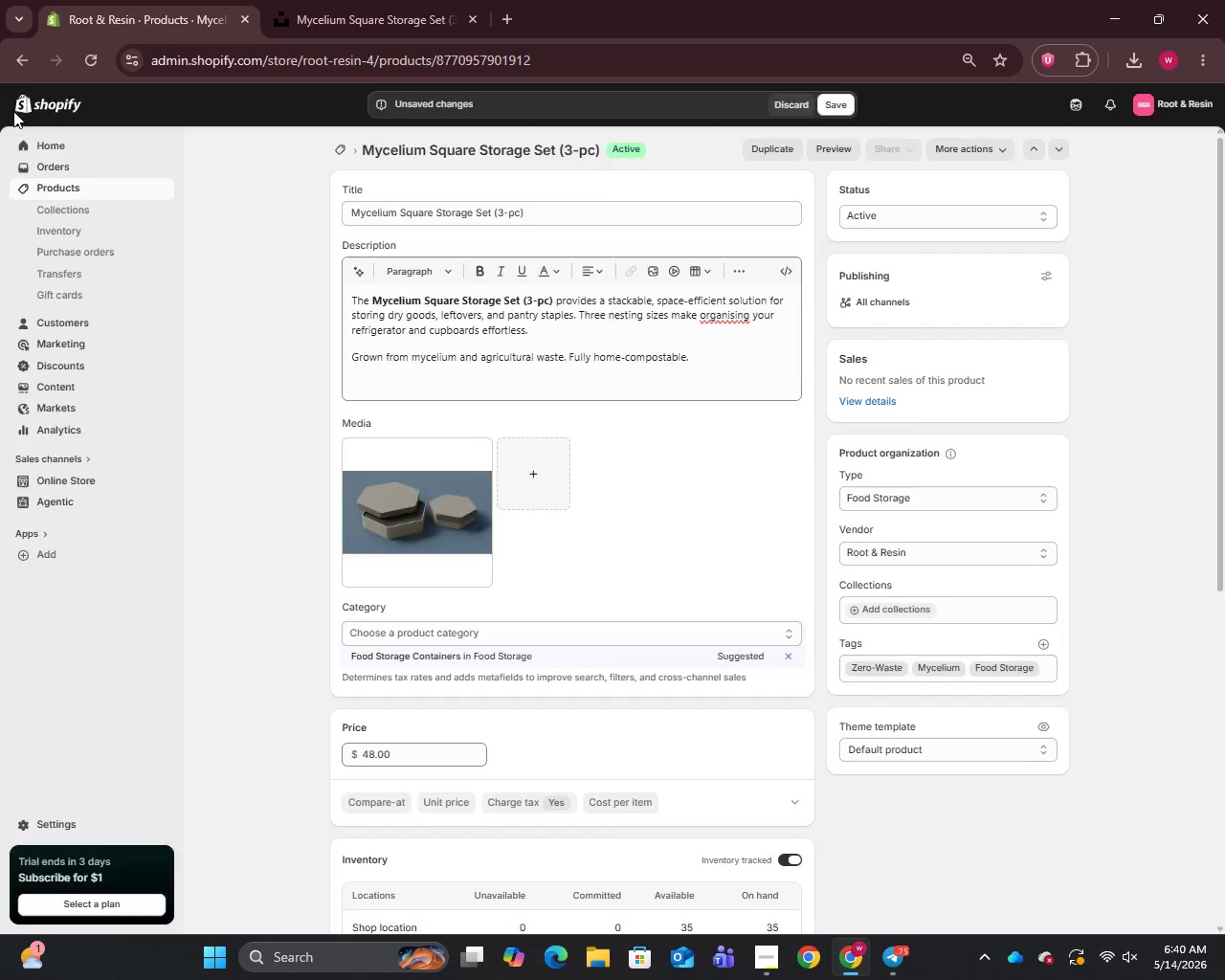 
left_click([13, 111])
 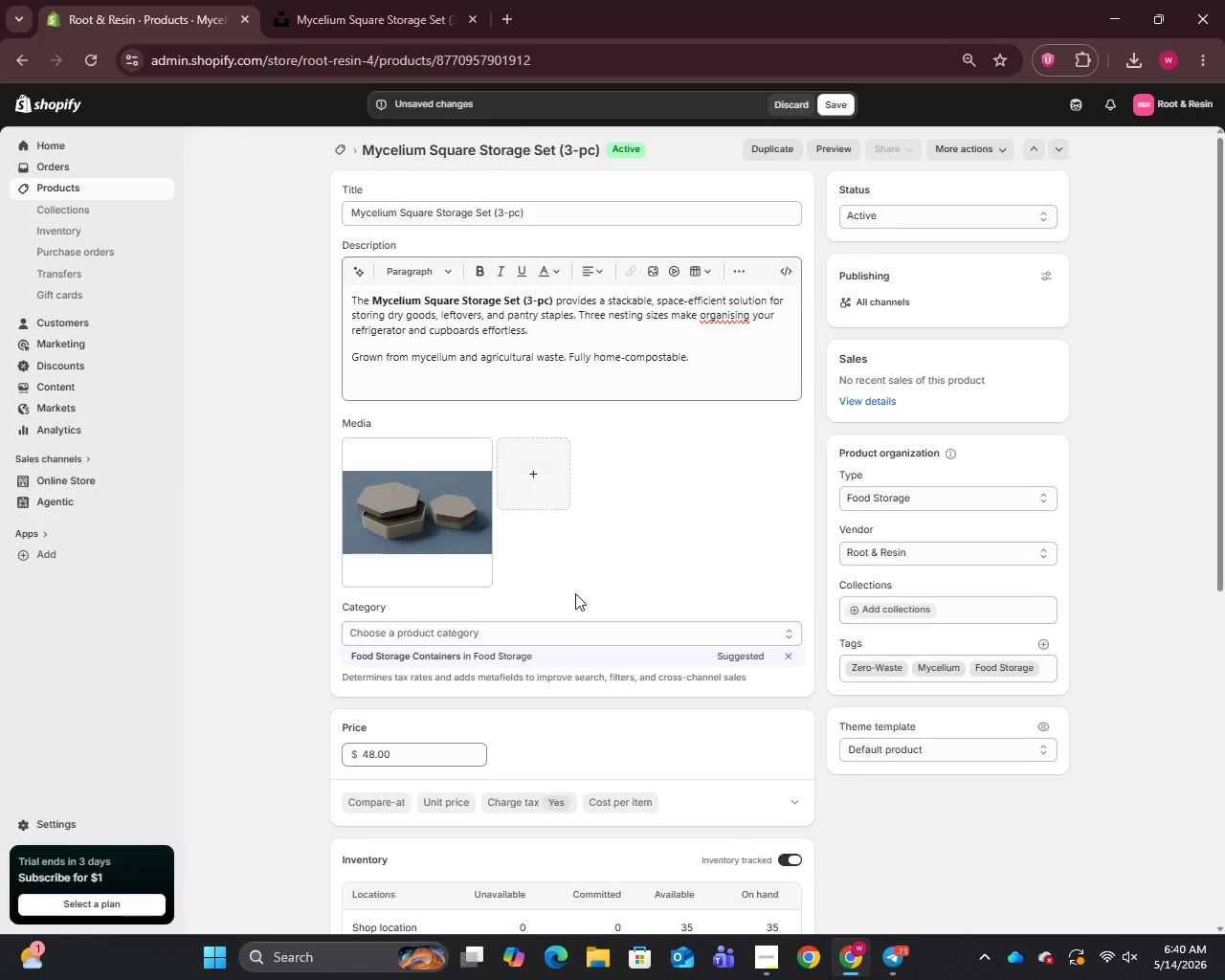 
scroll: coordinate [587, 658], scroll_direction: down, amount: 15.0
 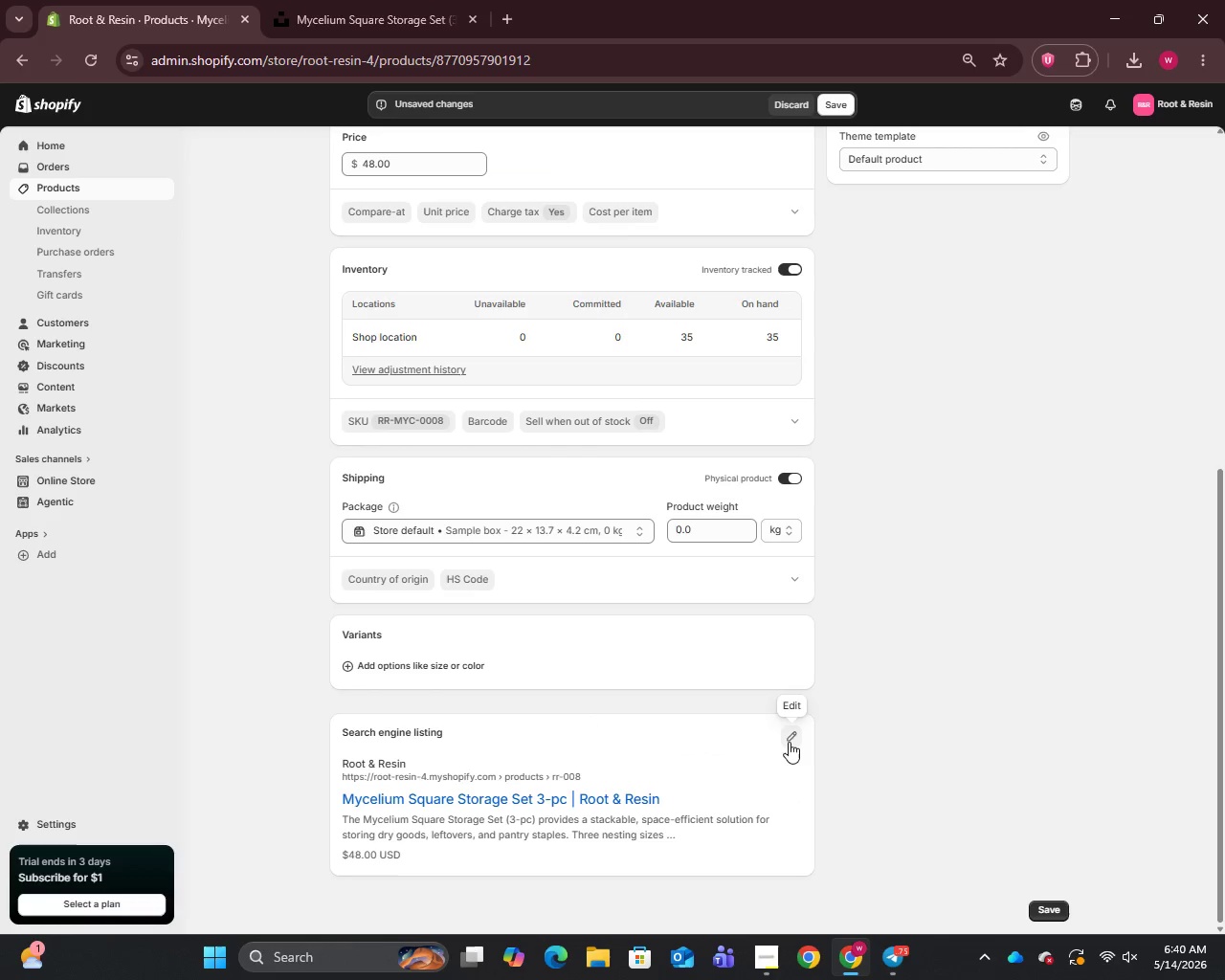 
left_click([789, 740])
 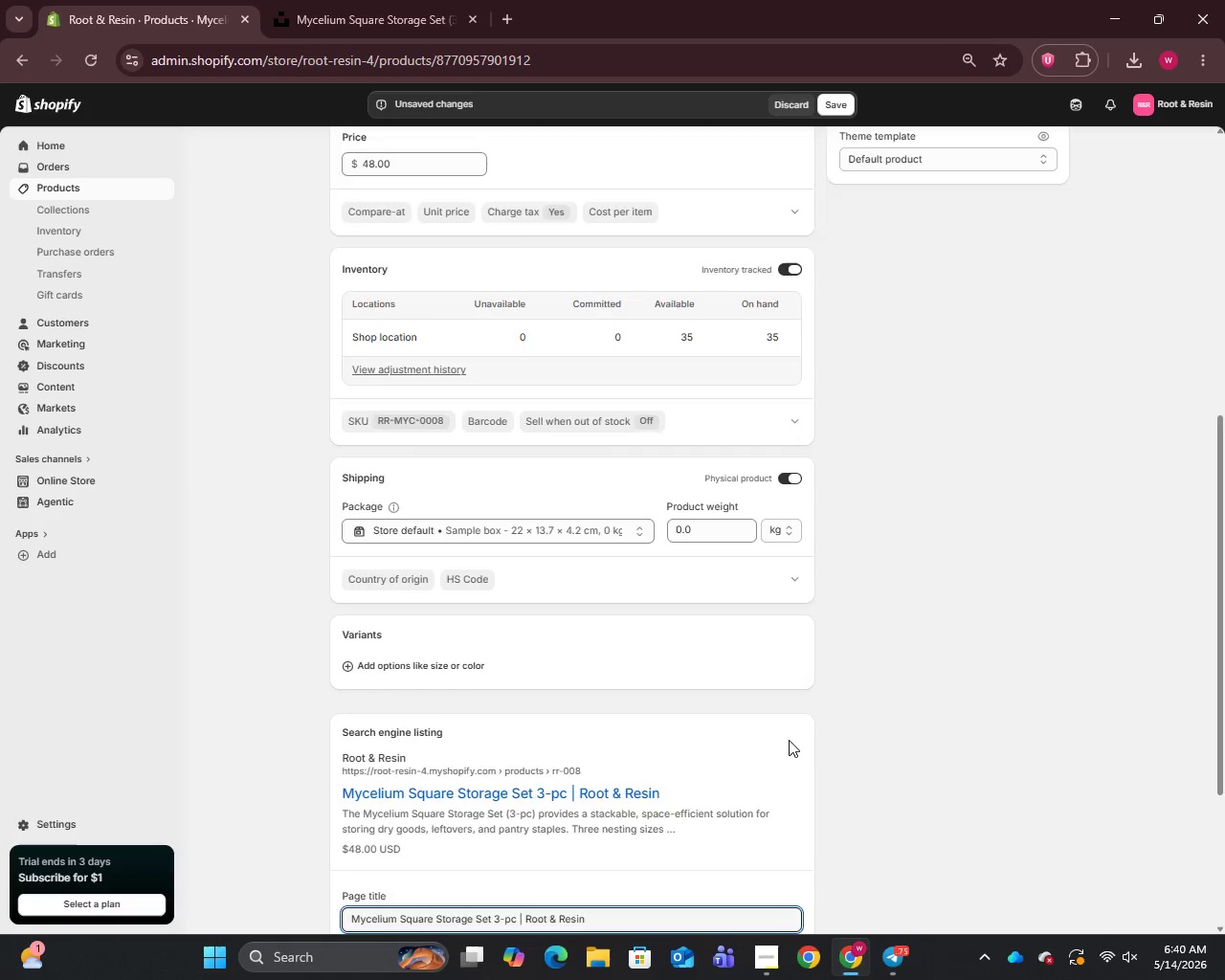 
scroll: coordinate [789, 740], scroll_direction: down, amount: 6.0
 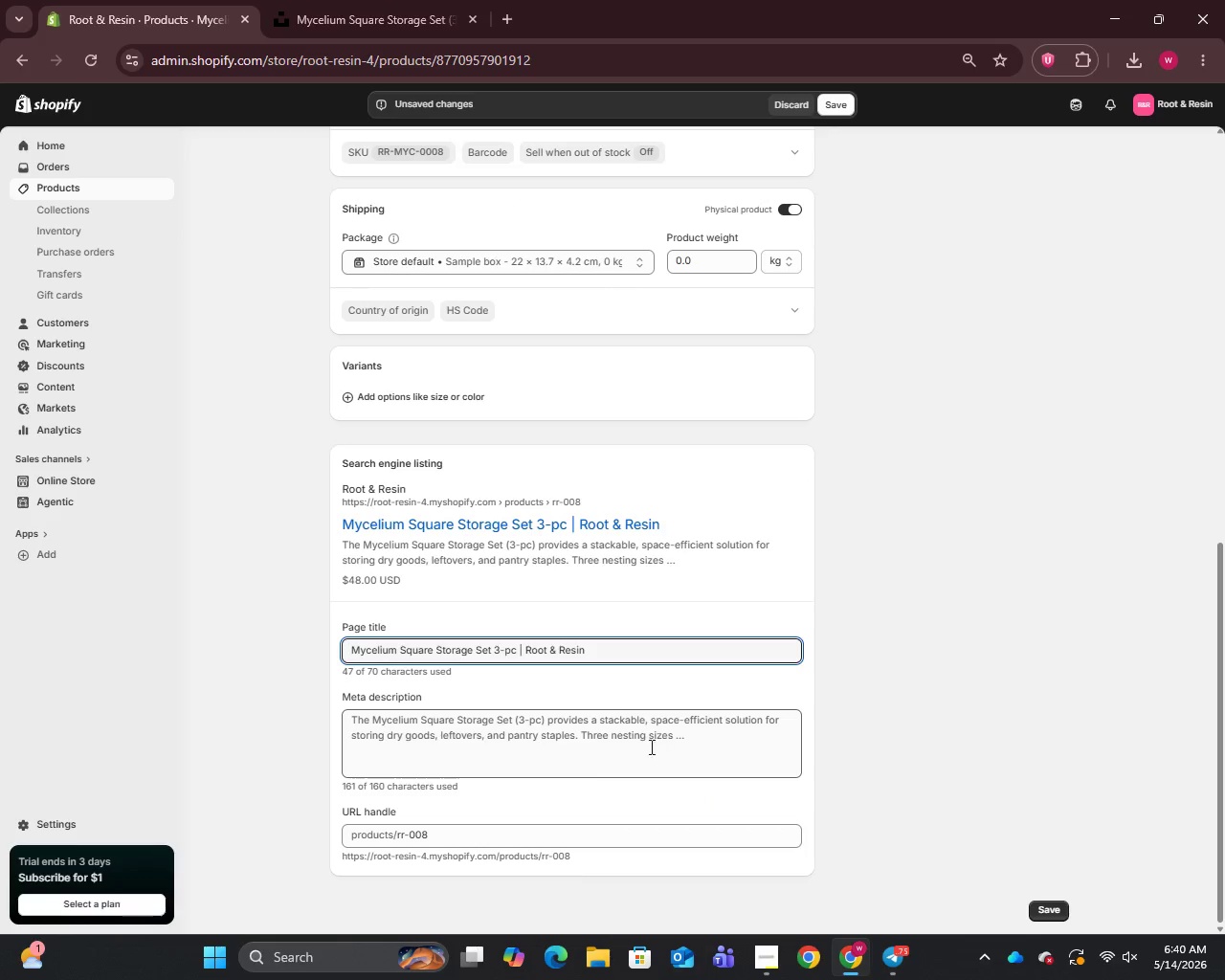 
left_click([646, 749])
 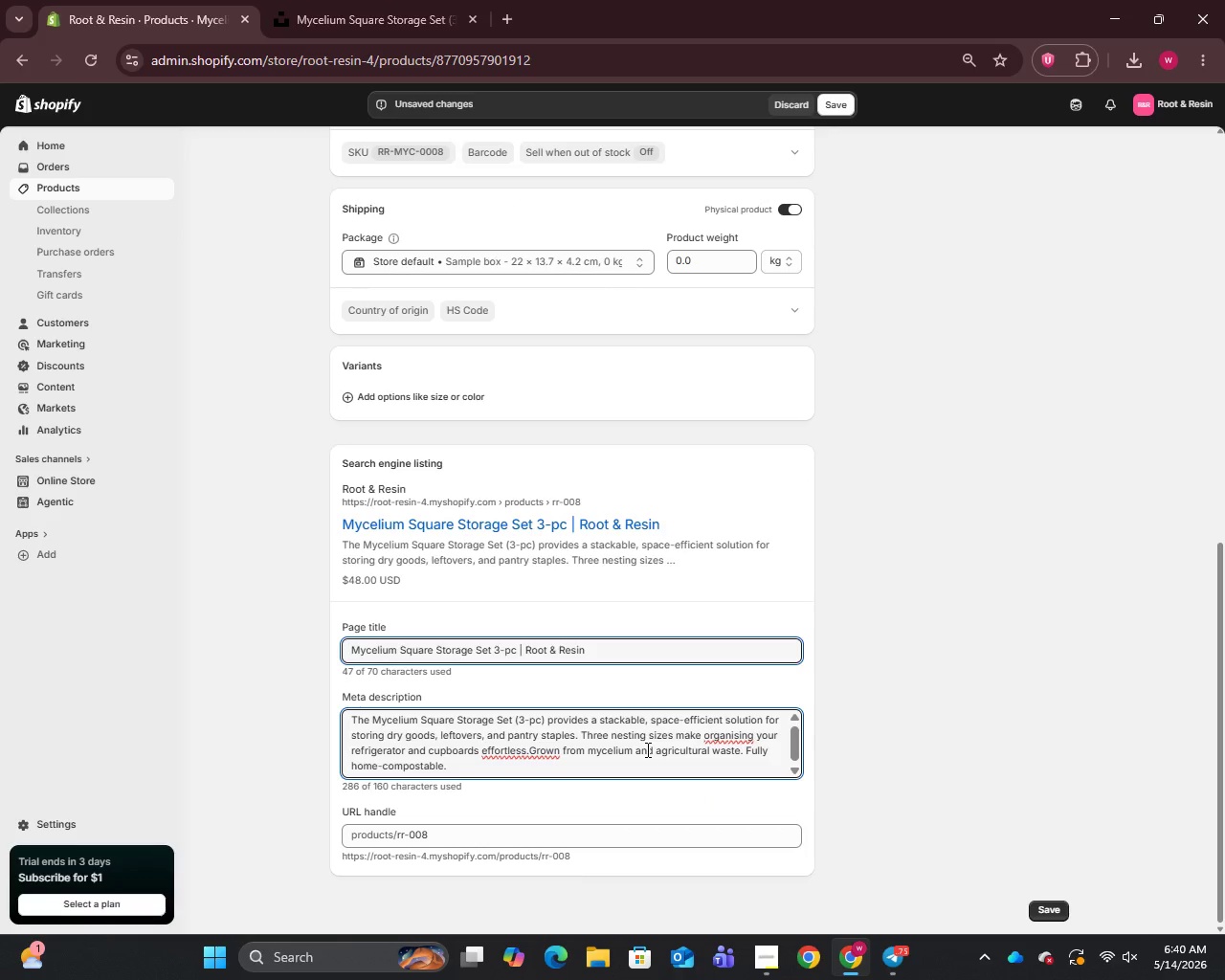 
key(Control+A)
 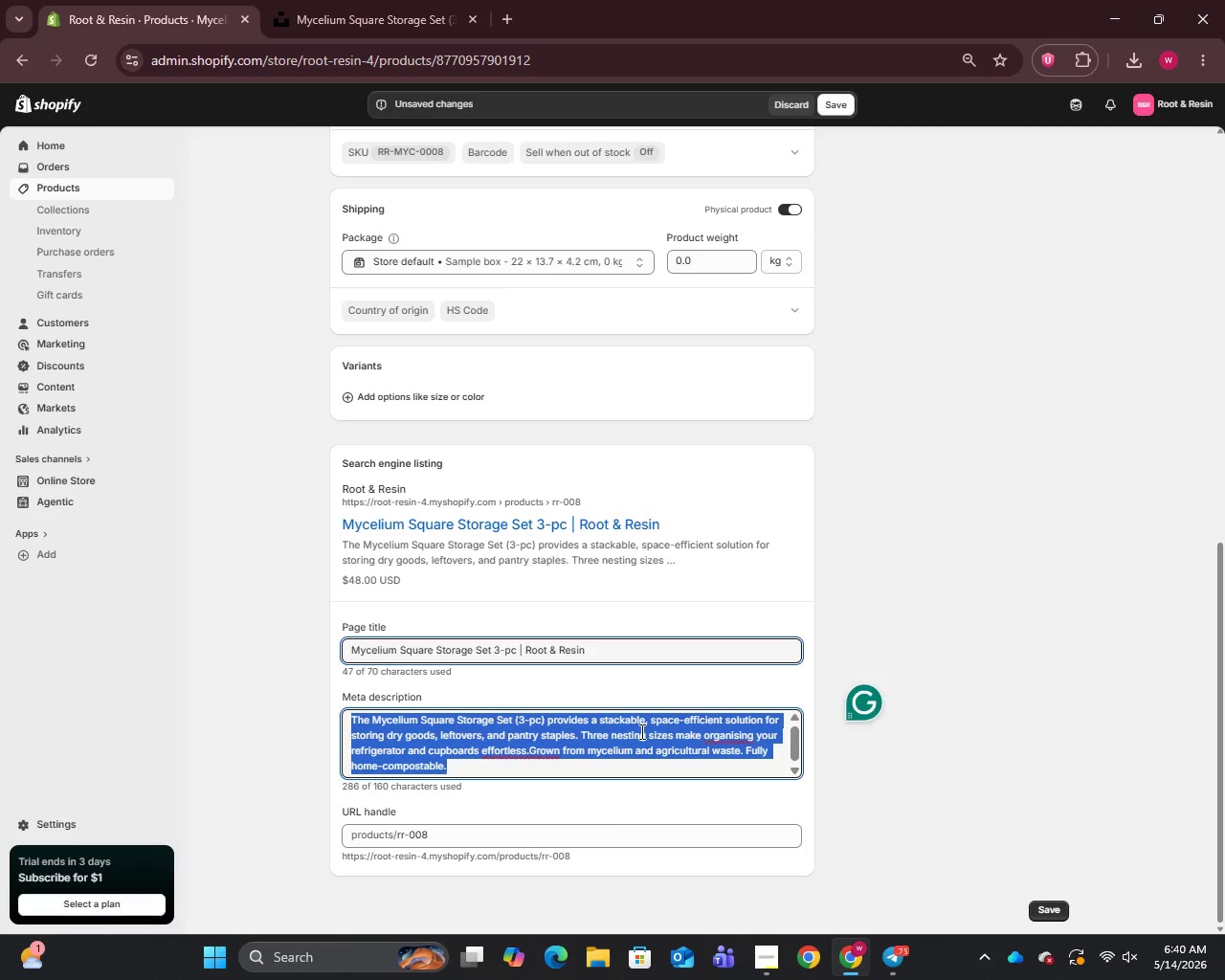 
type(Stack)
 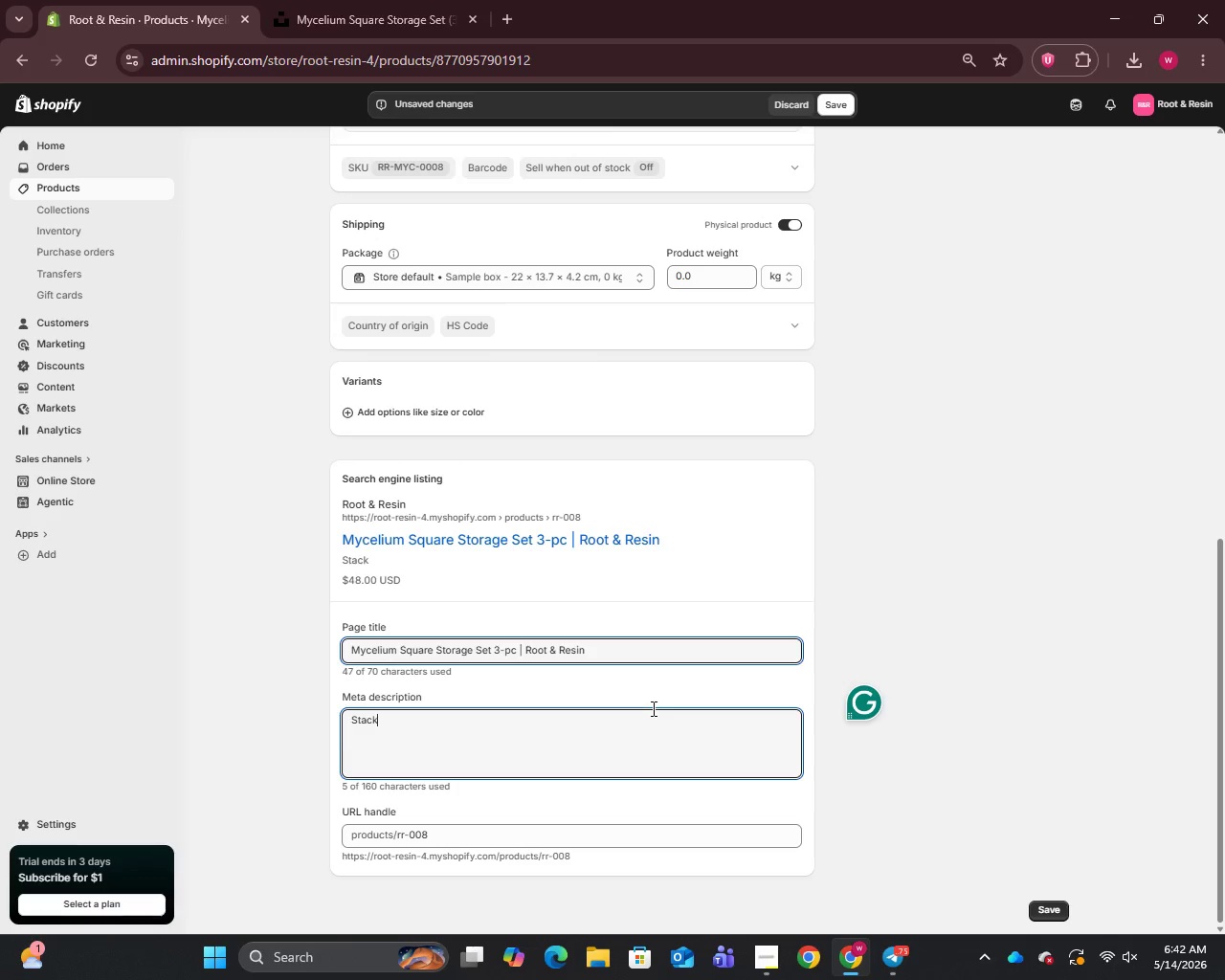 
wait(97.27)
 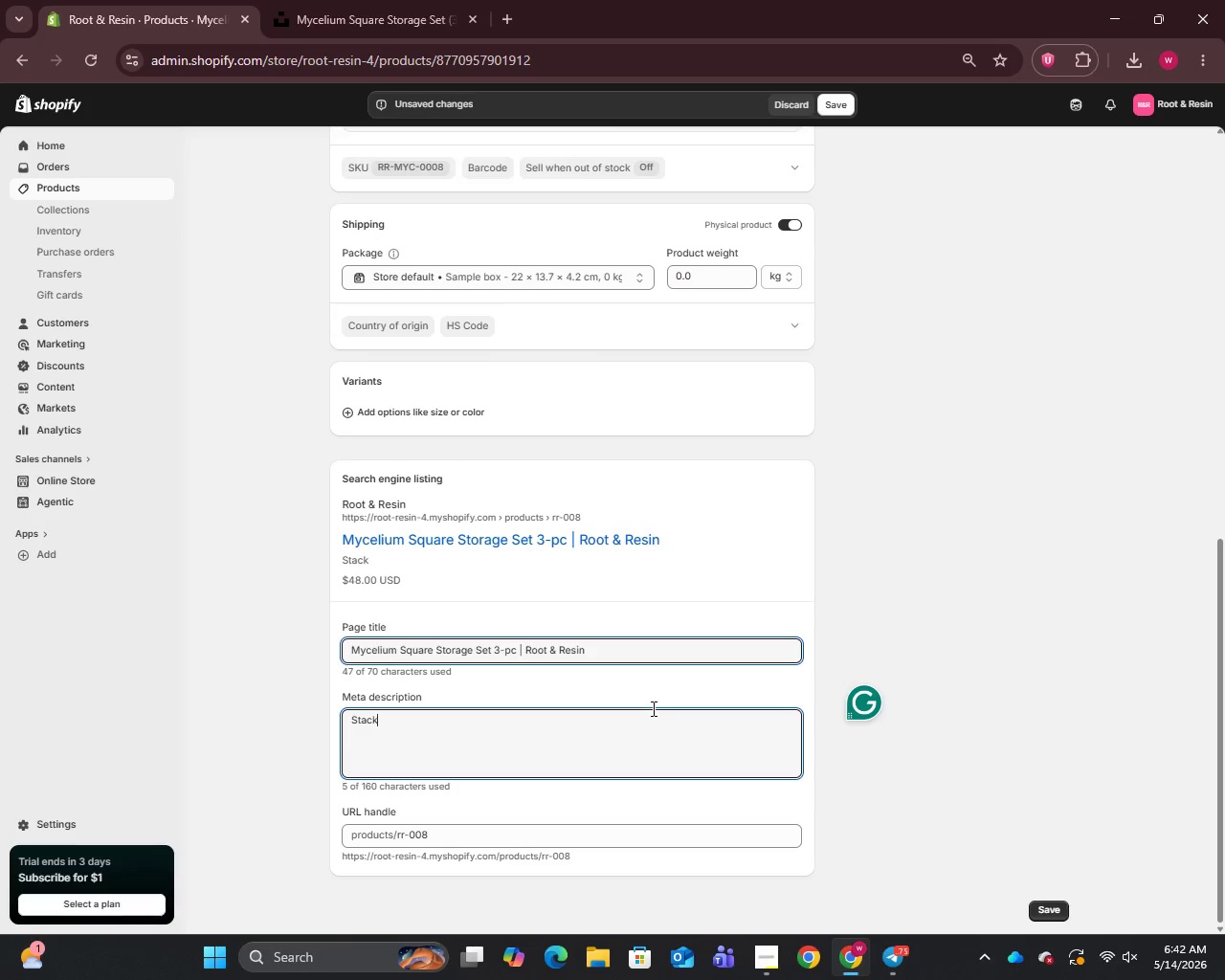 
type( )
key(Backspace)
type(able 3-piece mycelium square storage set for fridge and panty)
key(Backspace)
type(ry organisation. Plastic-free and fully compostable)
 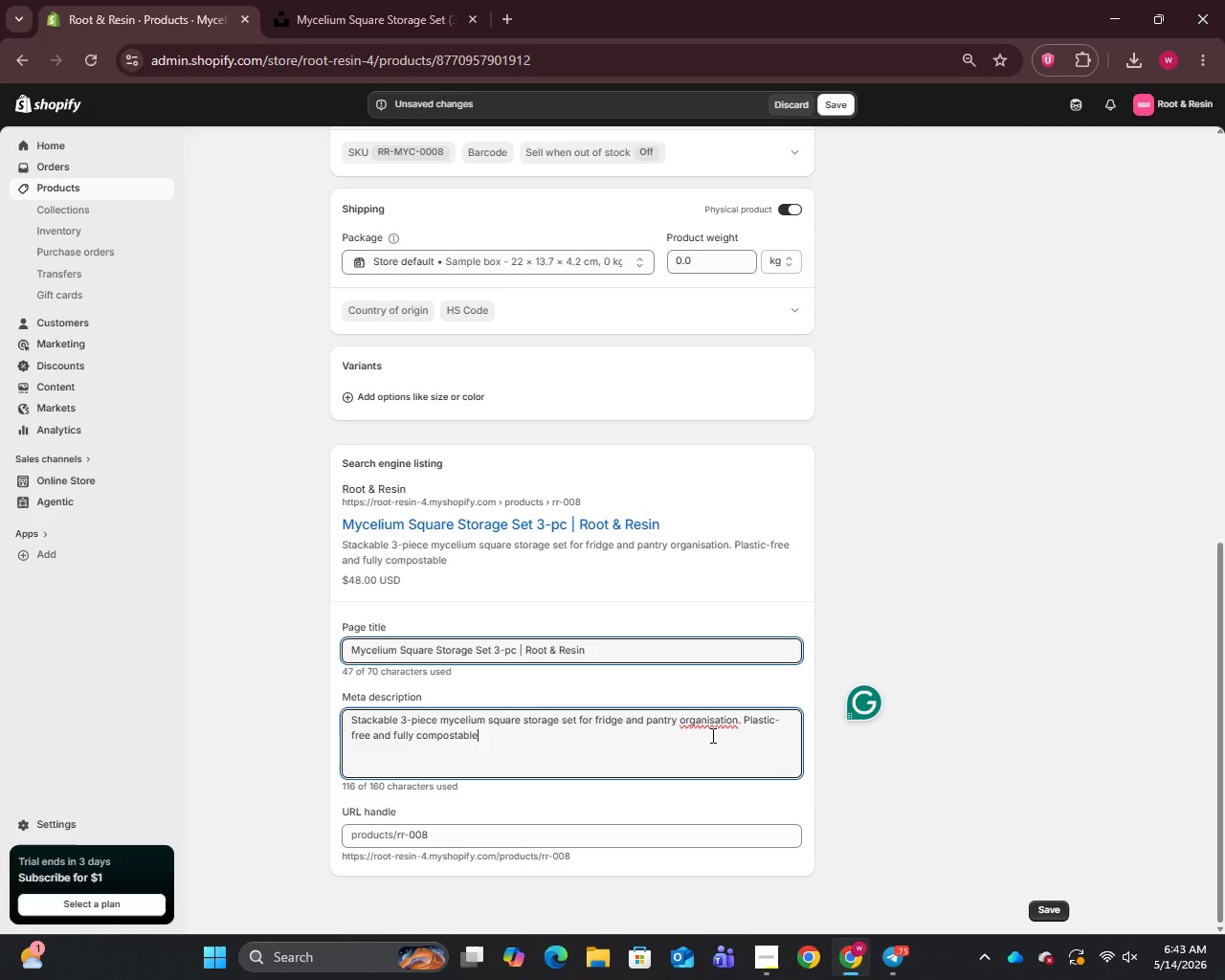 
wait(15.86)
 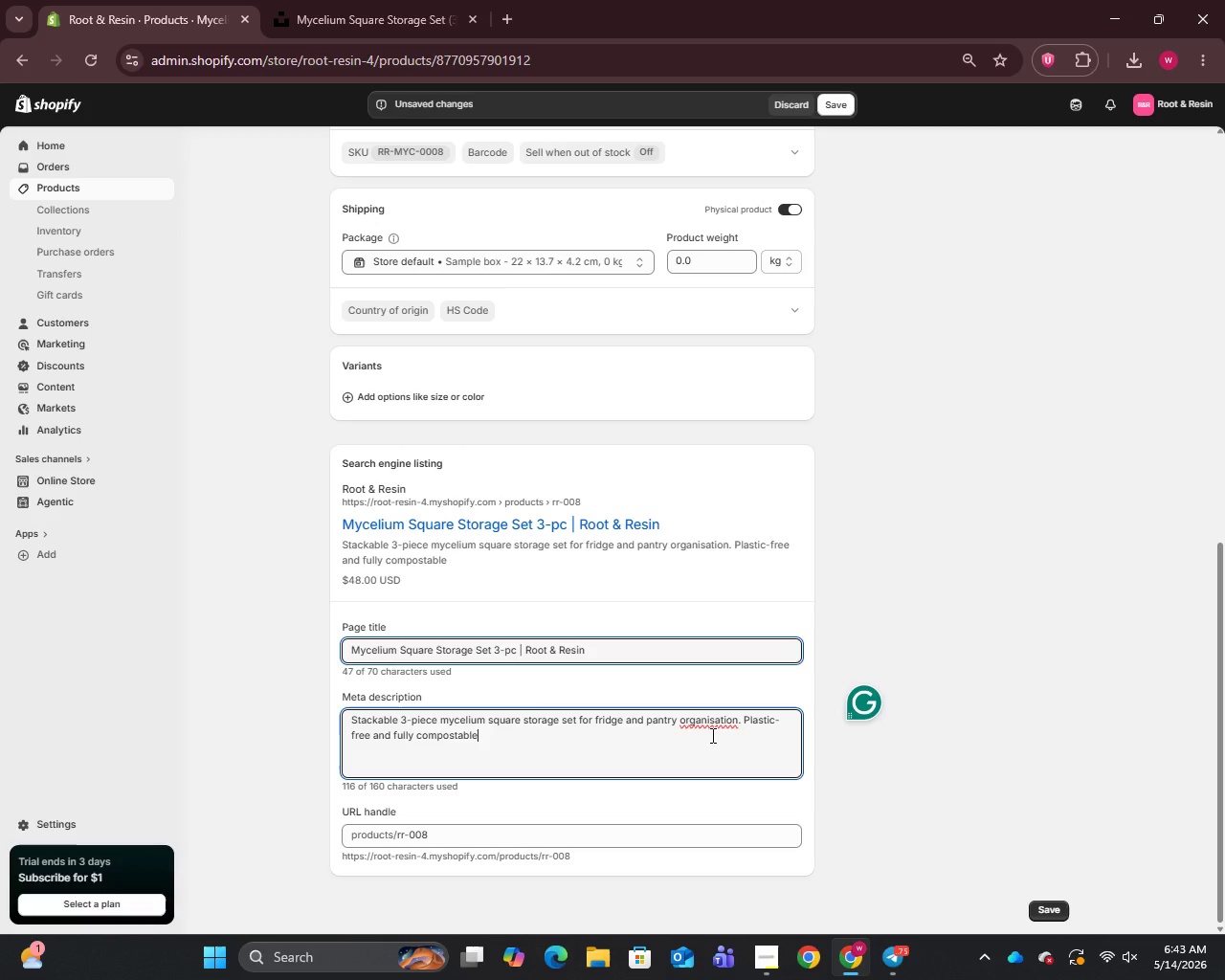 
left_click([663, 746])
 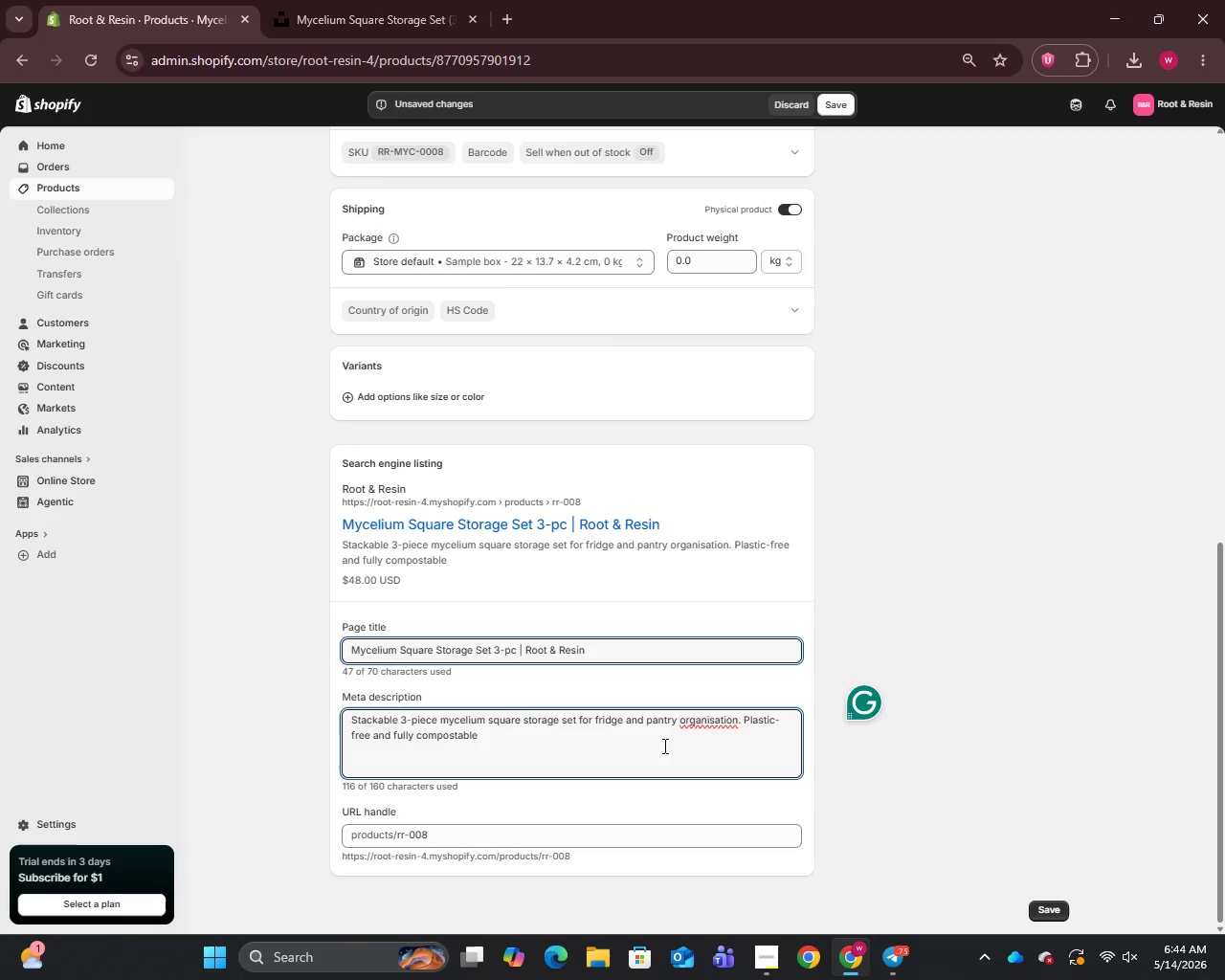 
key(Space)
 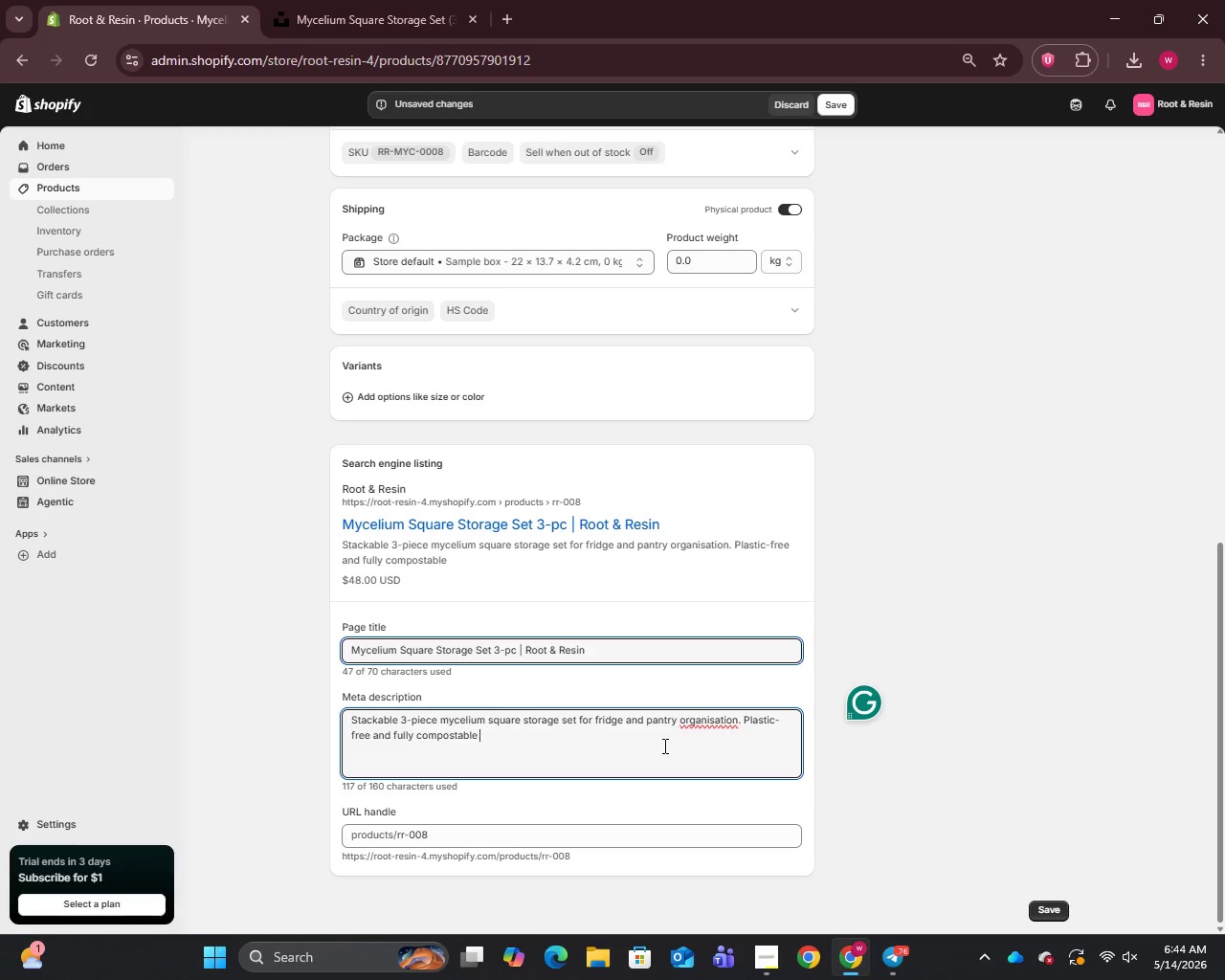 
wait(26.14)
 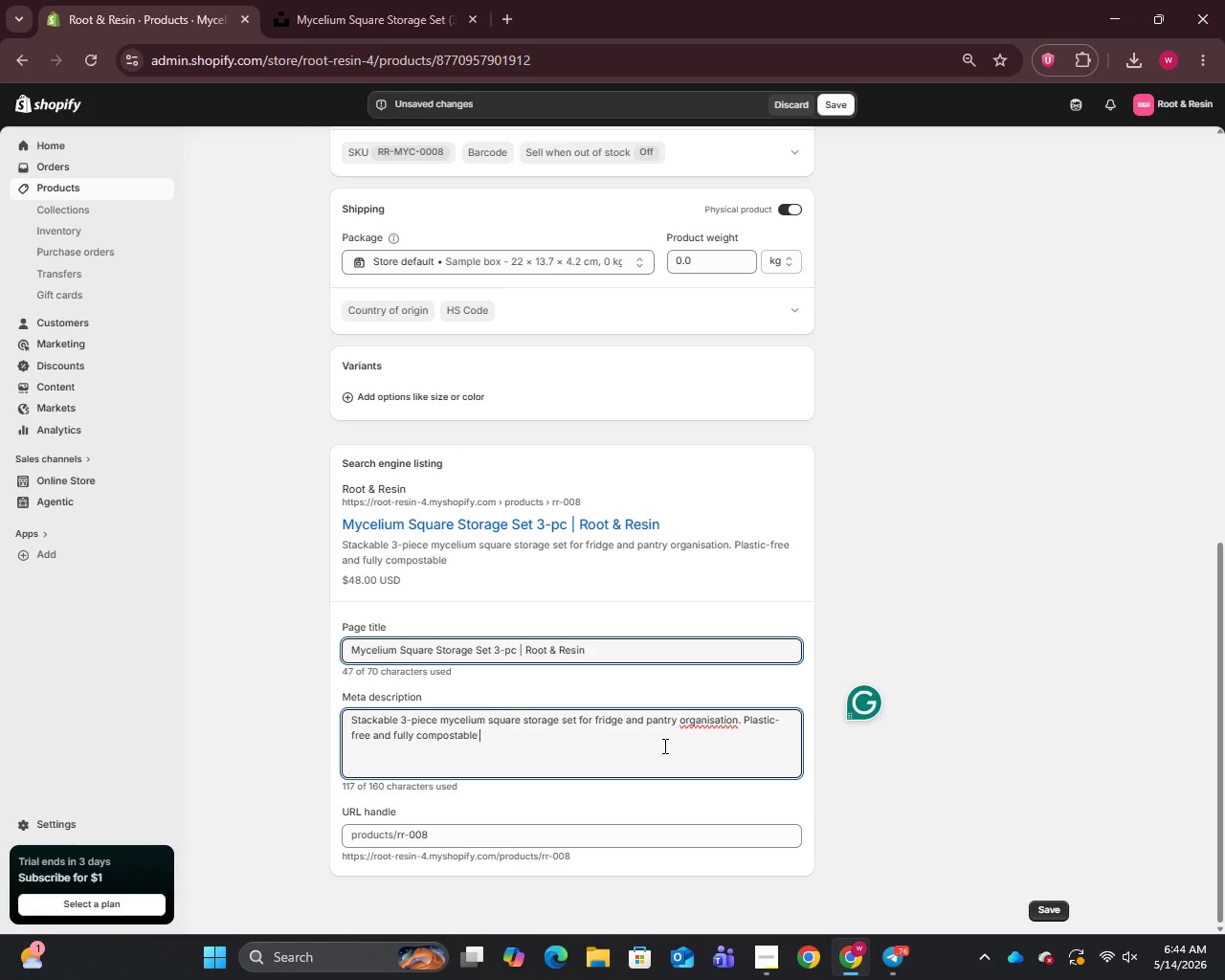 
key(Backspace)
type(. Shop Root & Resin.)
 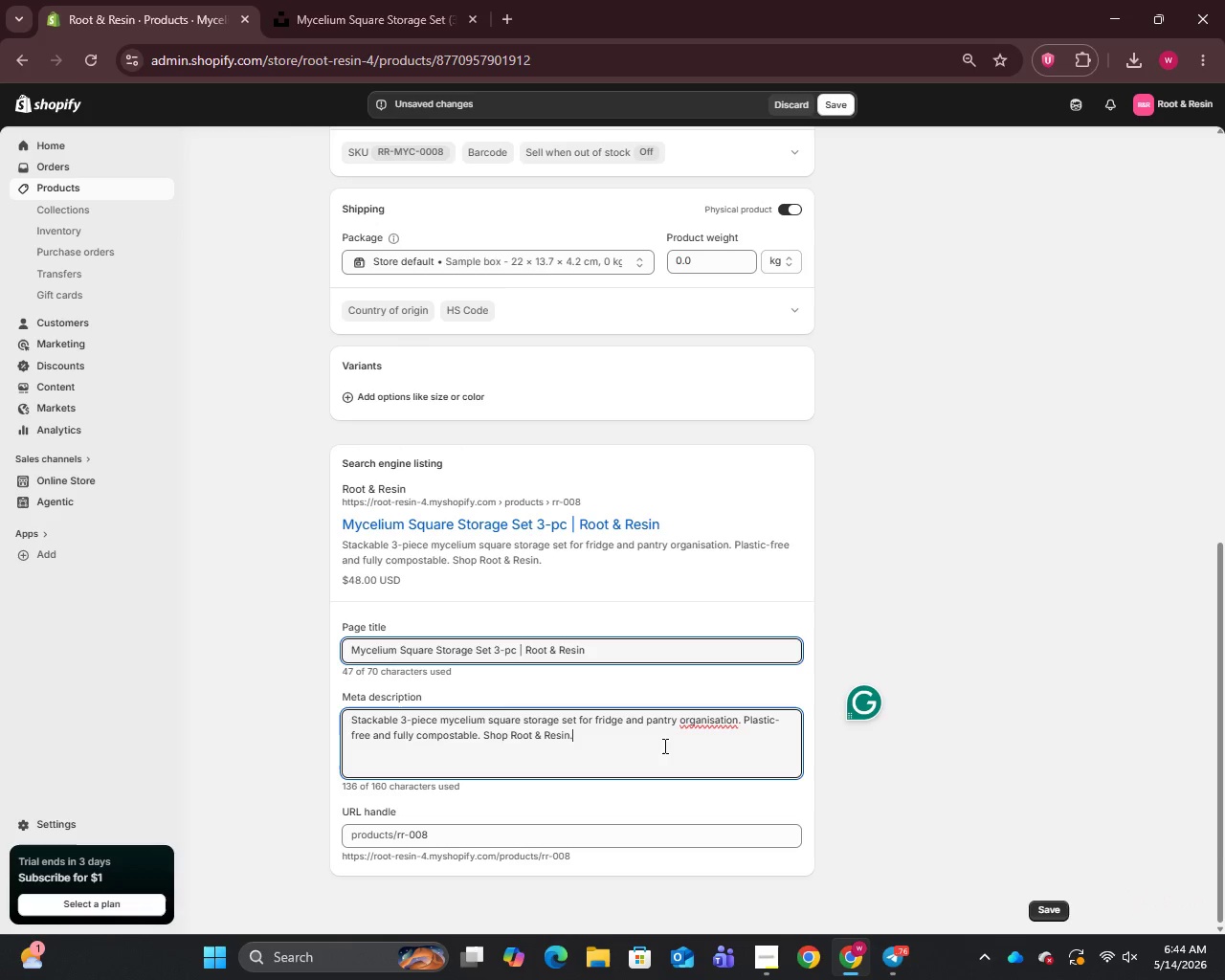 
wait(22.0)
 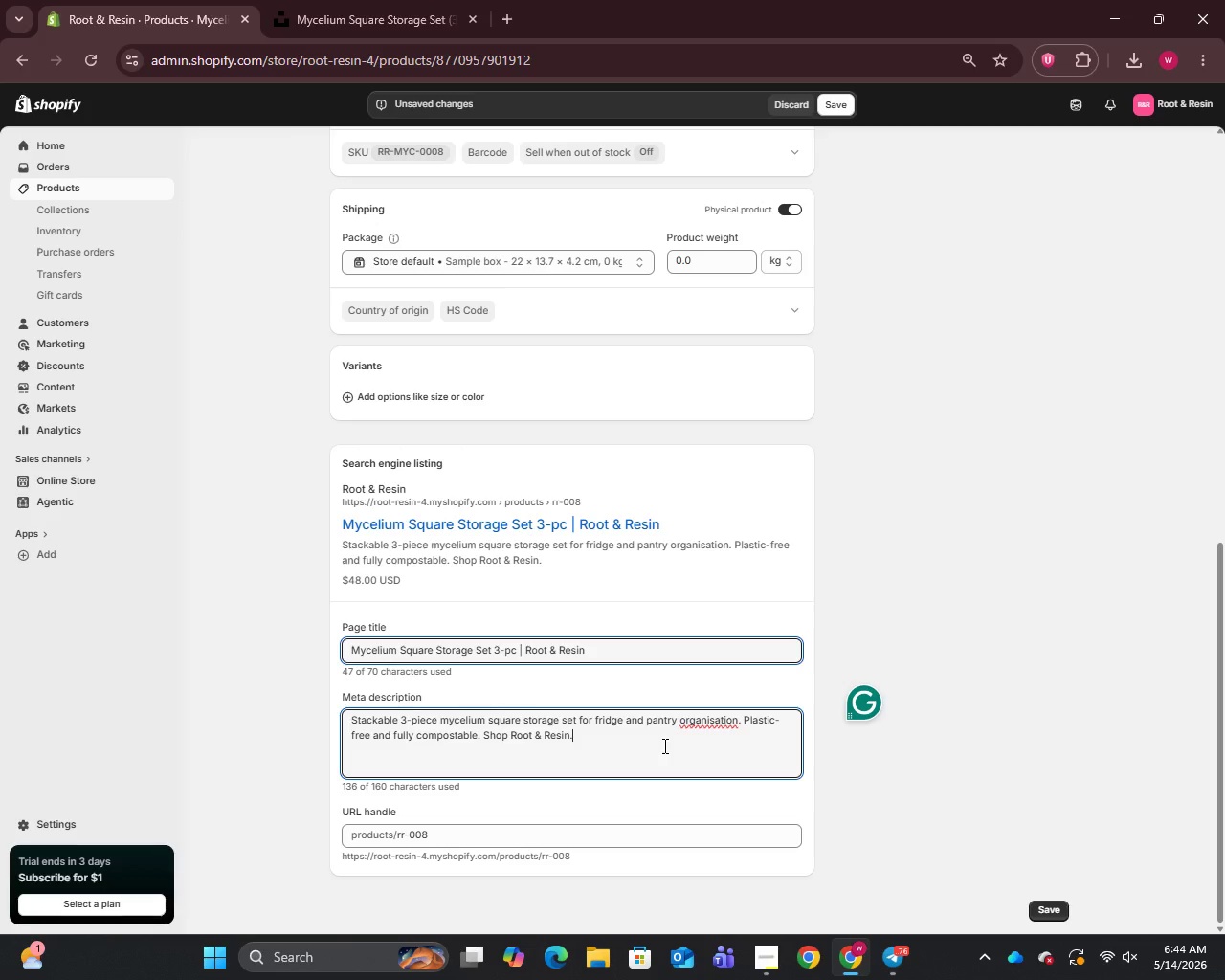 
left_click([835, 113])
 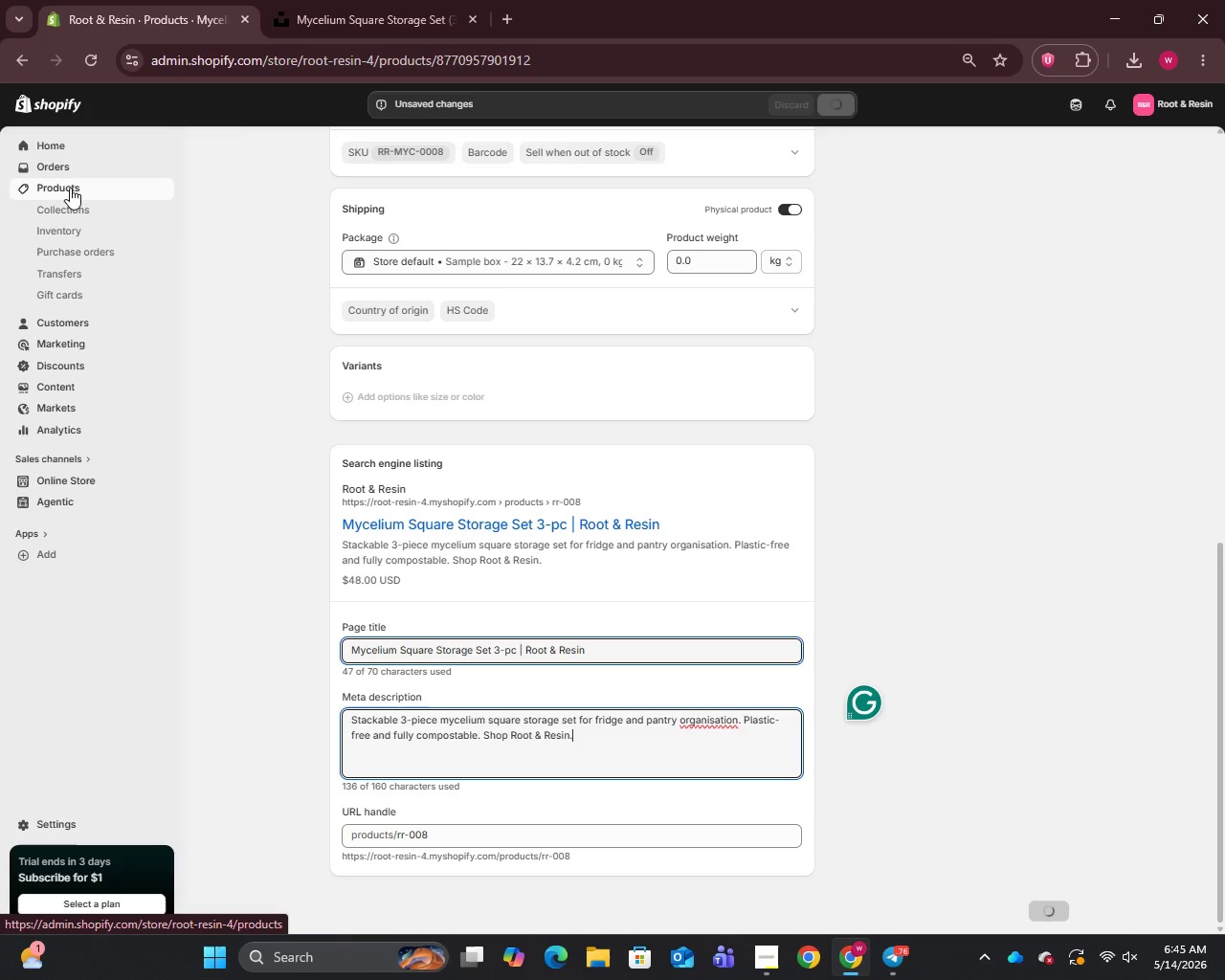 
left_click([70, 188])
 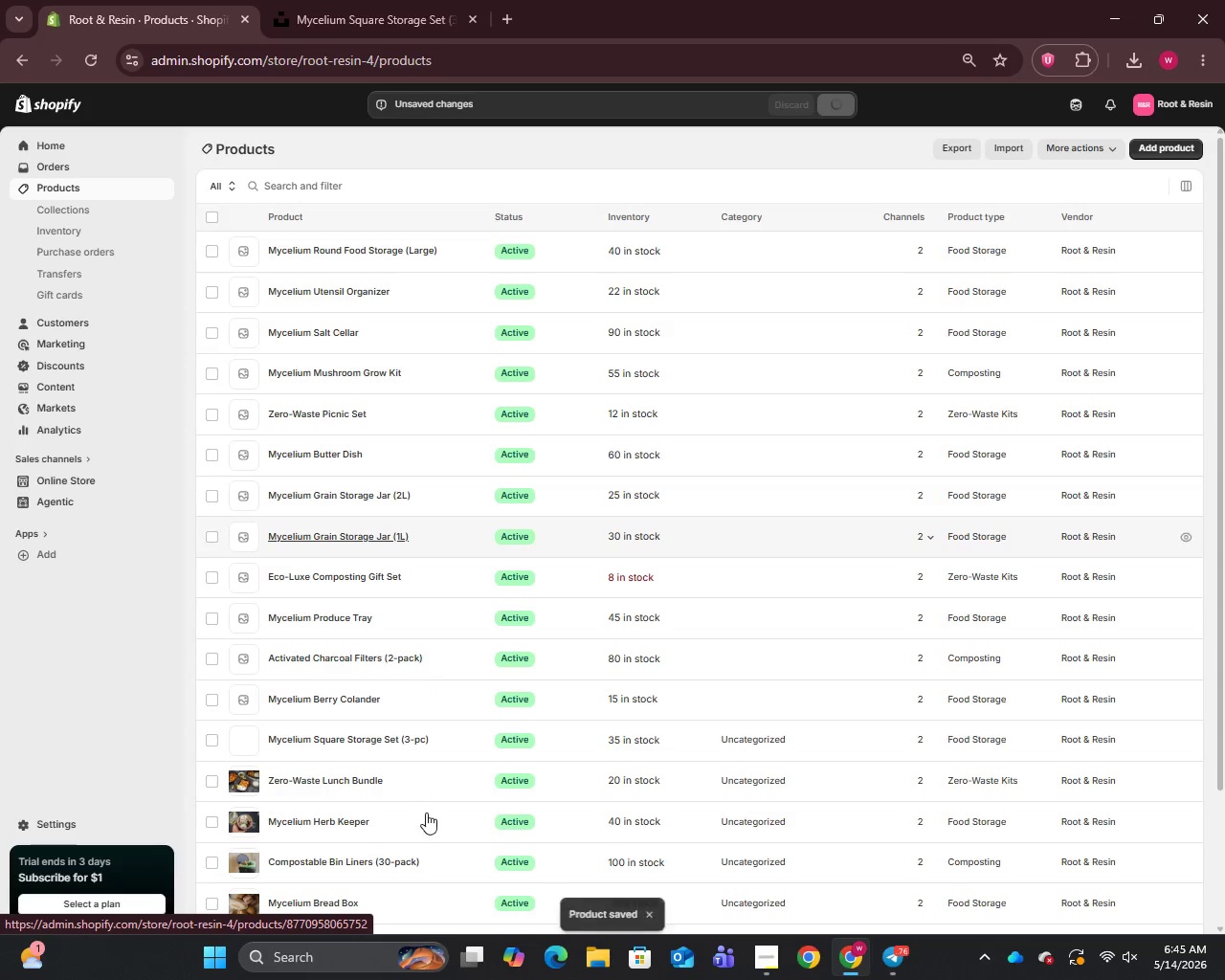 
left_click([338, 702])
 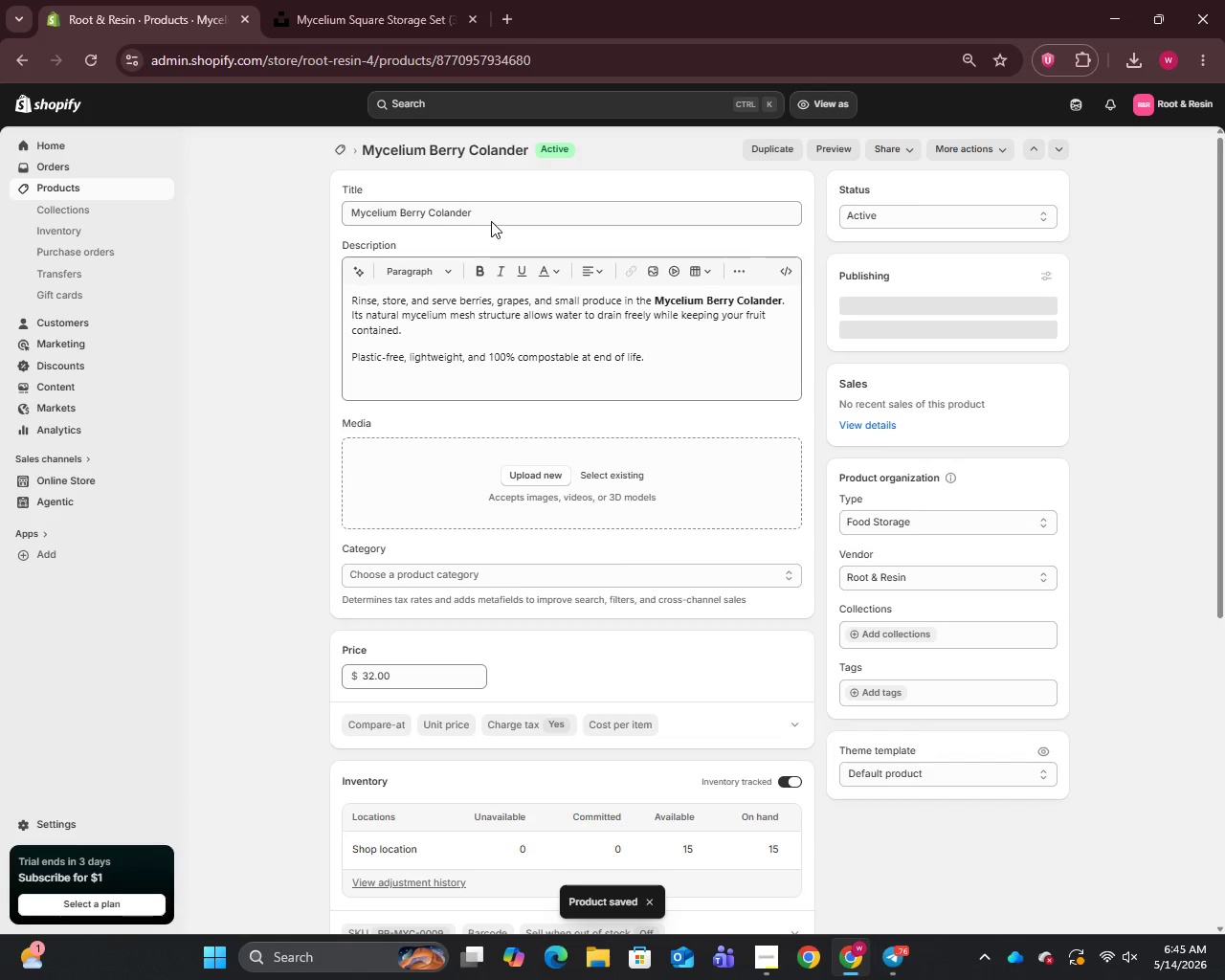 
left_click([434, 332])
 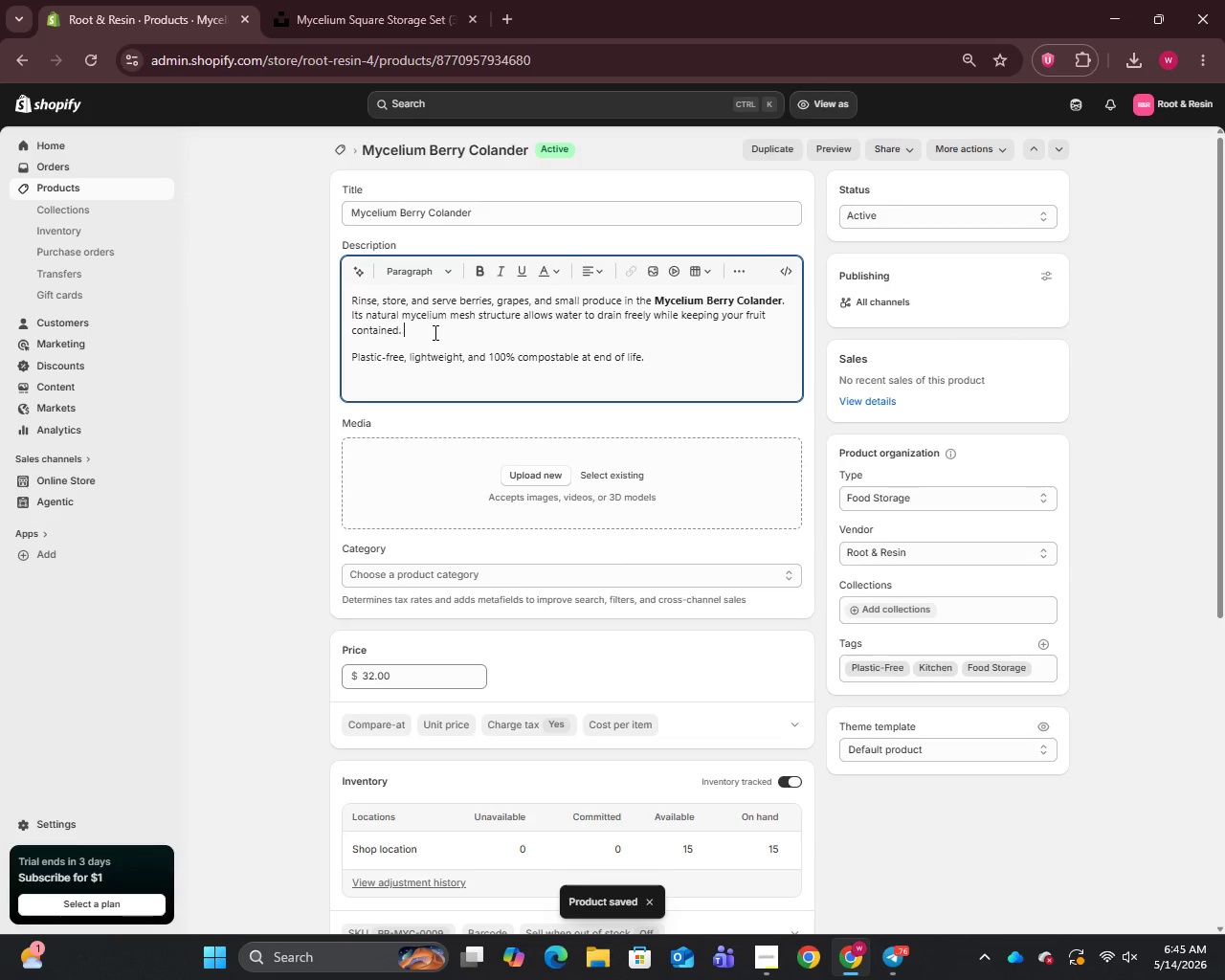 
key(Space)
 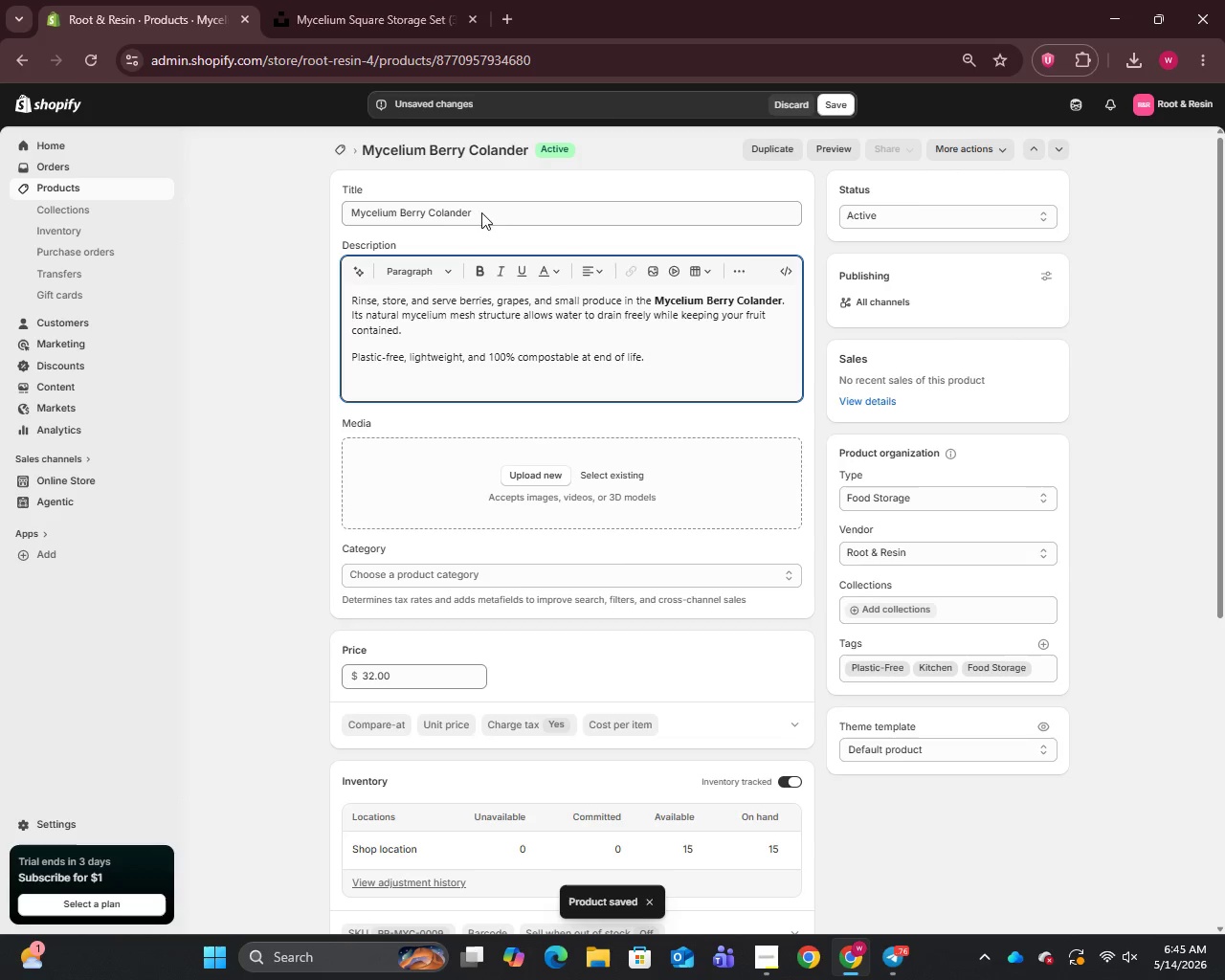 
left_click([490, 211])
 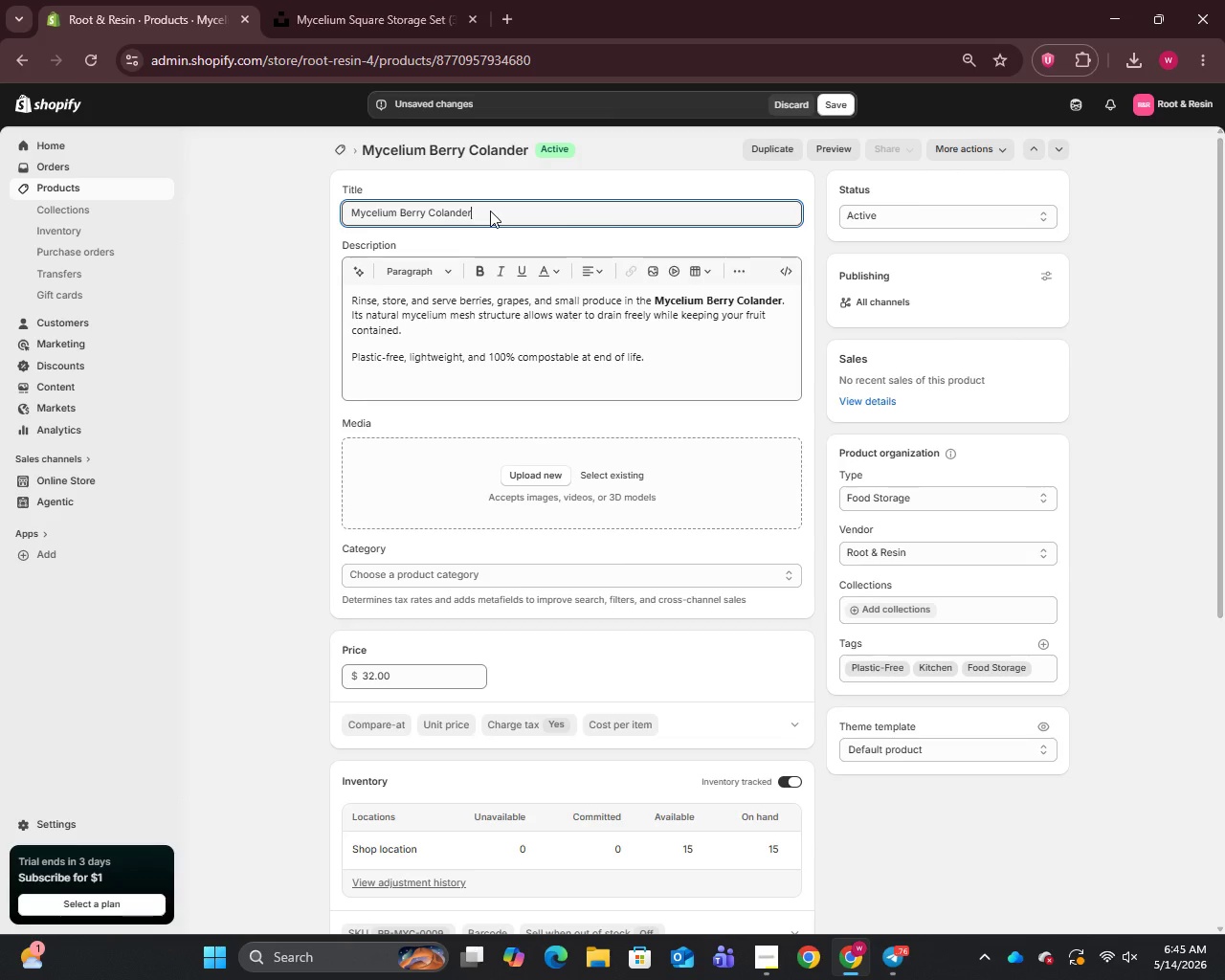 
key(Control+A)
 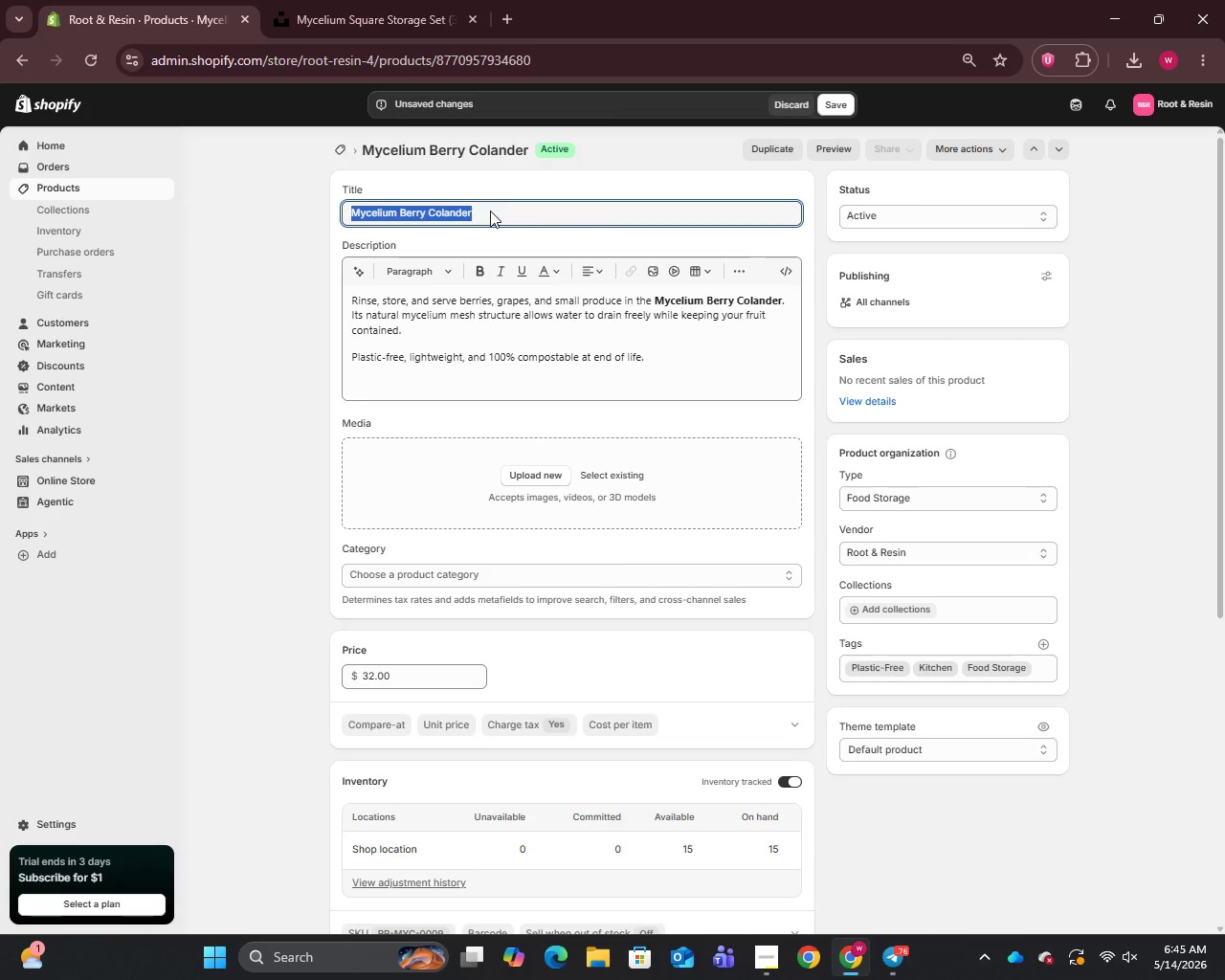 
key(Control+C)
 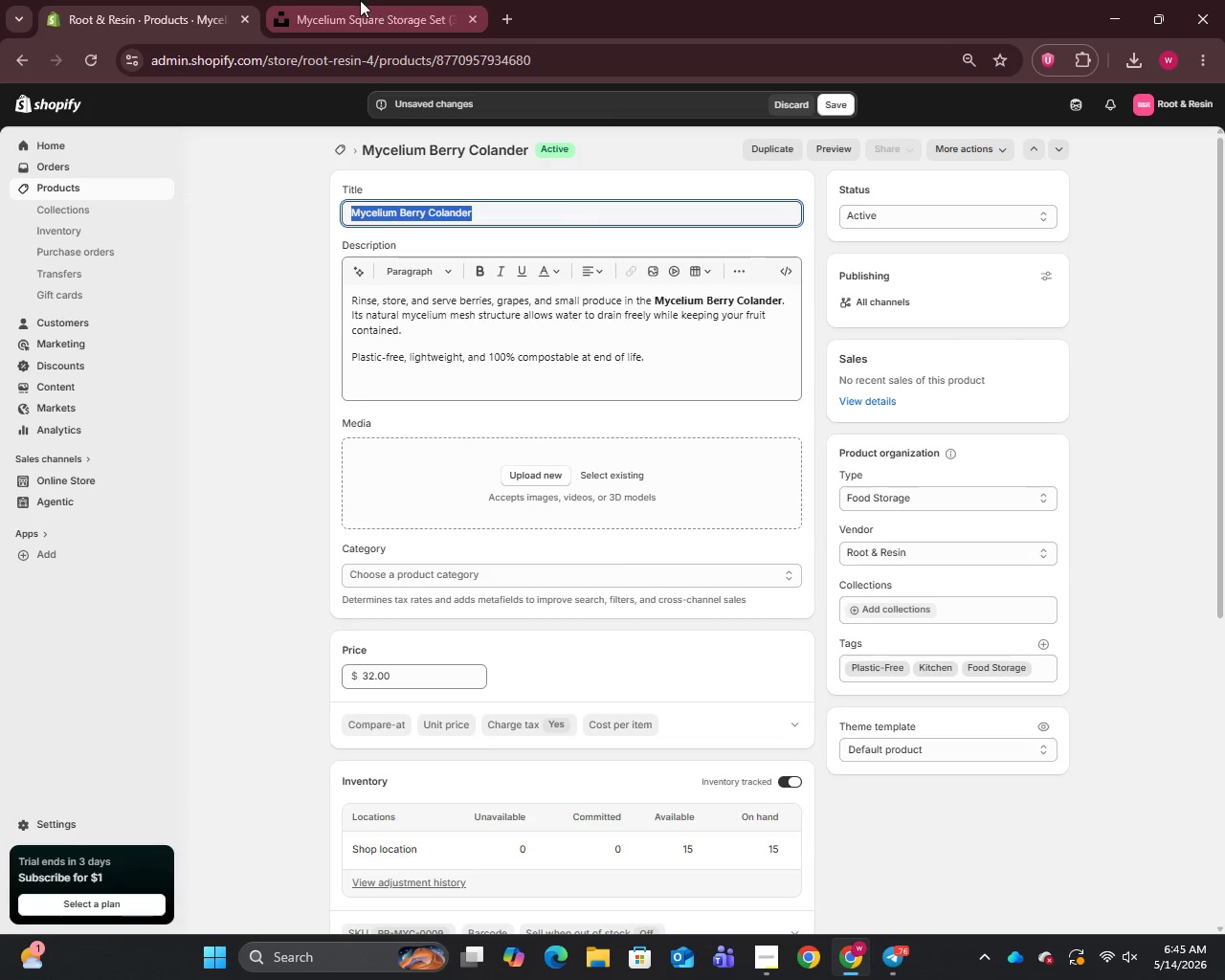 
left_click([360, 0])
 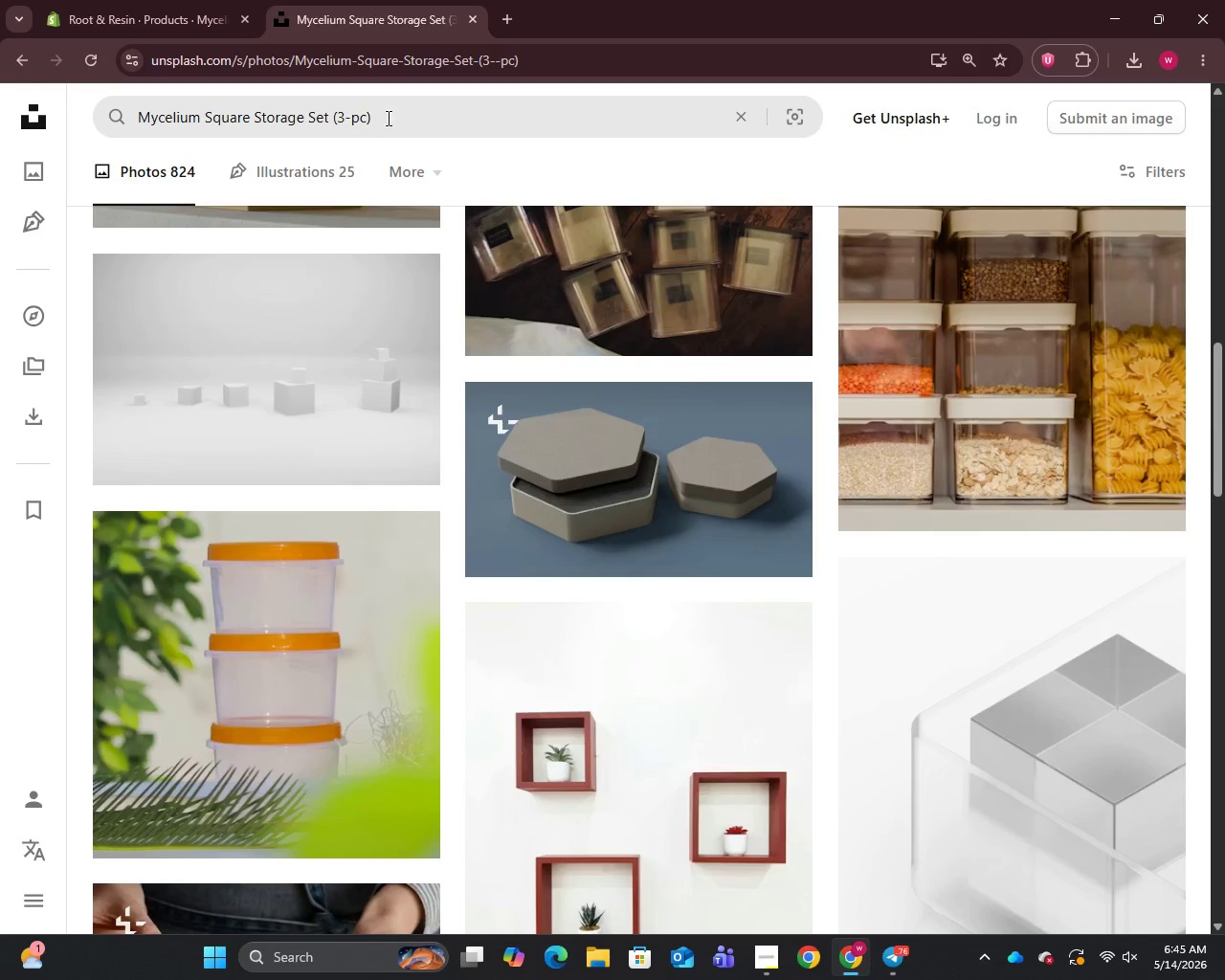 
left_click([394, 119])
 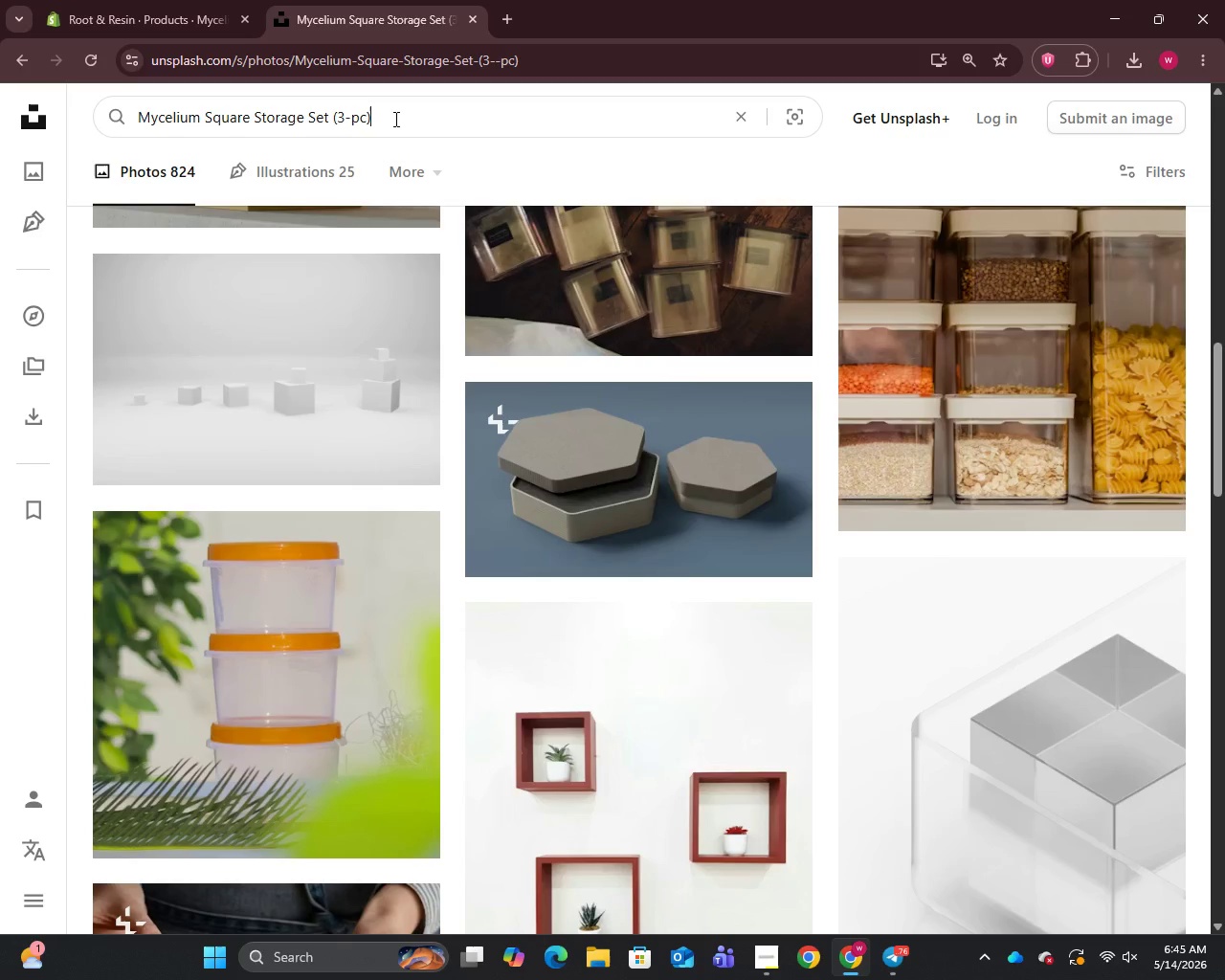 
key(Control+A)
 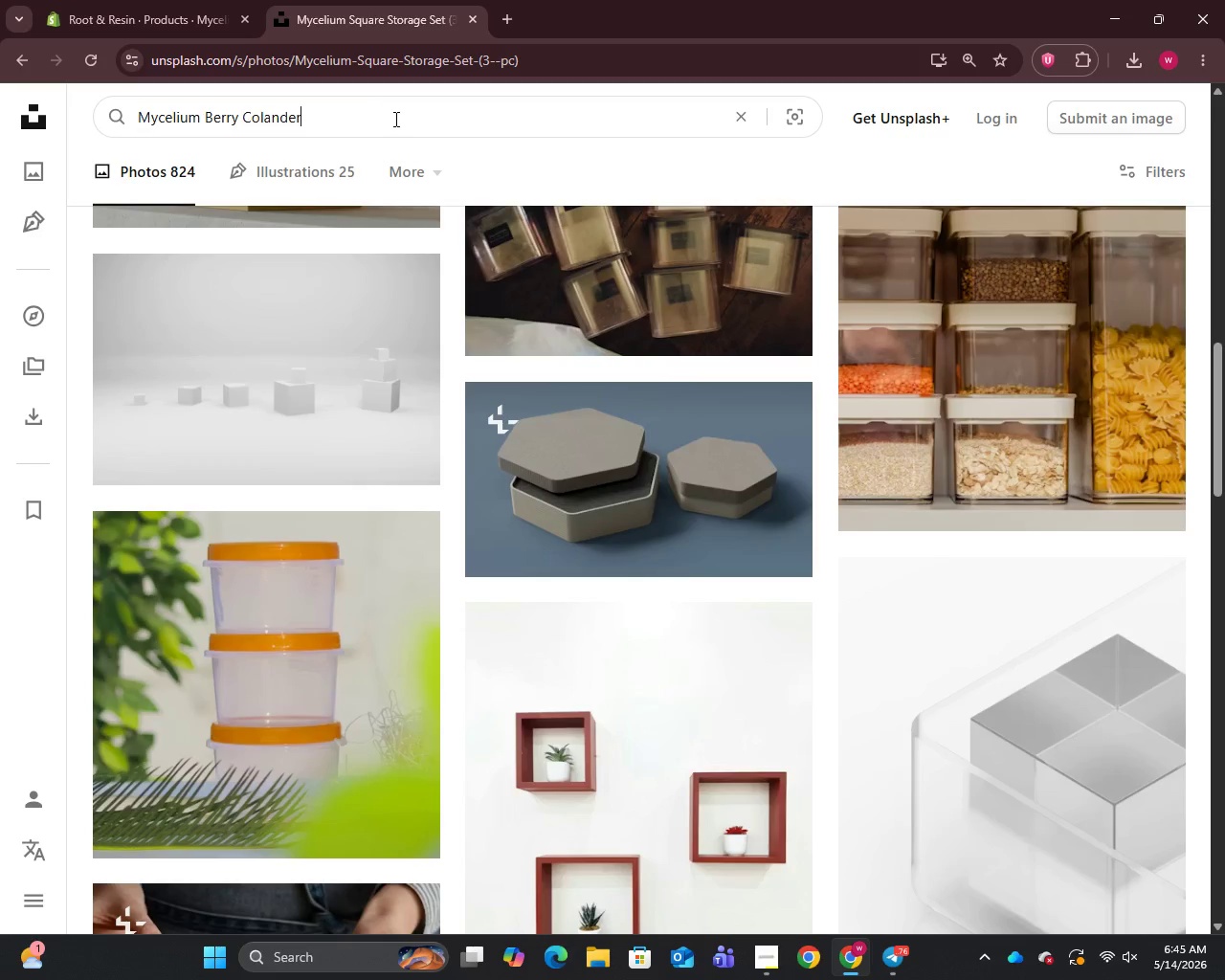 
key(Control+V)
 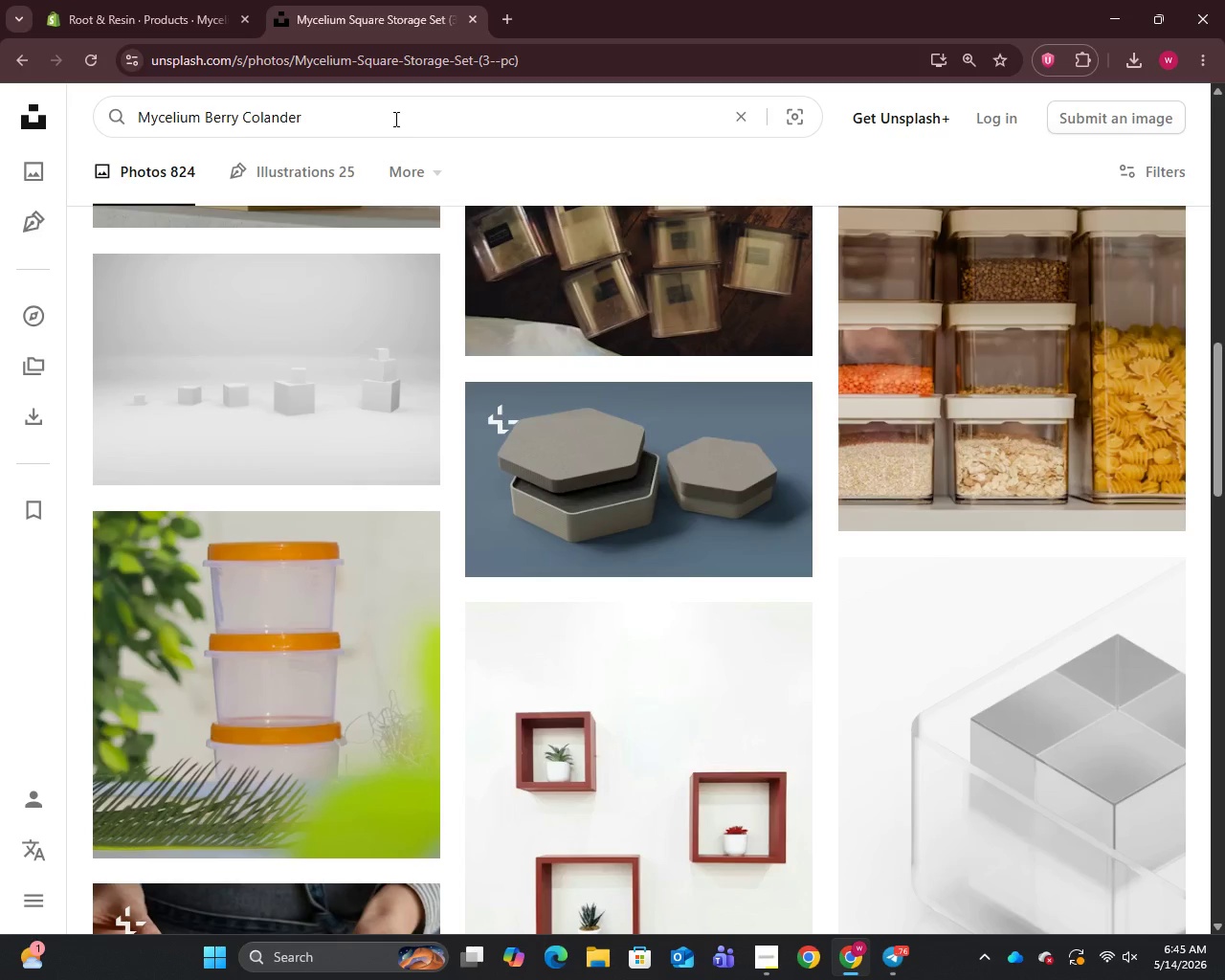 
key(Enter)
 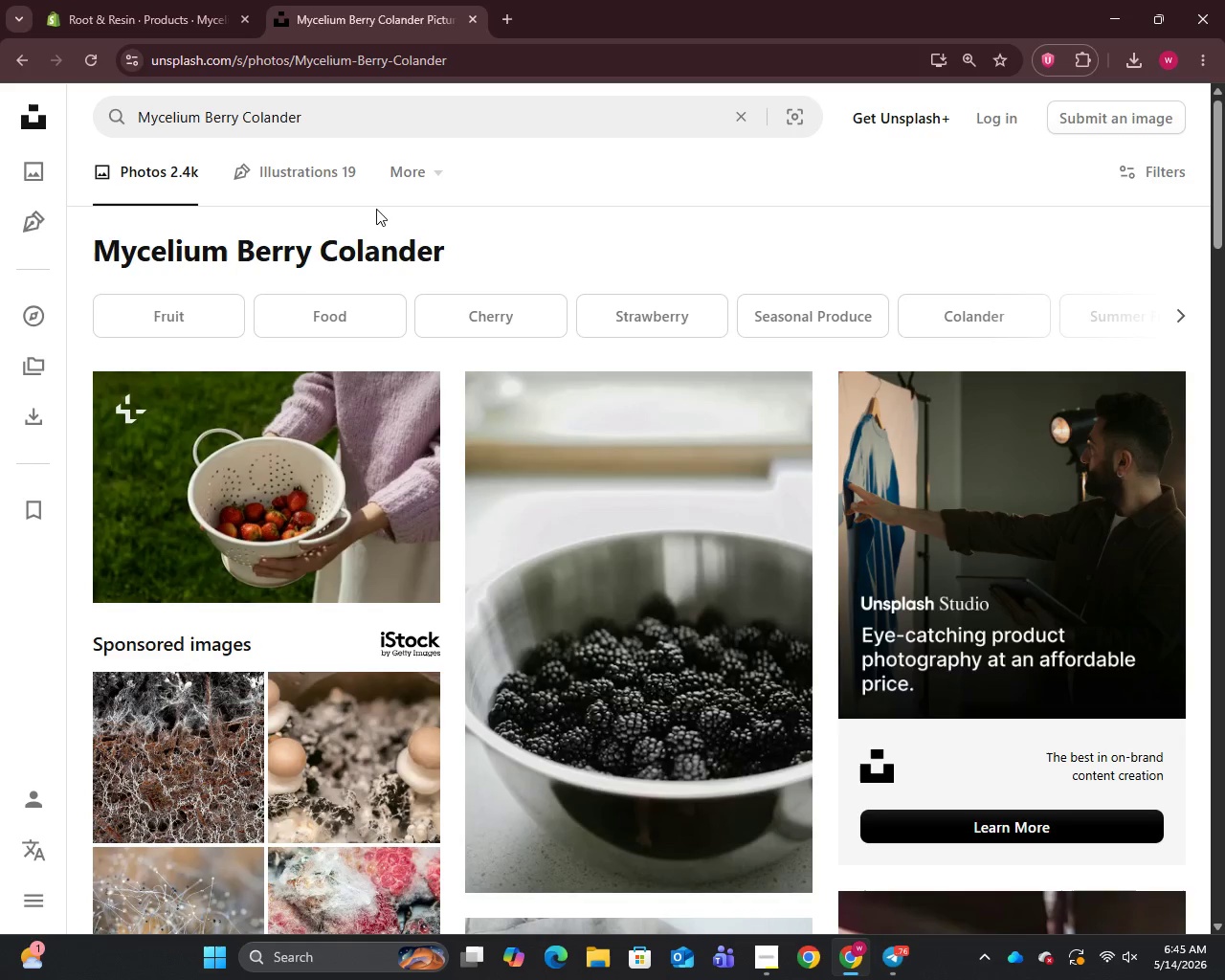 
right_click([316, 501])
 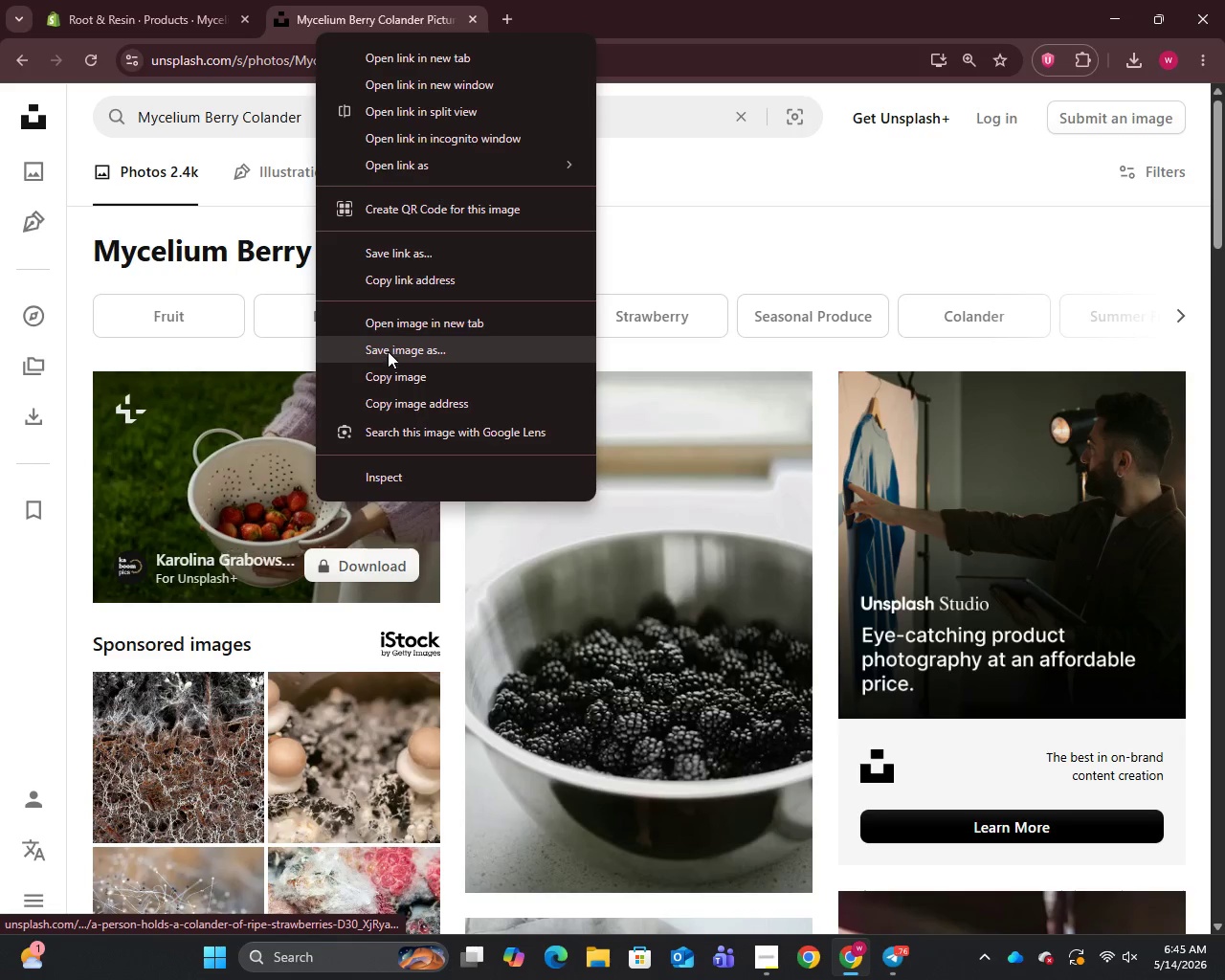 
left_click([389, 349])
 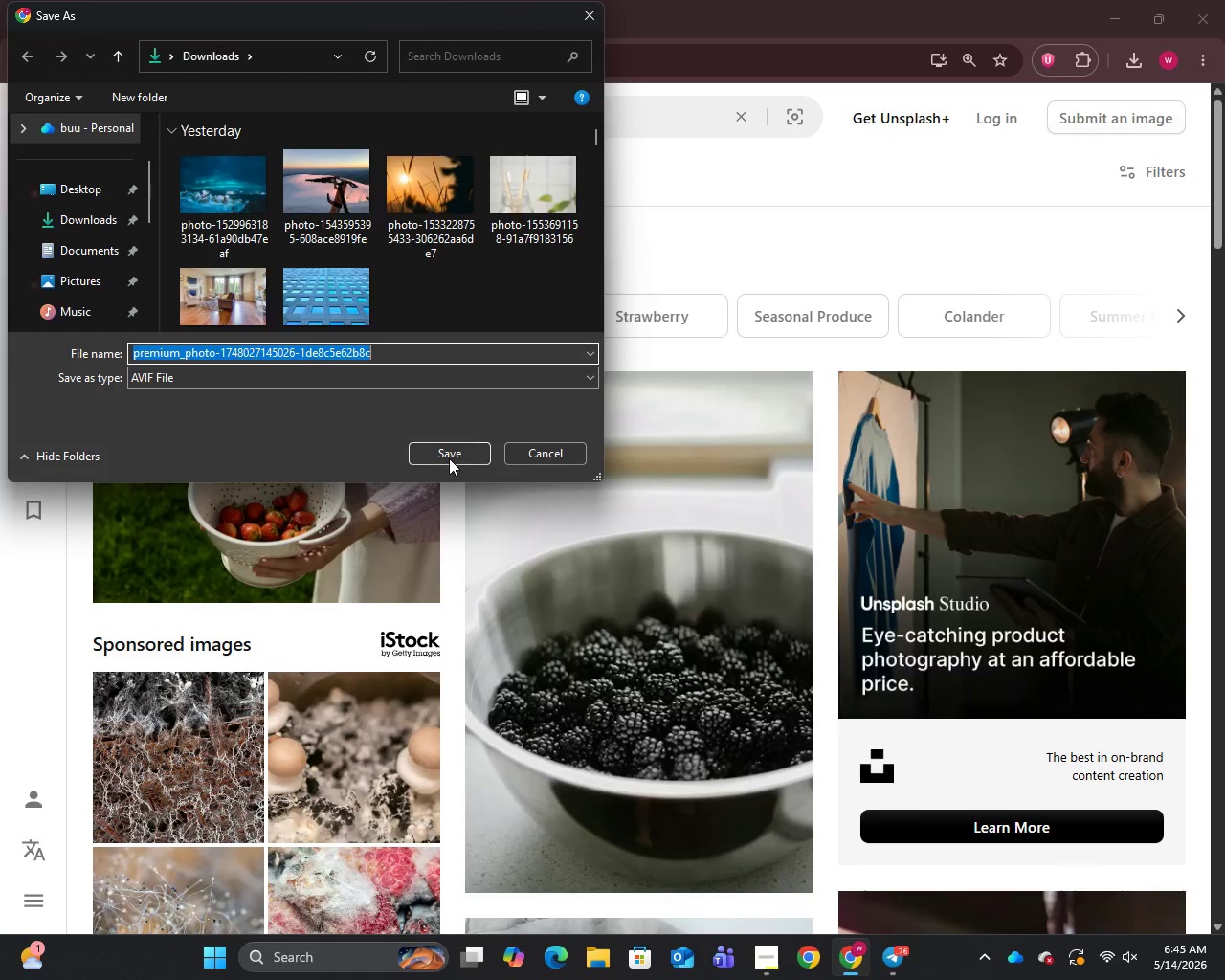 
left_click([450, 449])
 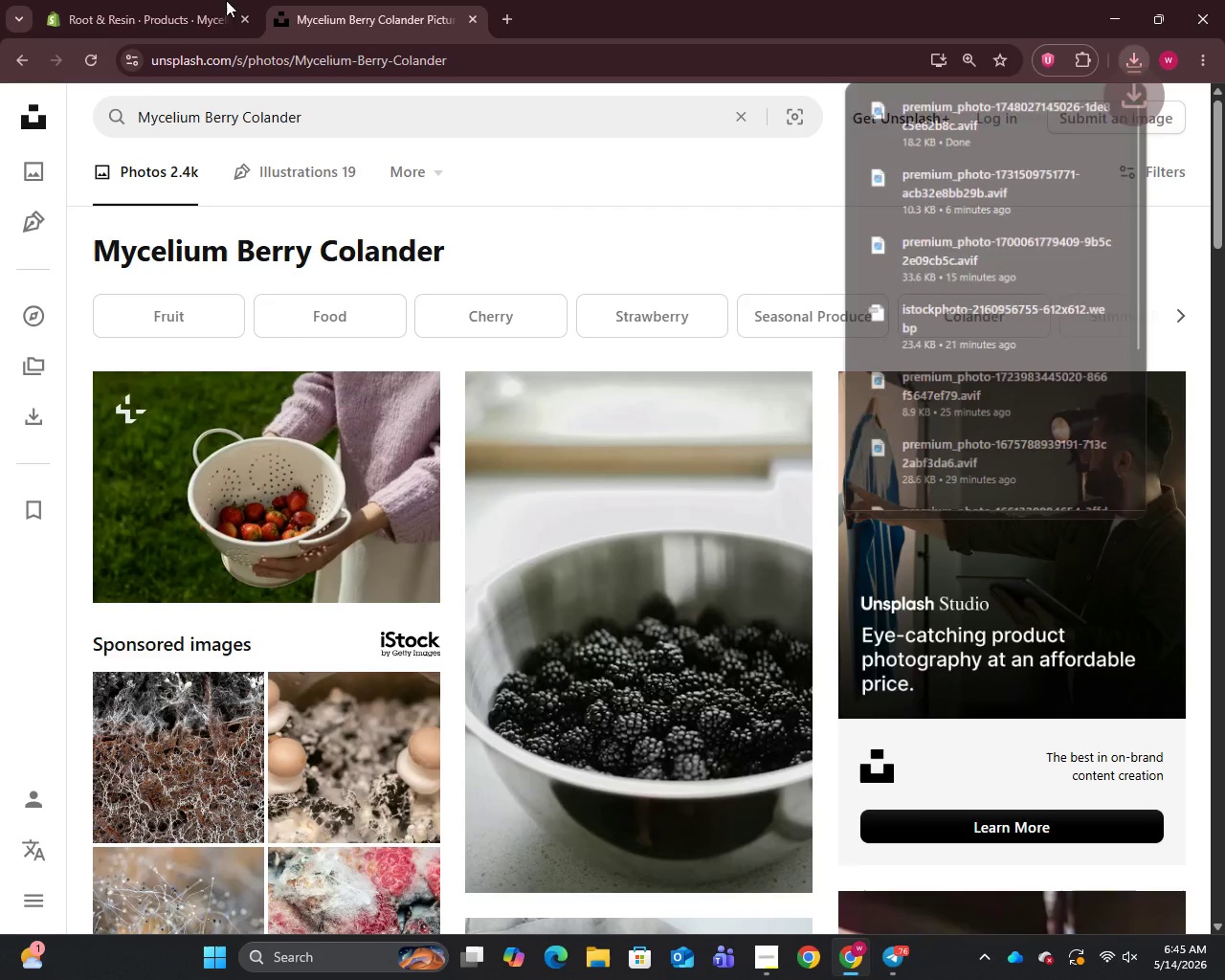 
left_click([149, 0])
 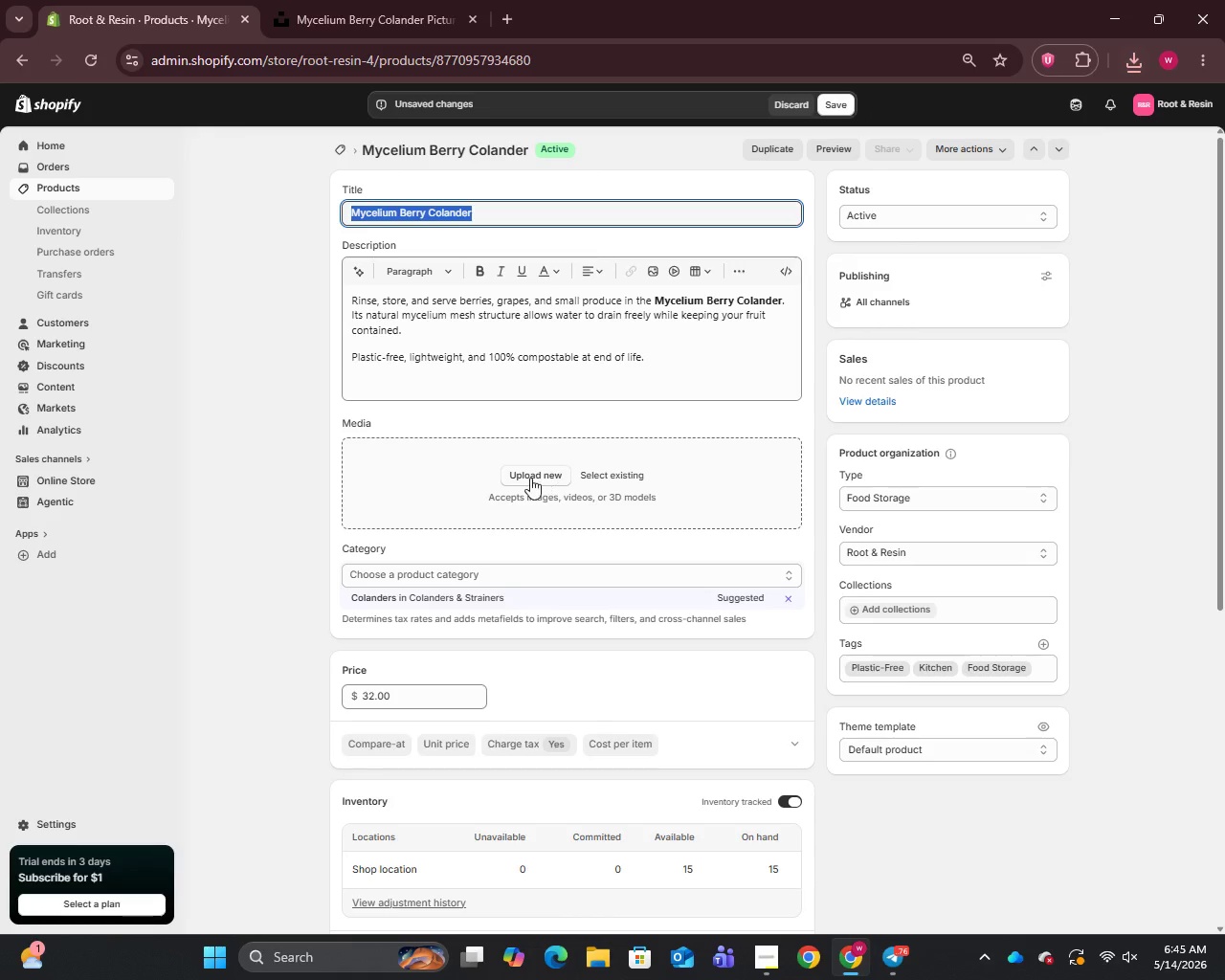 
left_click([529, 478])
 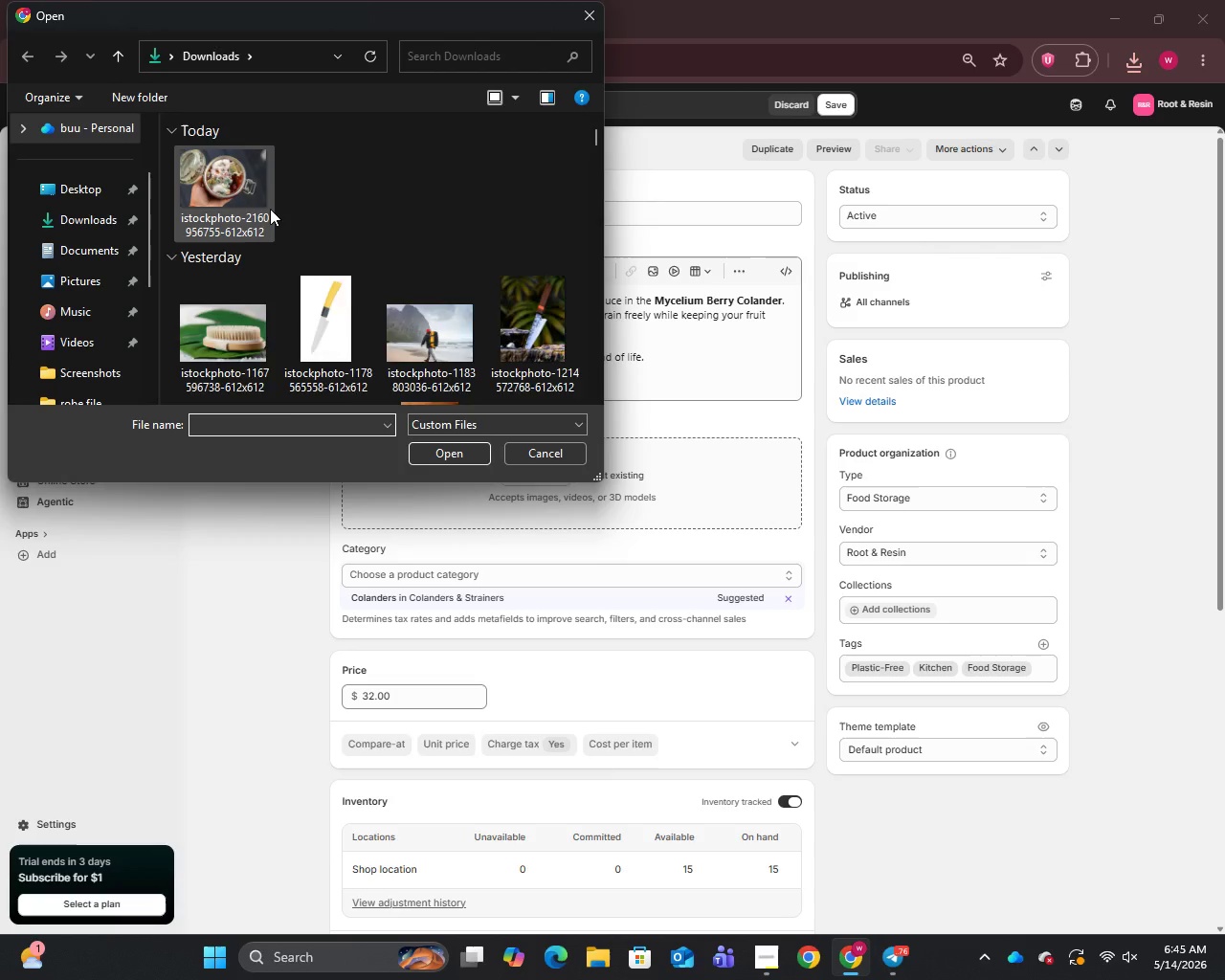 
left_click([254, 199])
 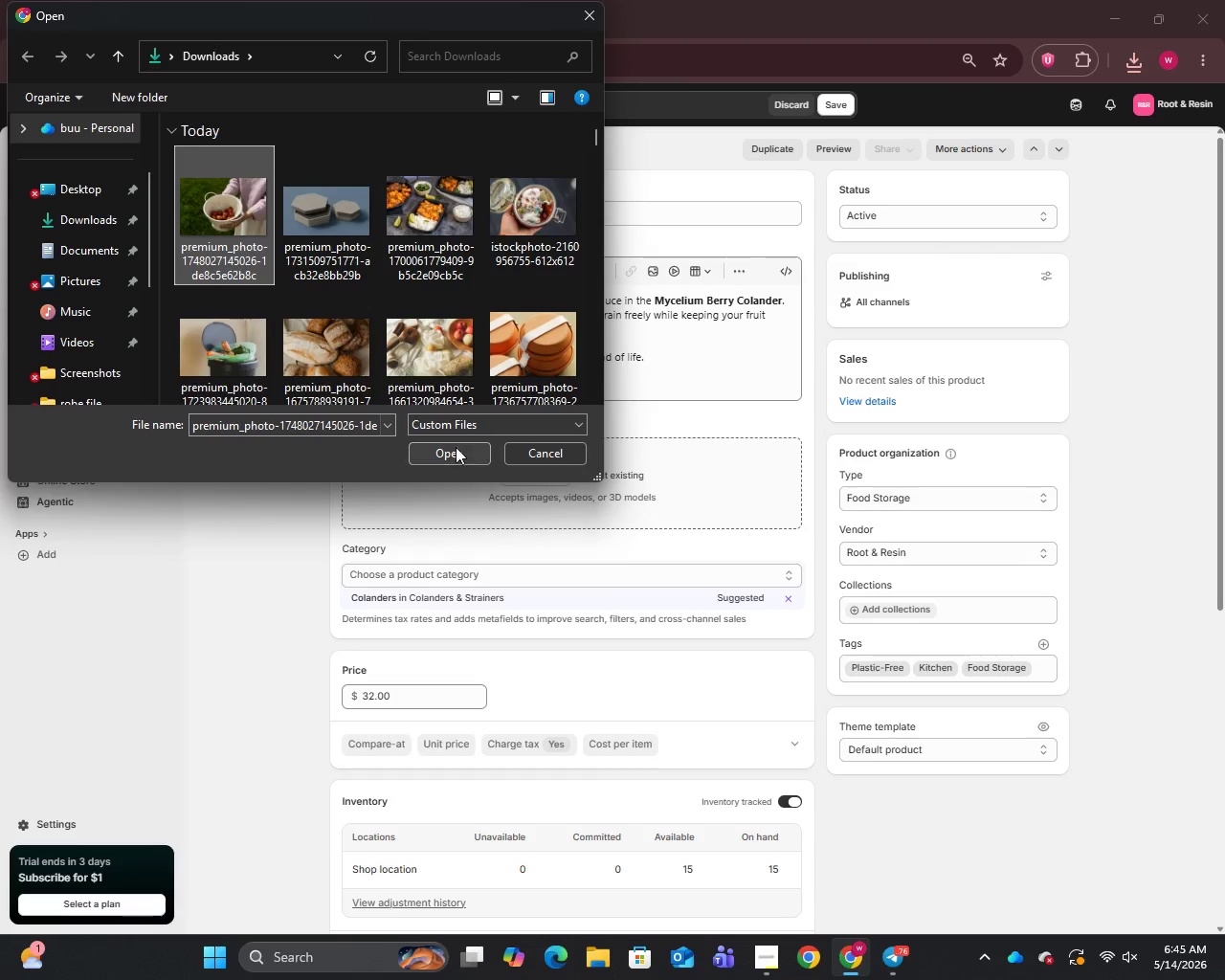 
left_click([457, 453])
 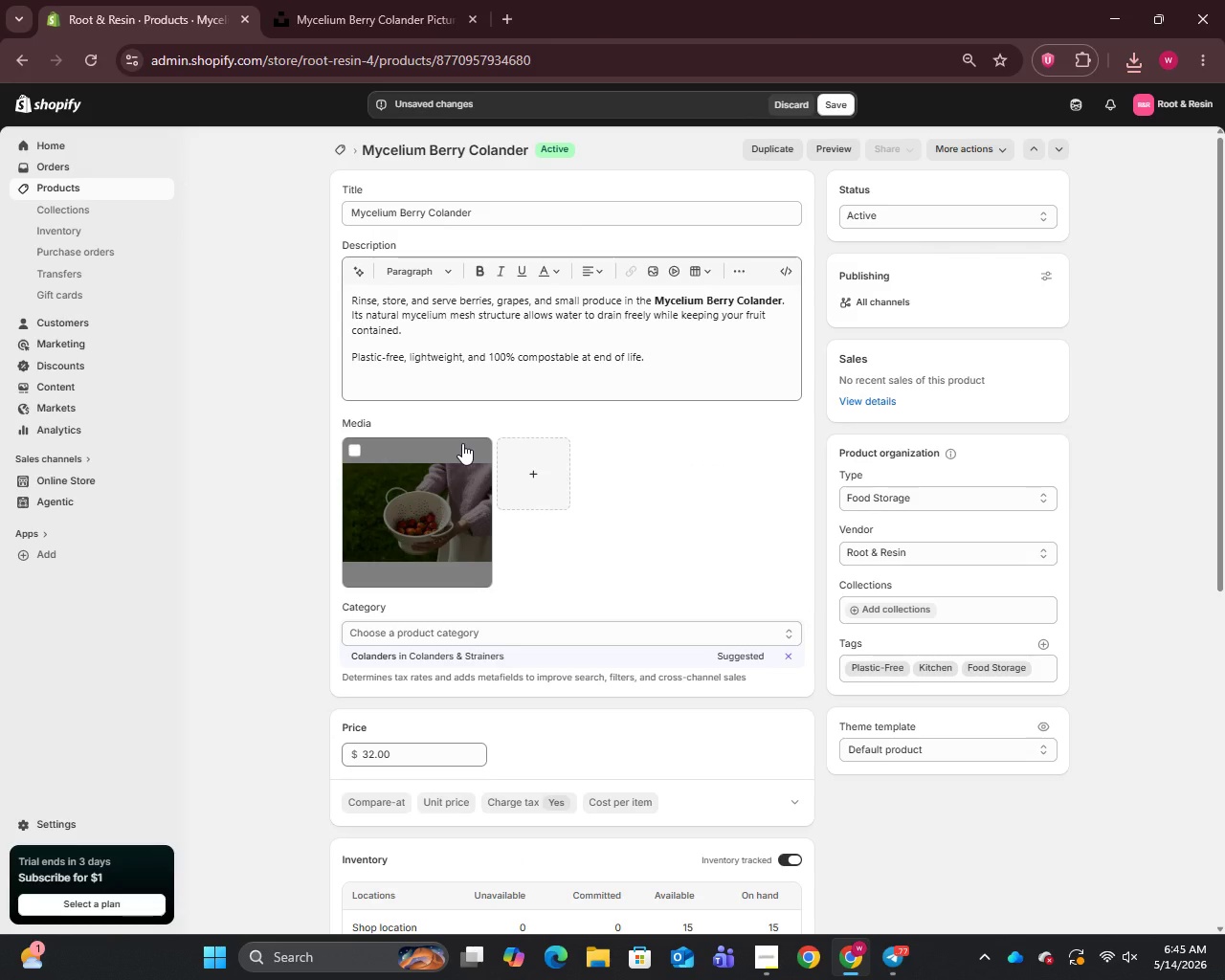 
wait(12.7)
 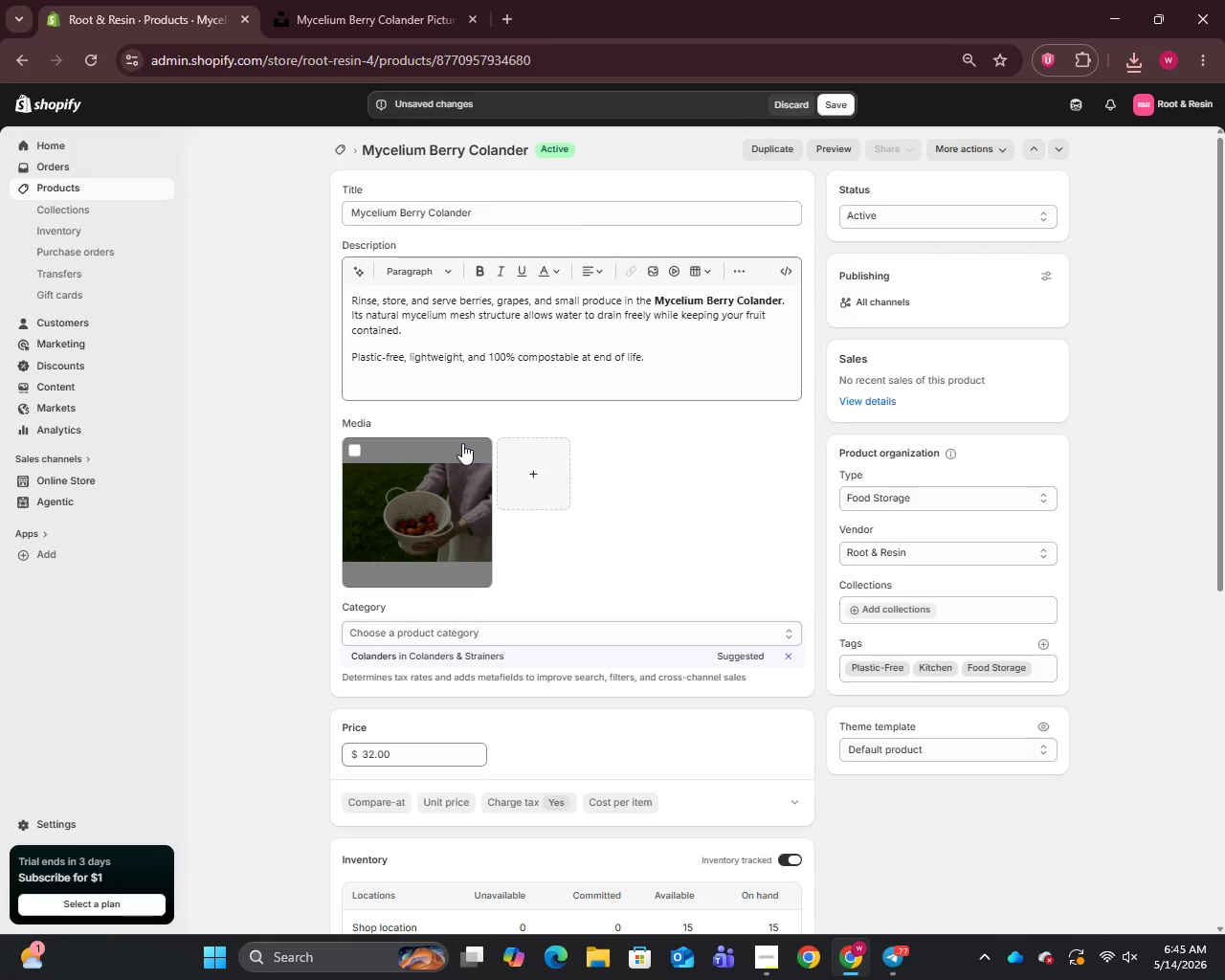 
left_click([430, 515])
 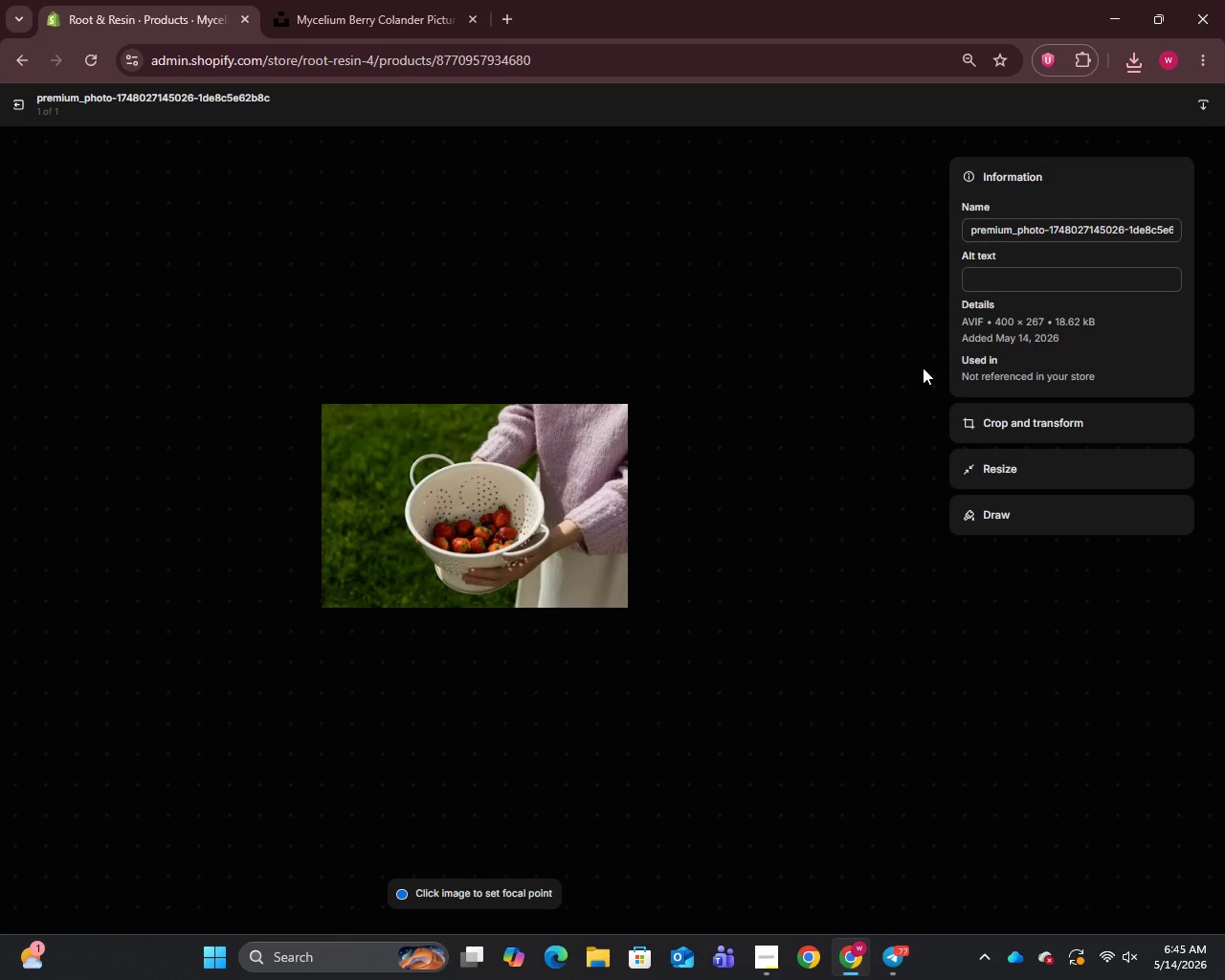 
left_click([1061, 227])
 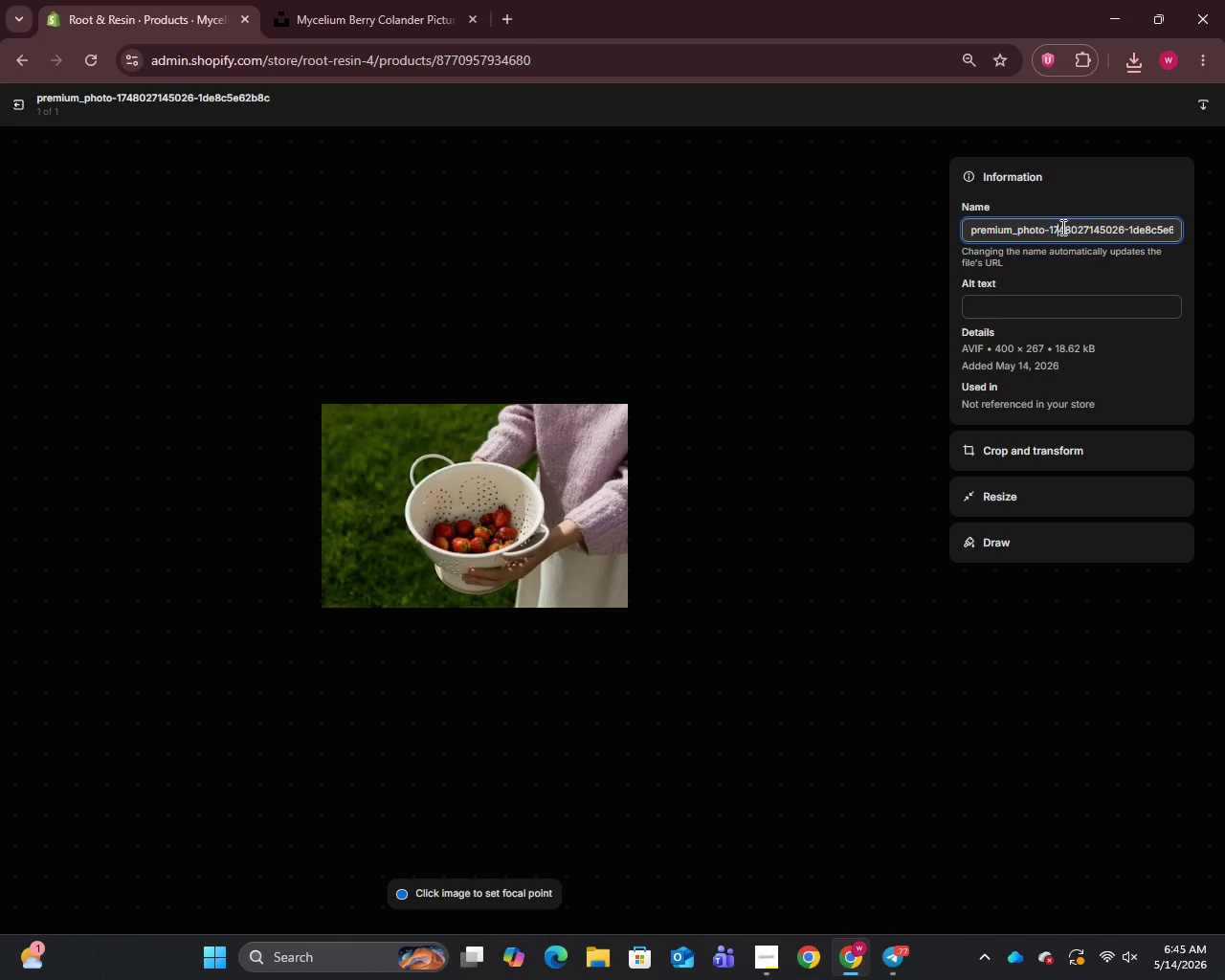 
key(Control+A)
 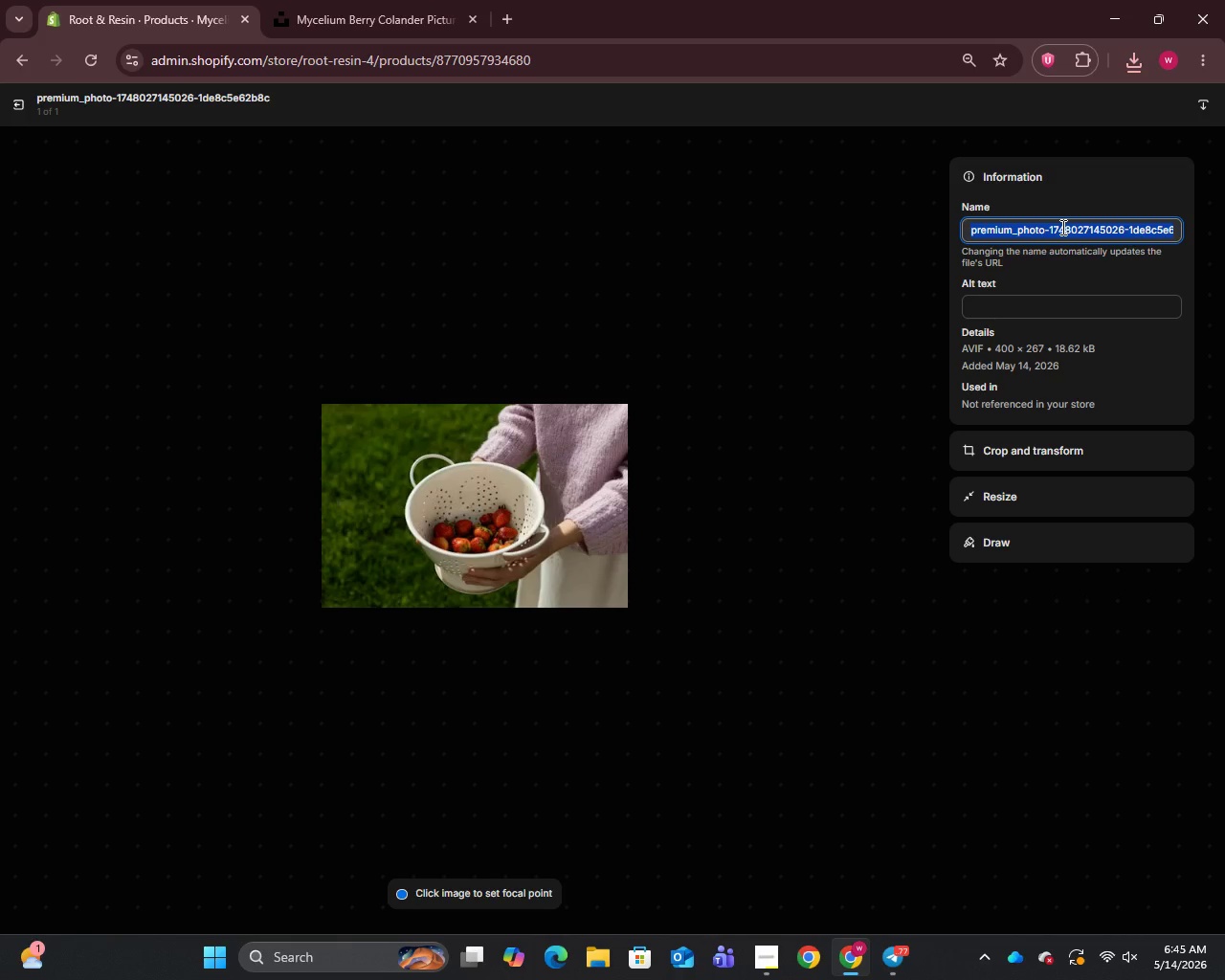 
key(Control+V)
 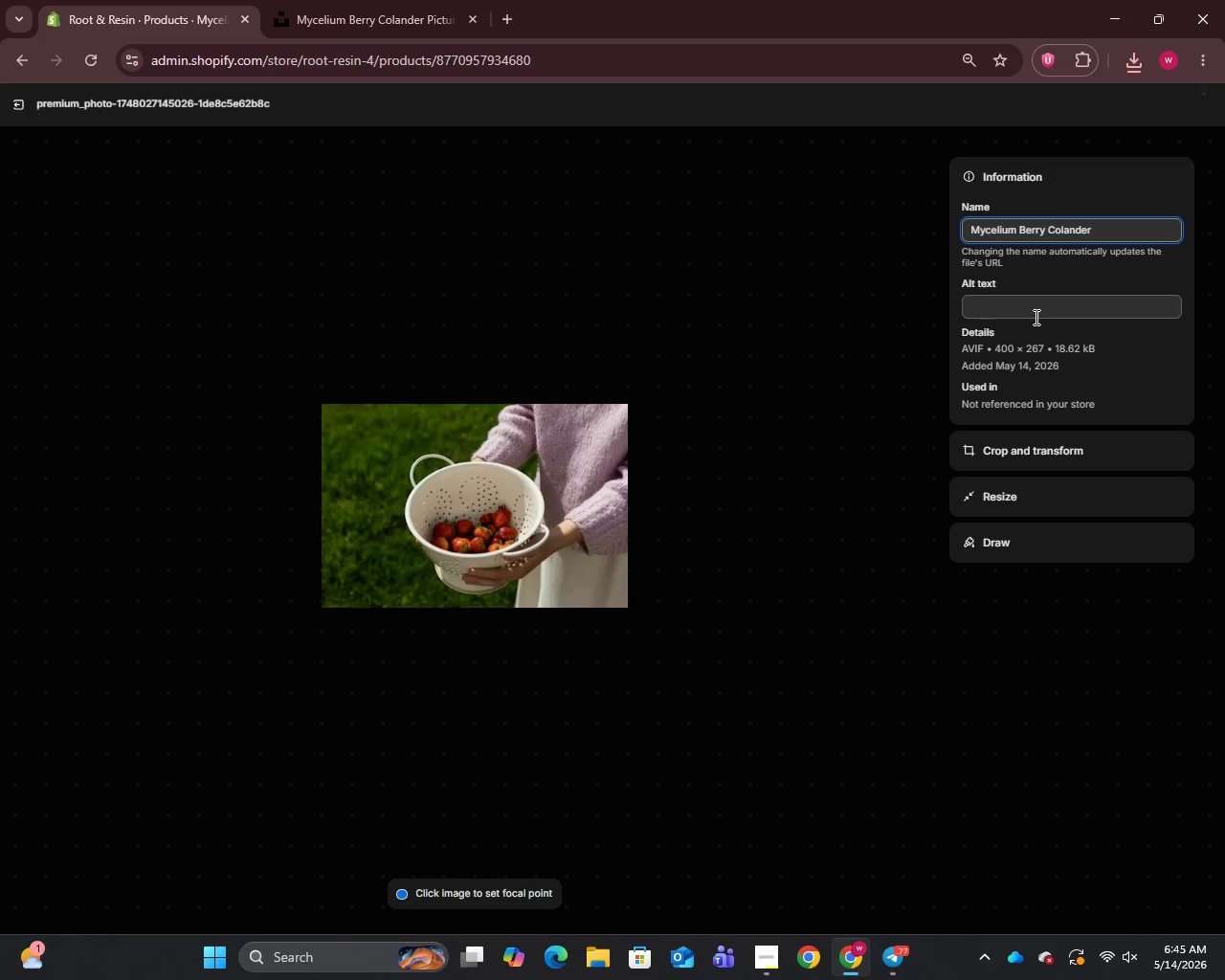 
left_click([1035, 317])
 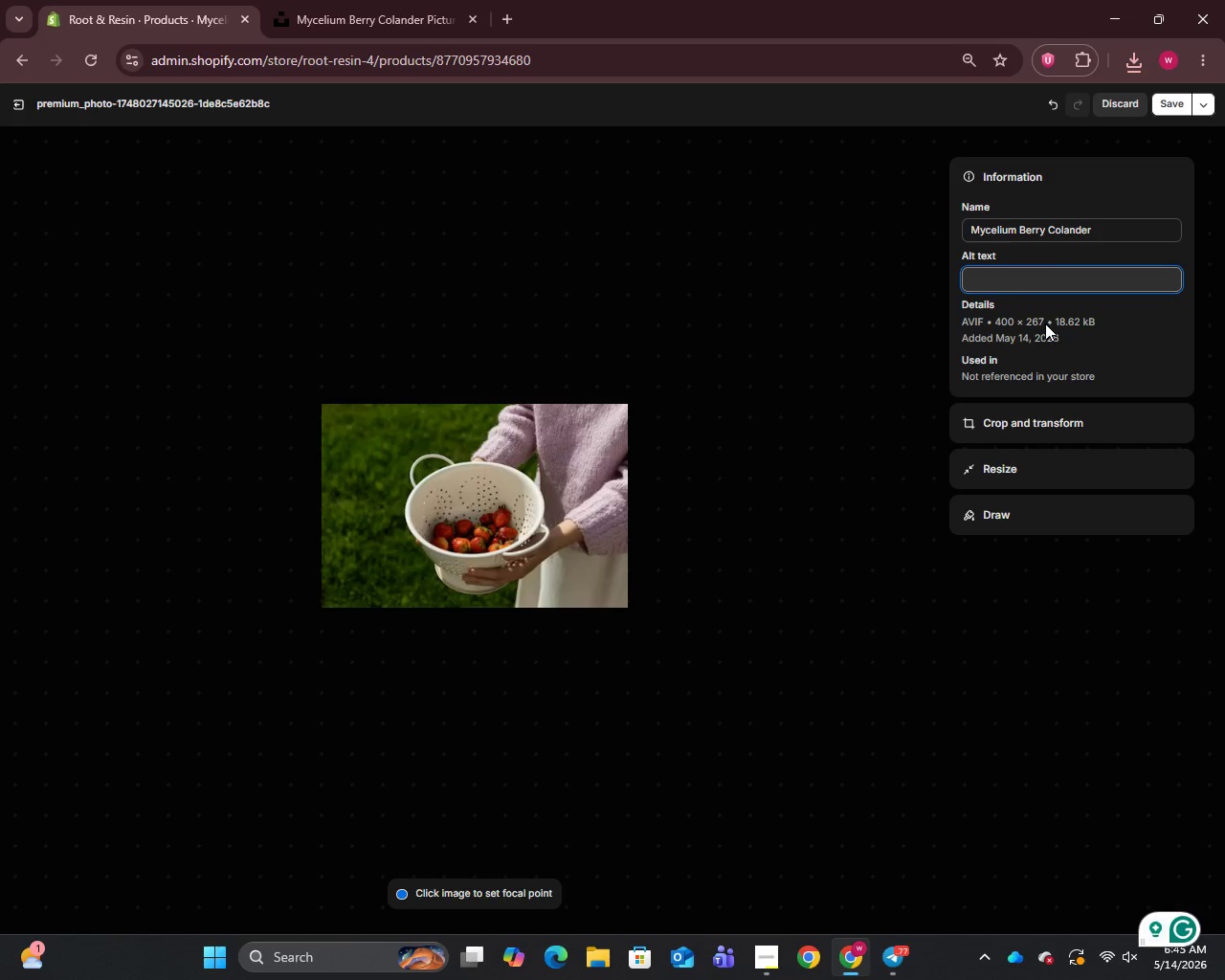 
type(Mycelium Berry Colander with fresh berries - Plastic-free compostable produce colander by Root 7 Resin)
 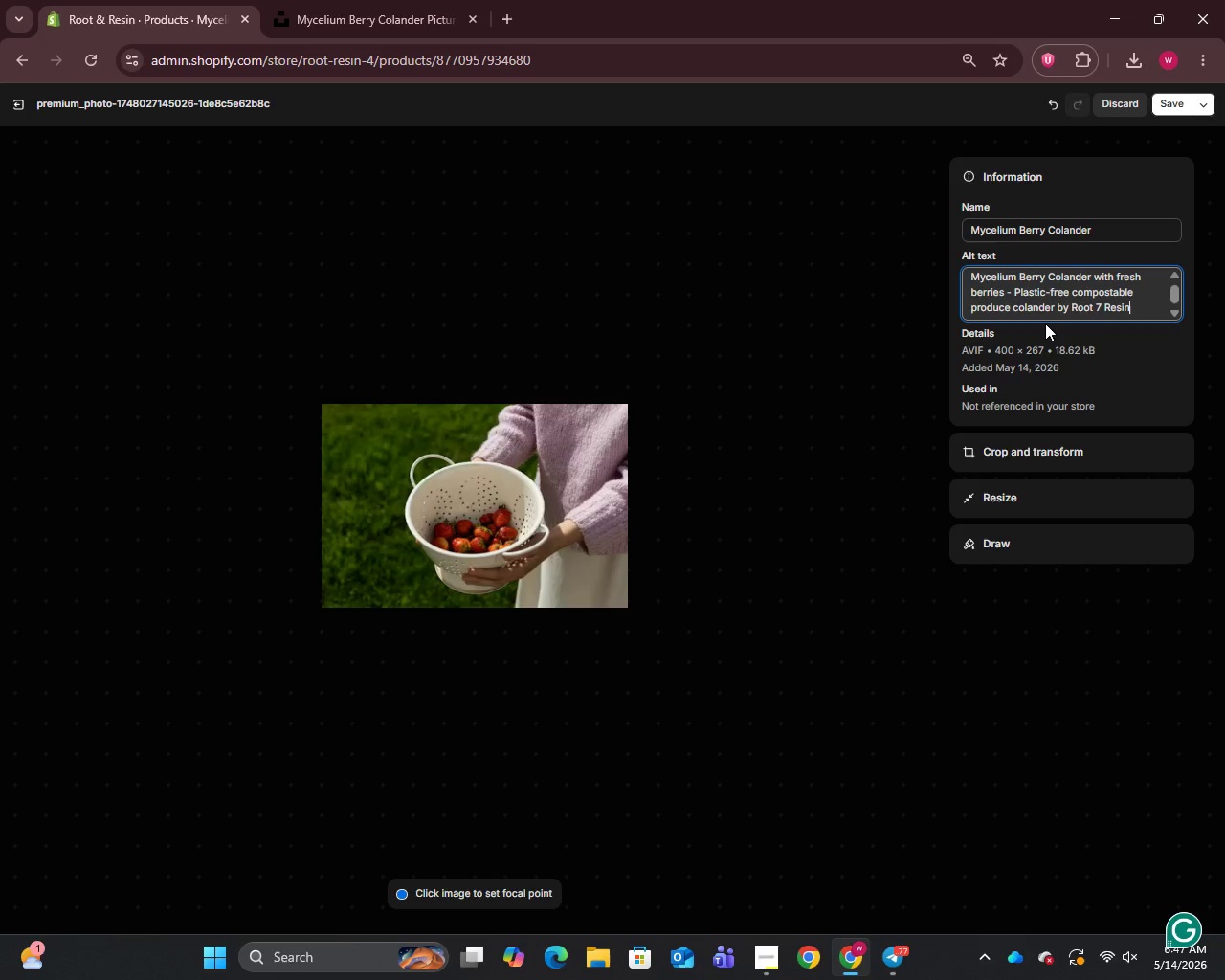 
wait(19.8)
 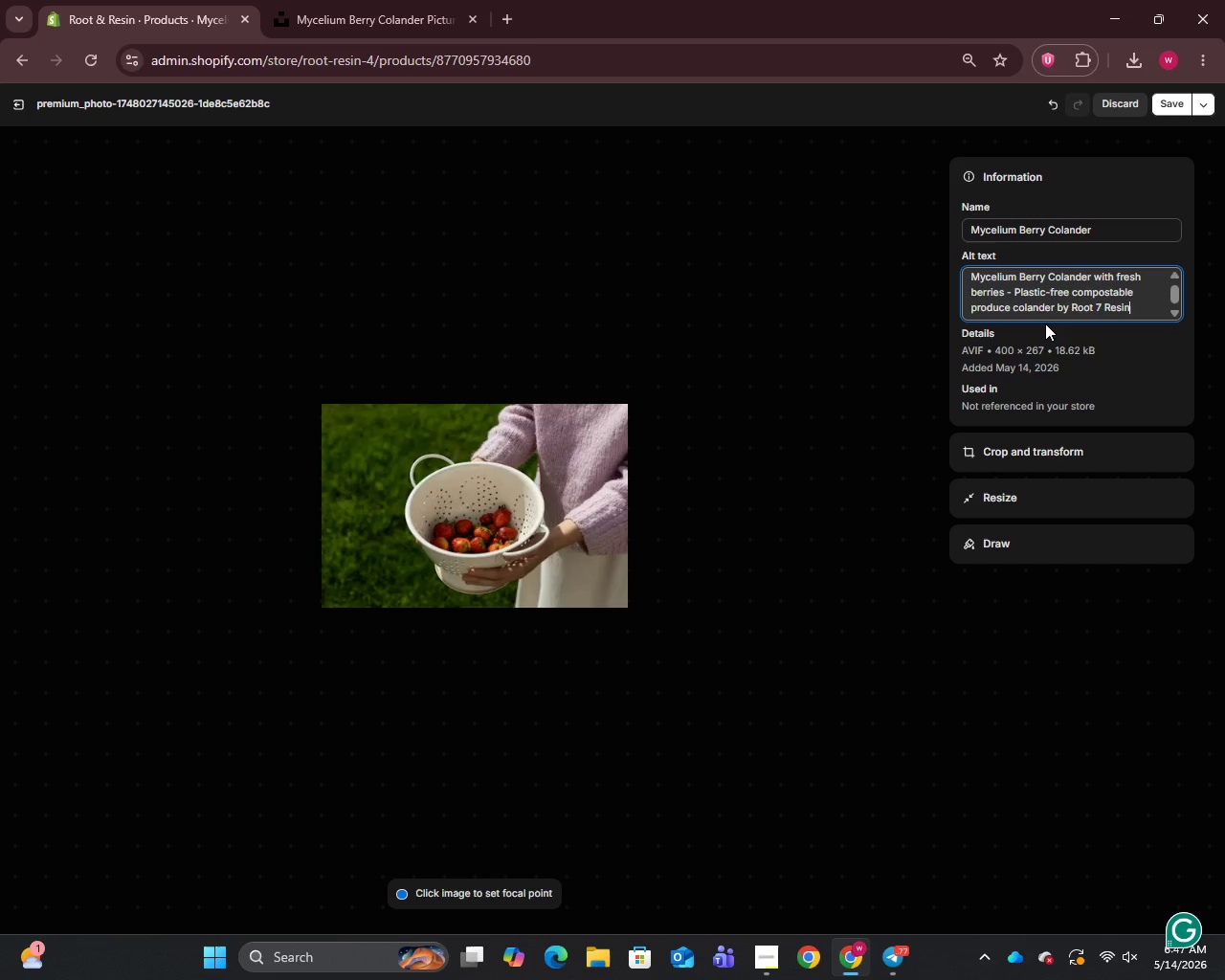 
left_click([1170, 100])
 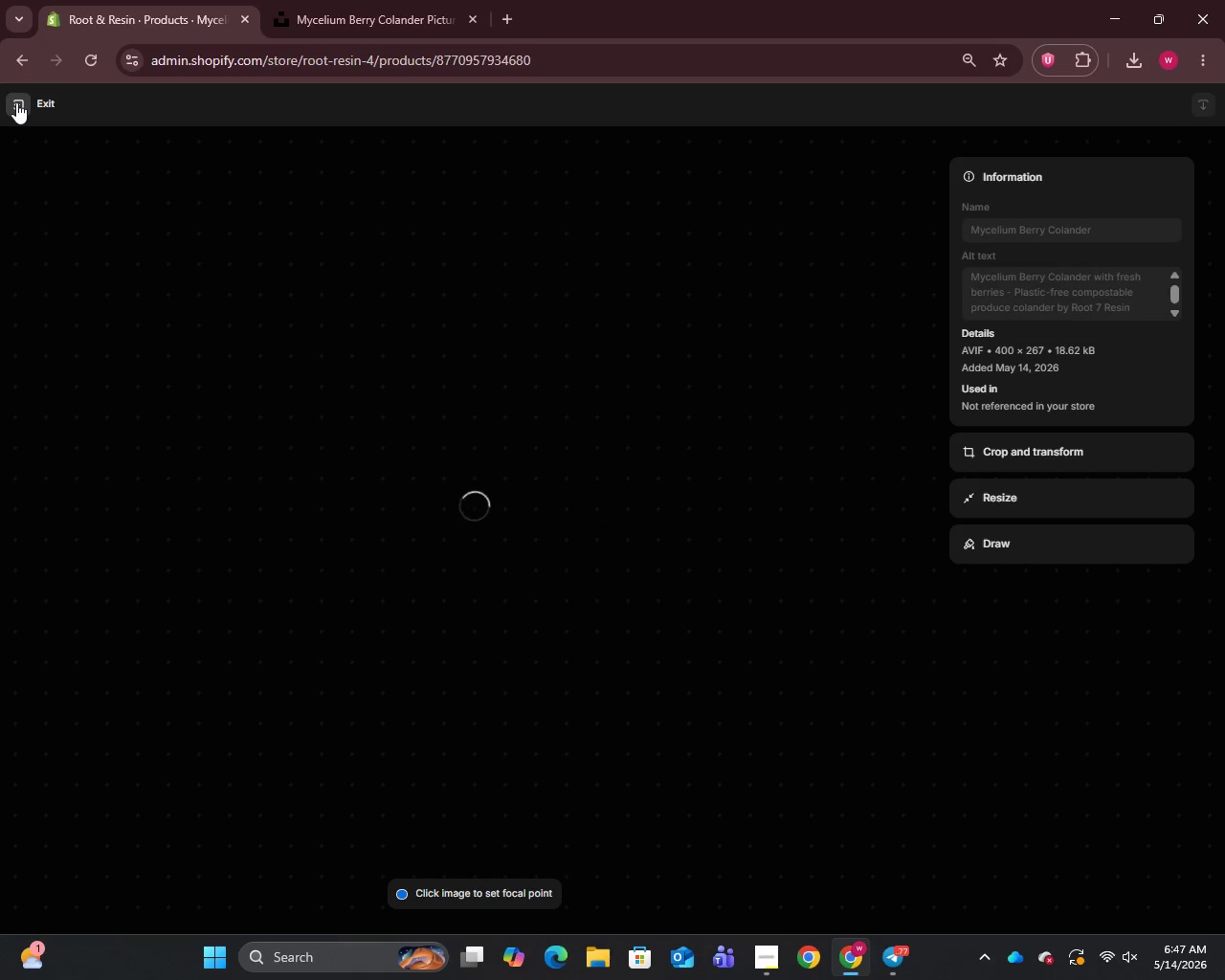 
left_click([16, 102])
 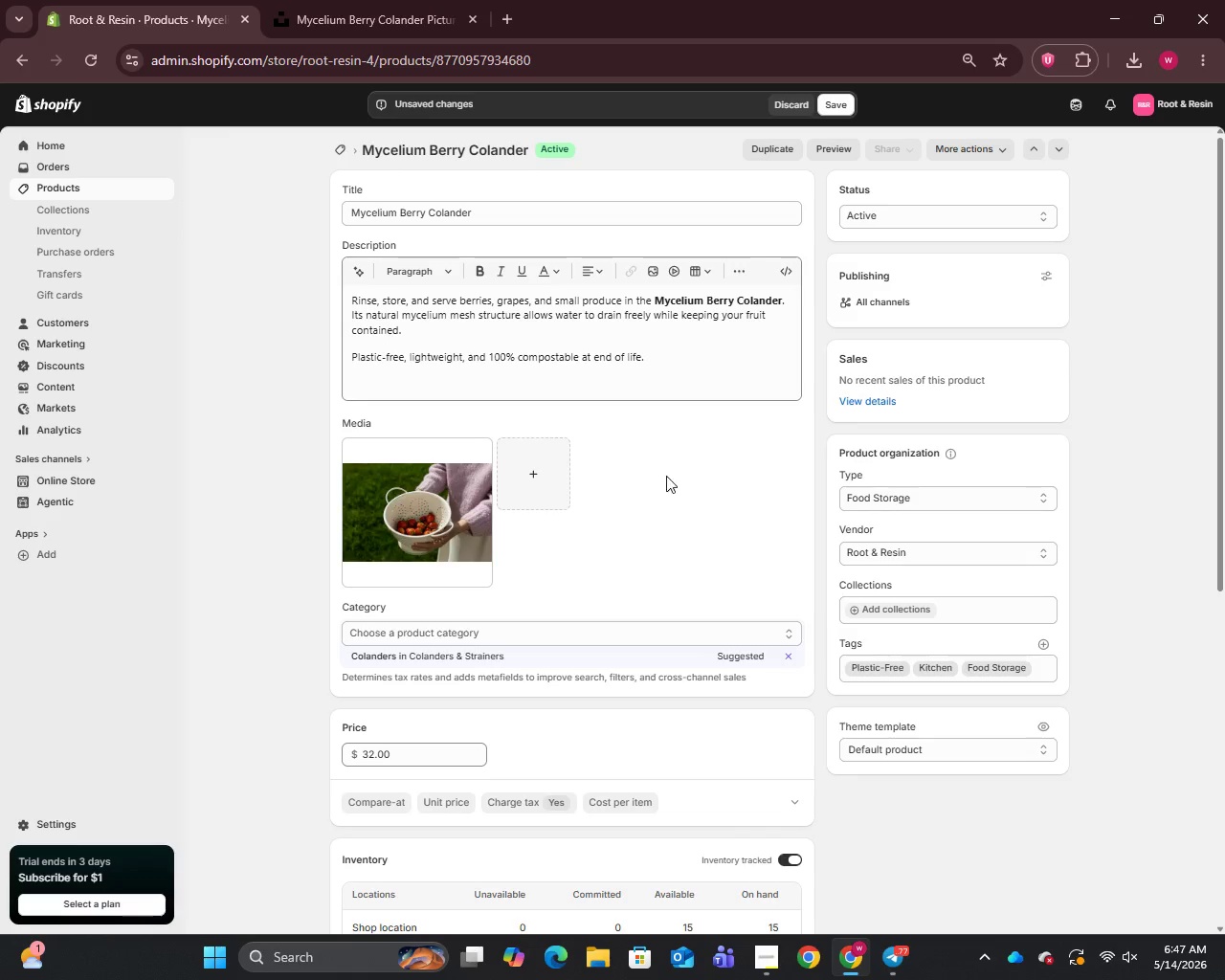 
scroll: coordinate [626, 613], scroll_direction: down, amount: 10.0
 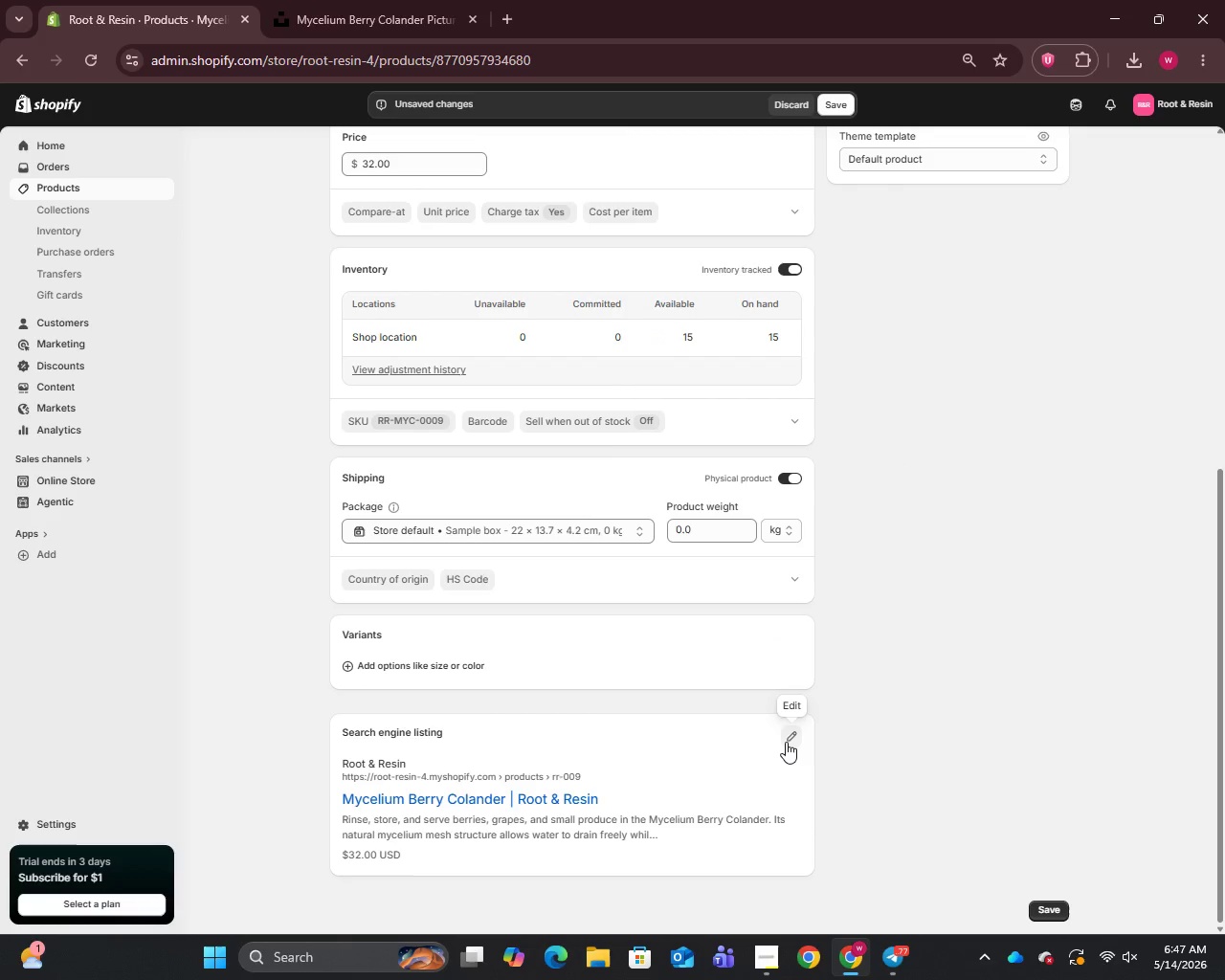 
left_click([786, 742])
 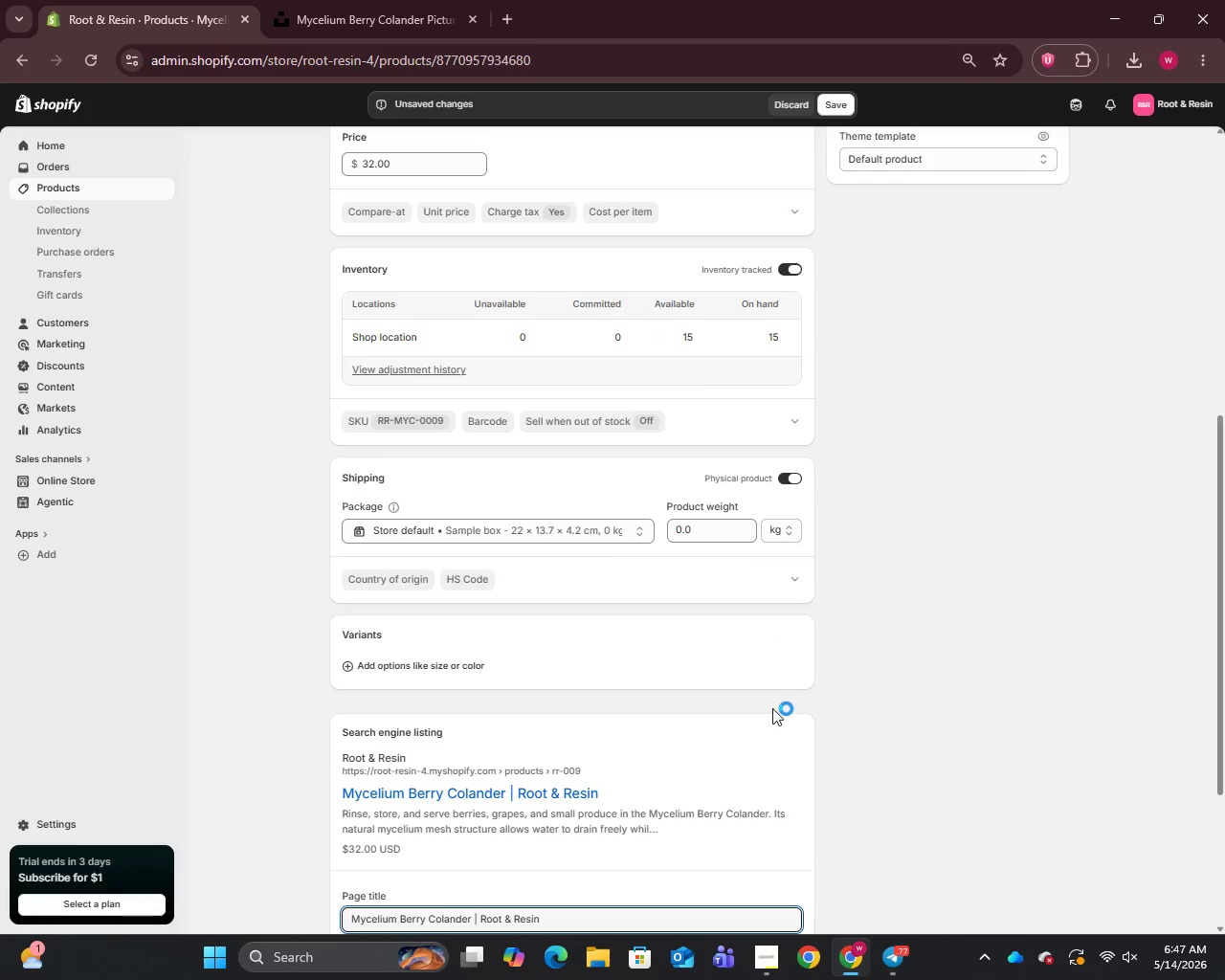 
scroll: coordinate [772, 706], scroll_direction: down, amount: 5.0
 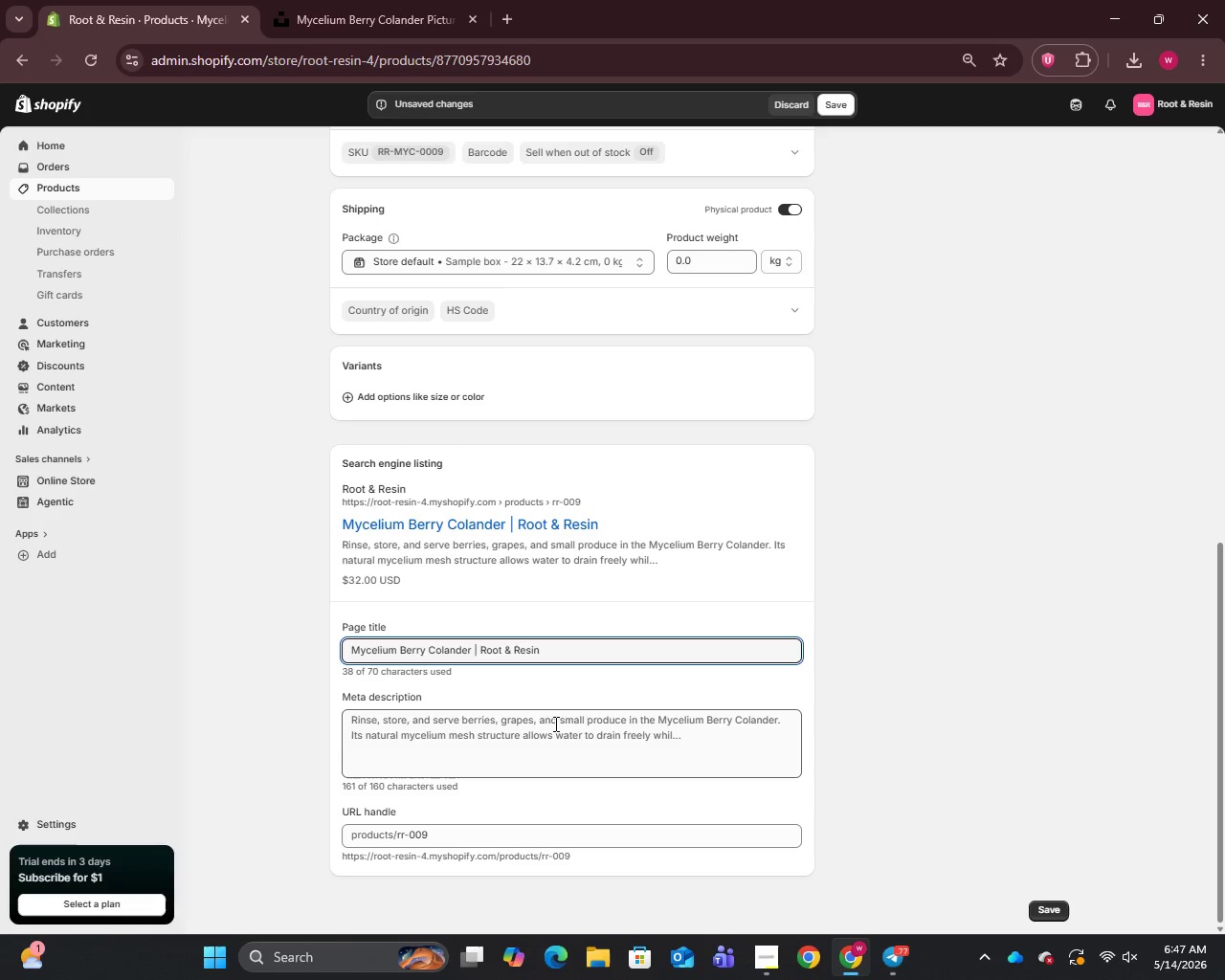 
left_click([555, 729])
 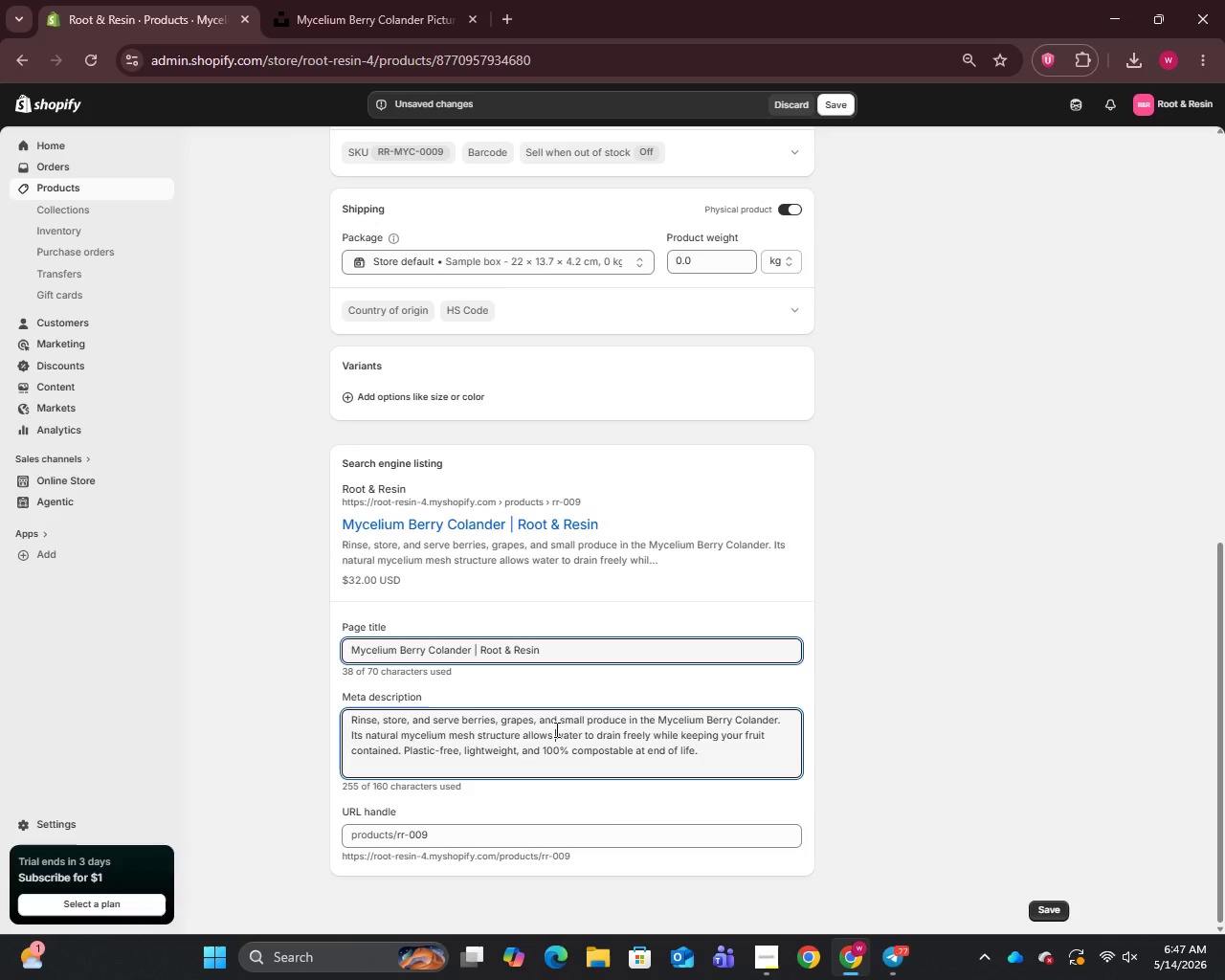 
key(Control+A)
 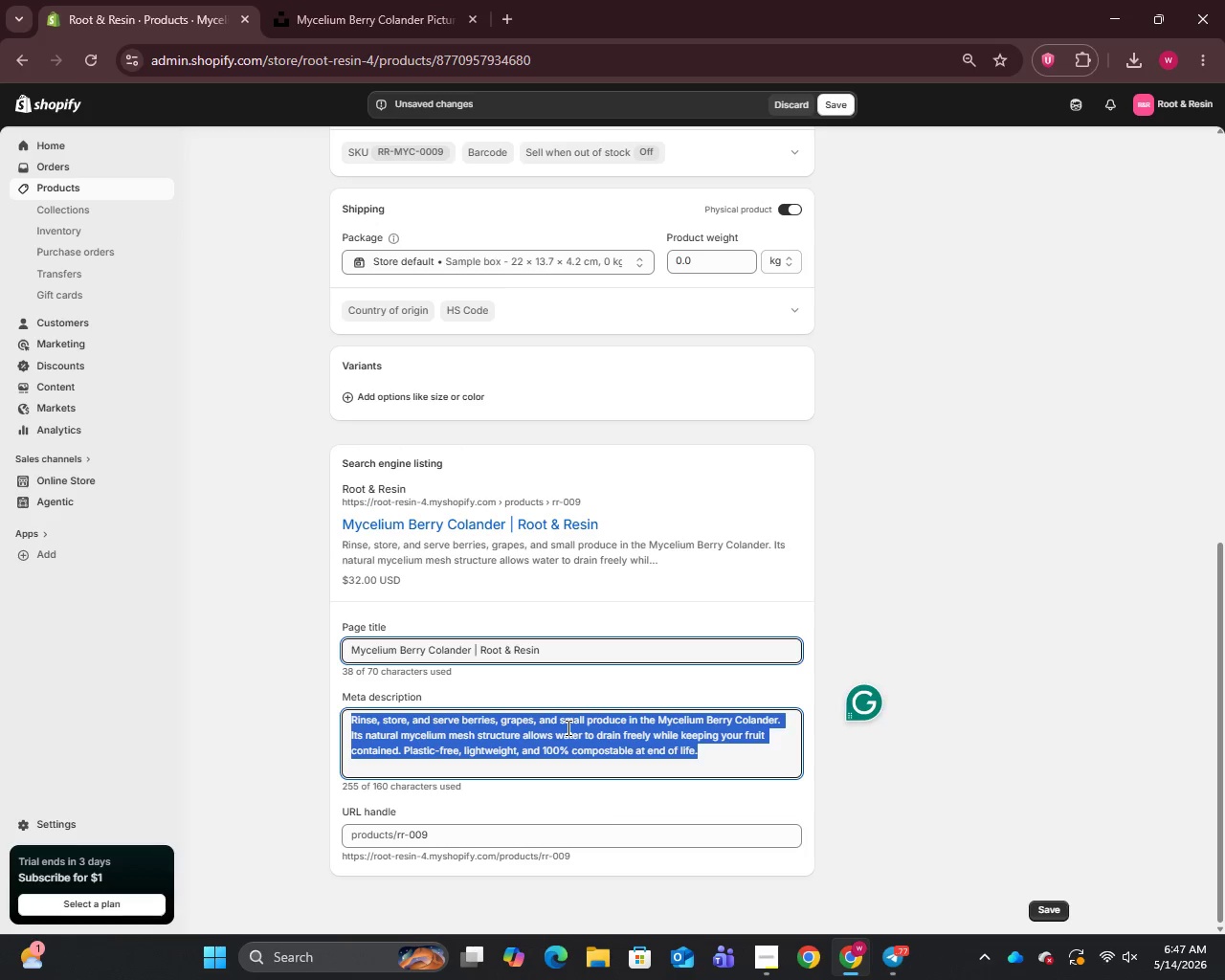 
type(Rinse and store berrie)
 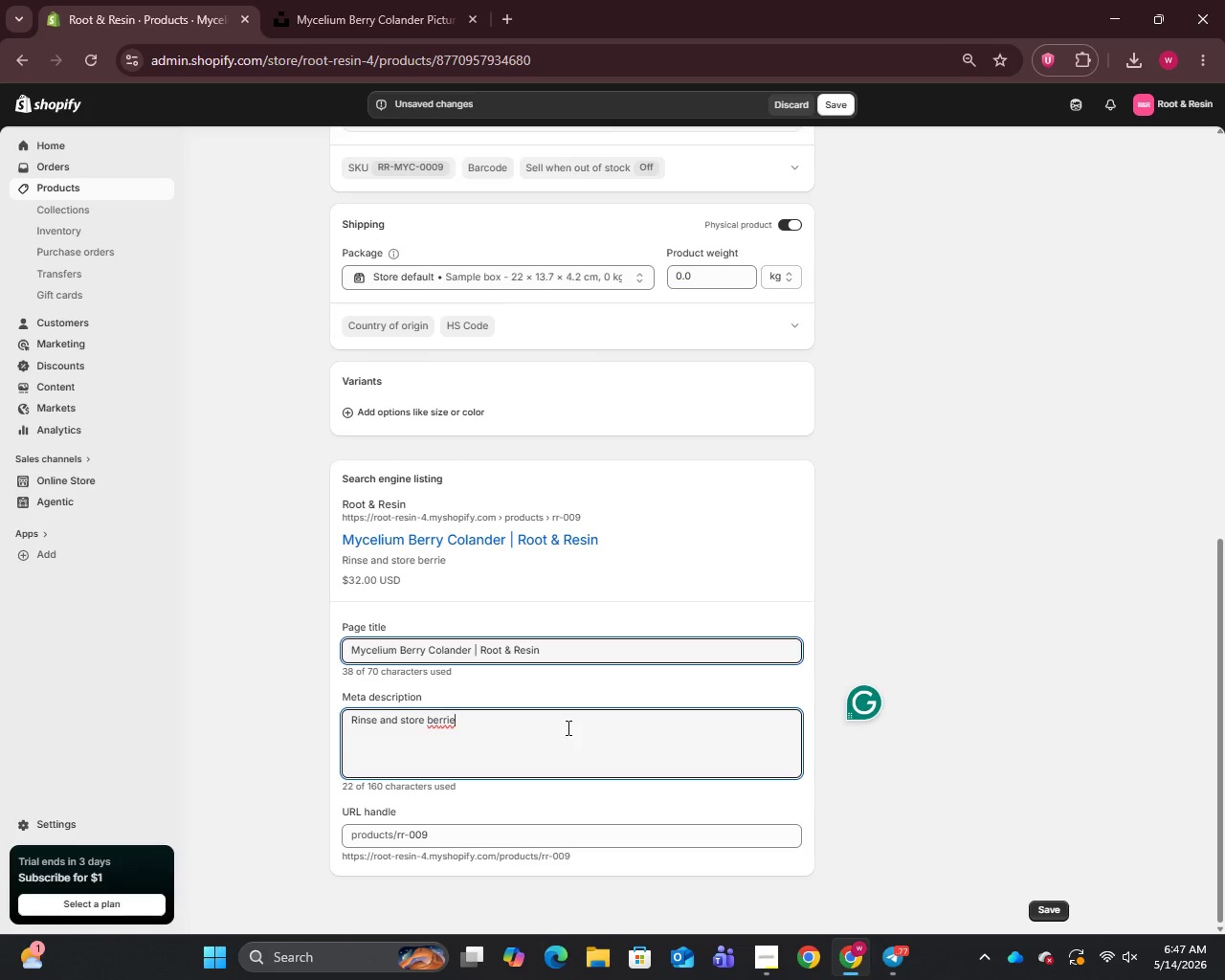 
type(s in this light weight mycelium berry colander. Plastic-free, compostable, and perfect for zero-waste kitchens.)
 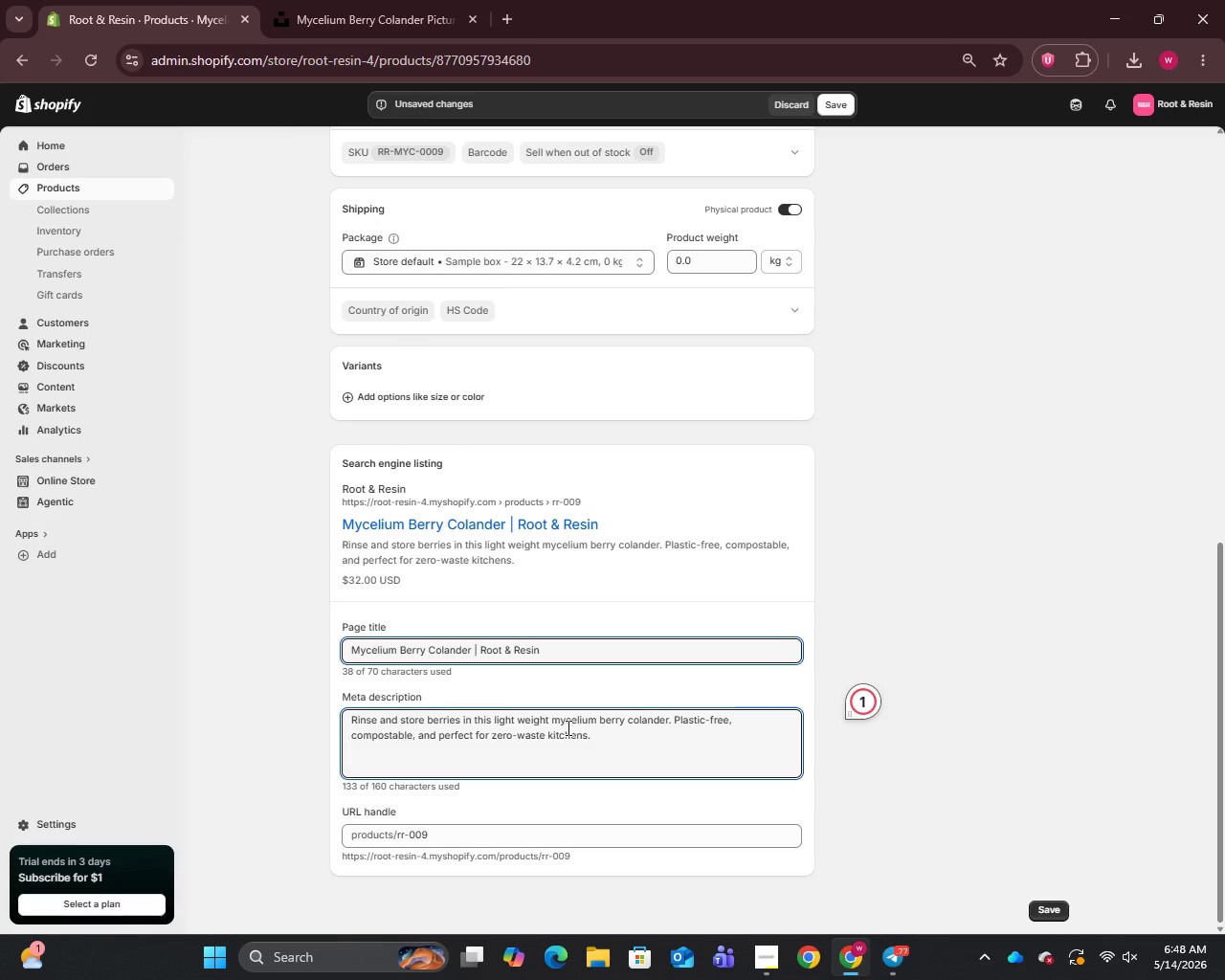 
wait(19.48)
 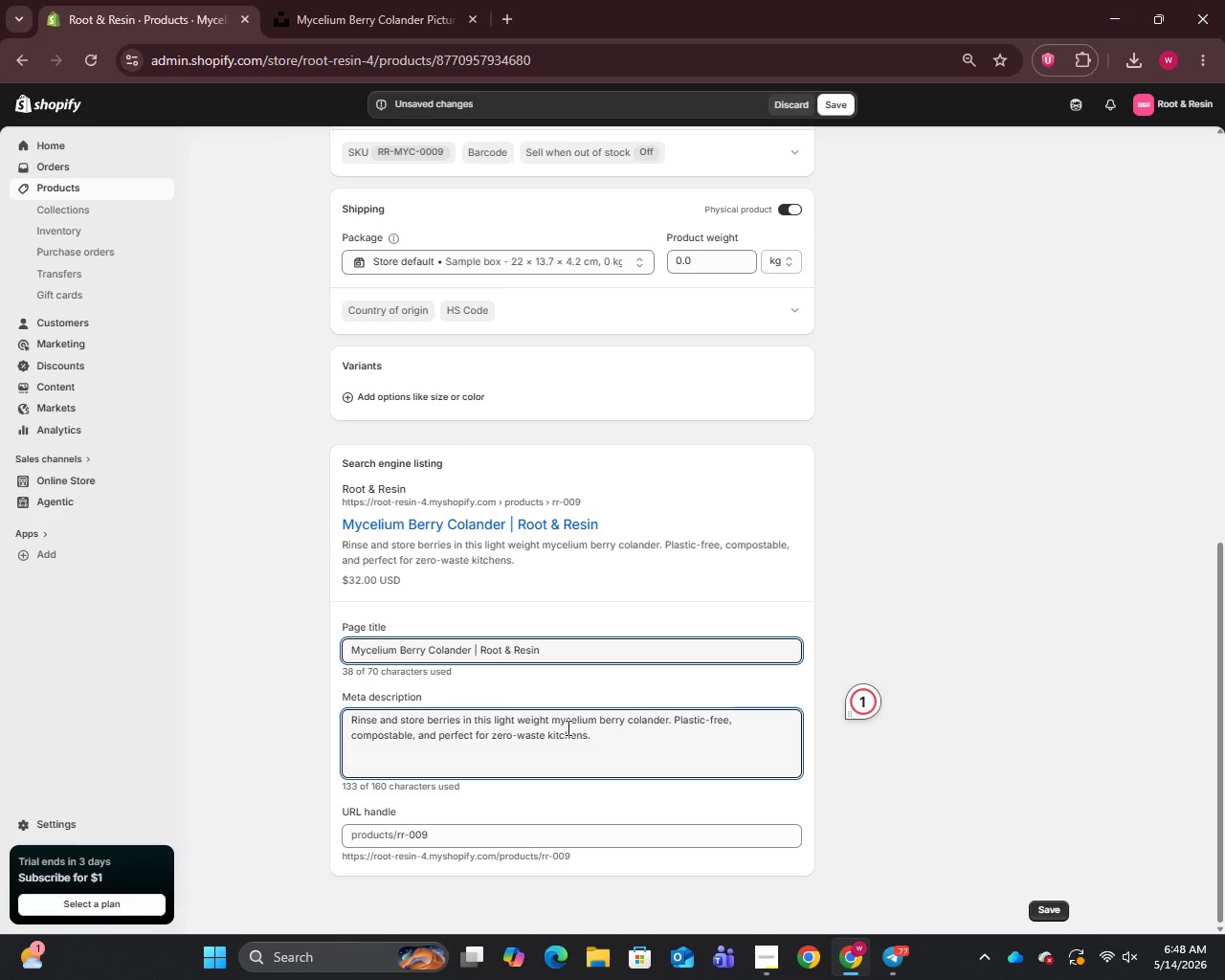 
left_click([848, 105])
 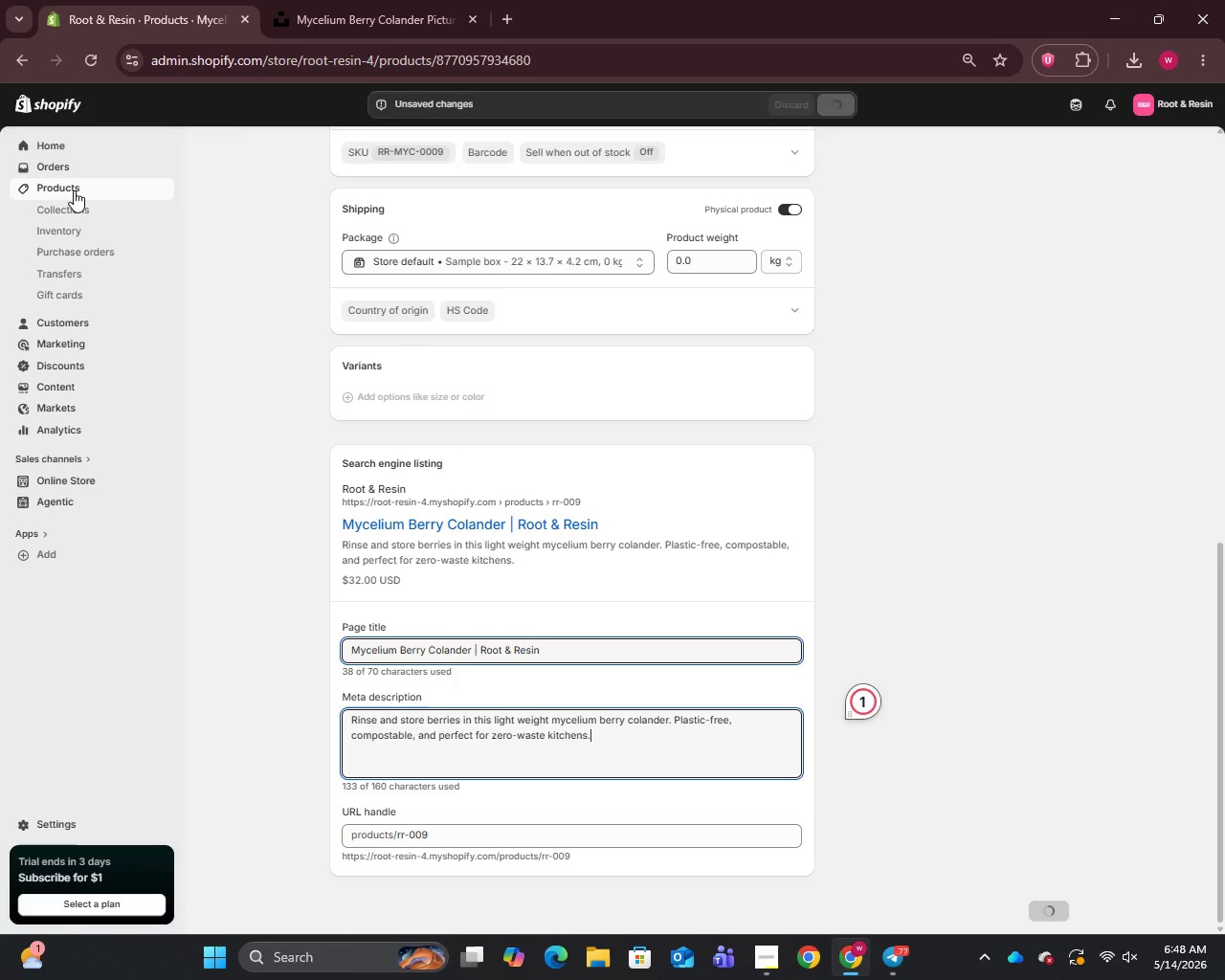 
left_click([73, 189])
 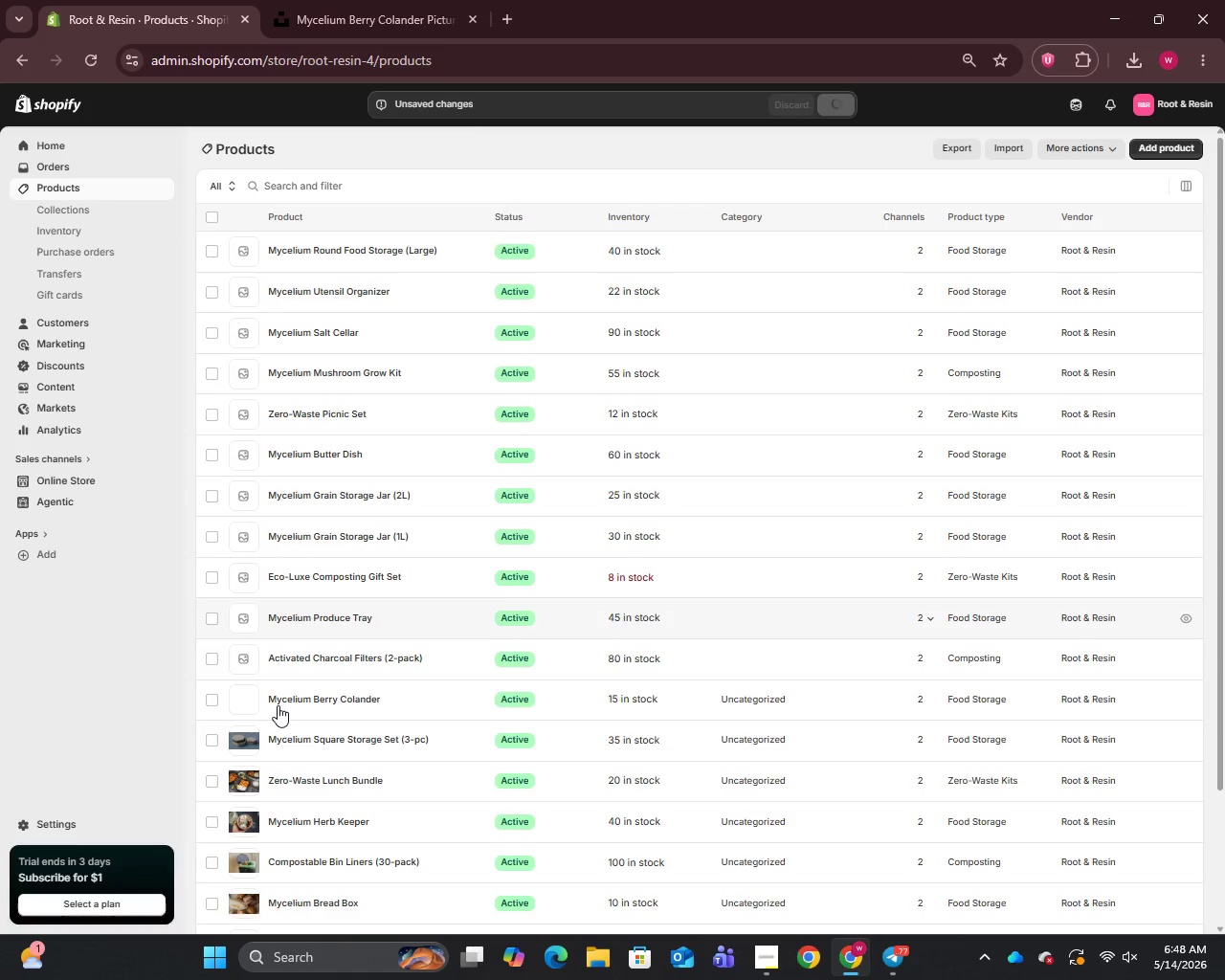 
left_click([305, 664])
 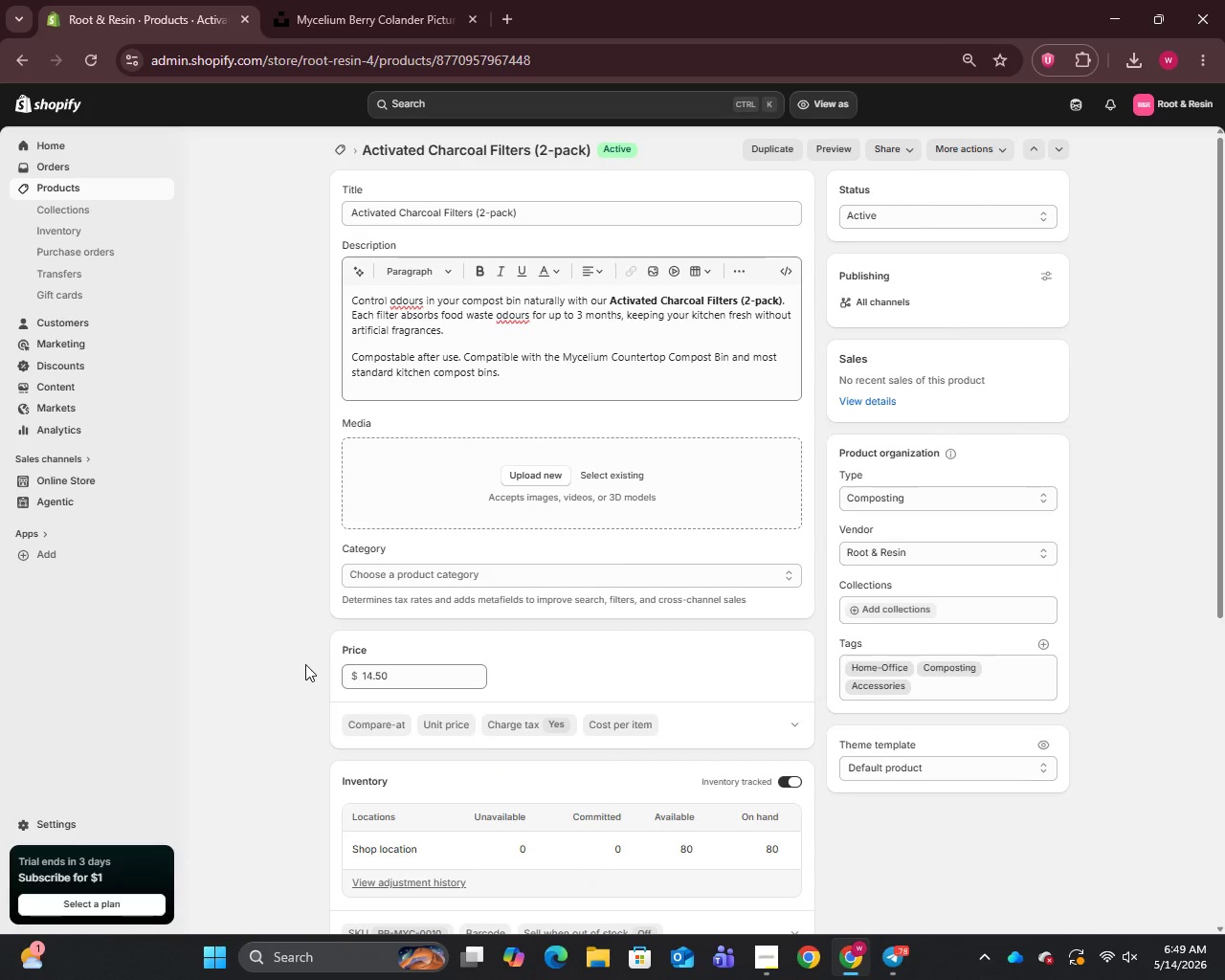 
wait(61.44)
 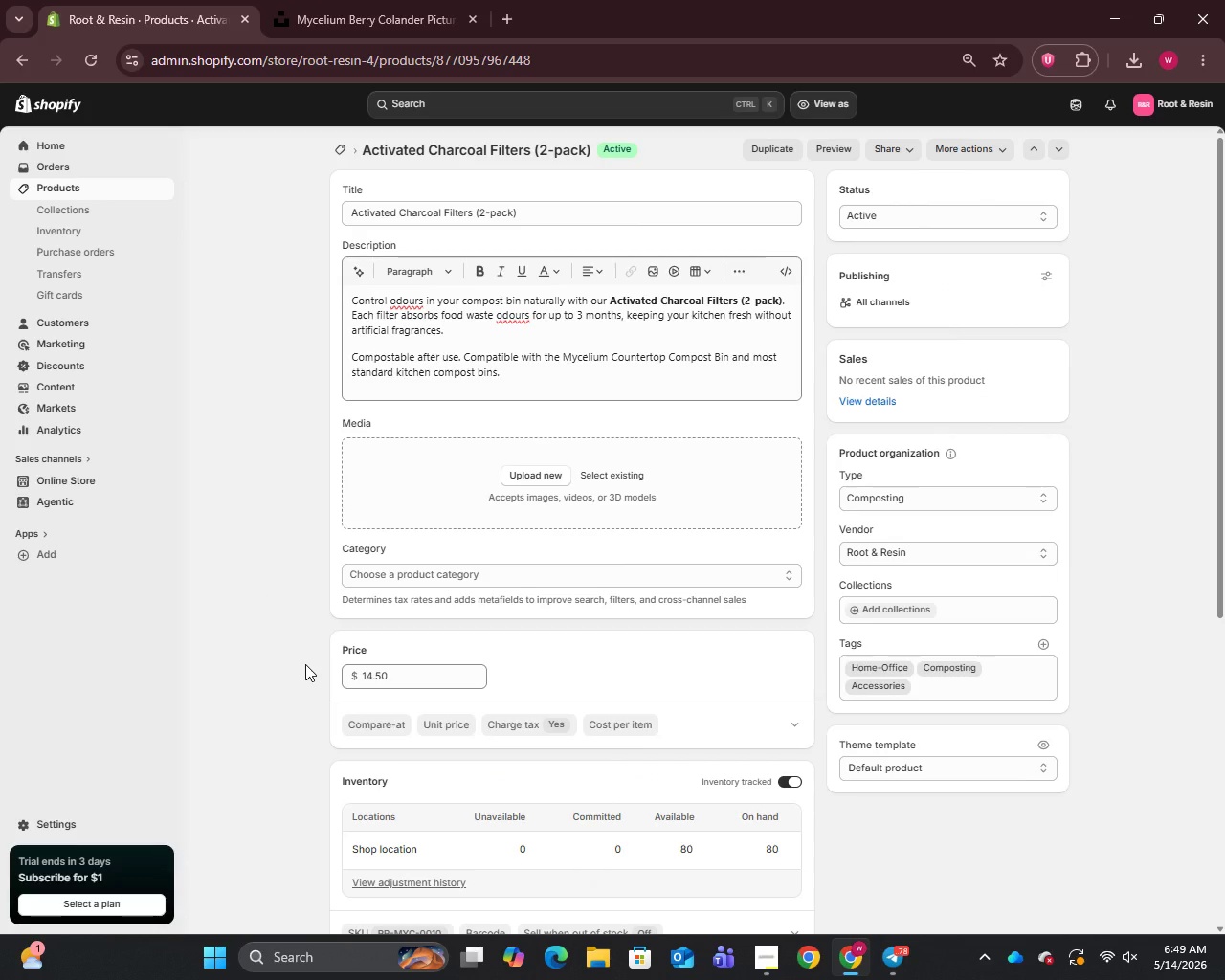 
mouse_move([1208, 983])
 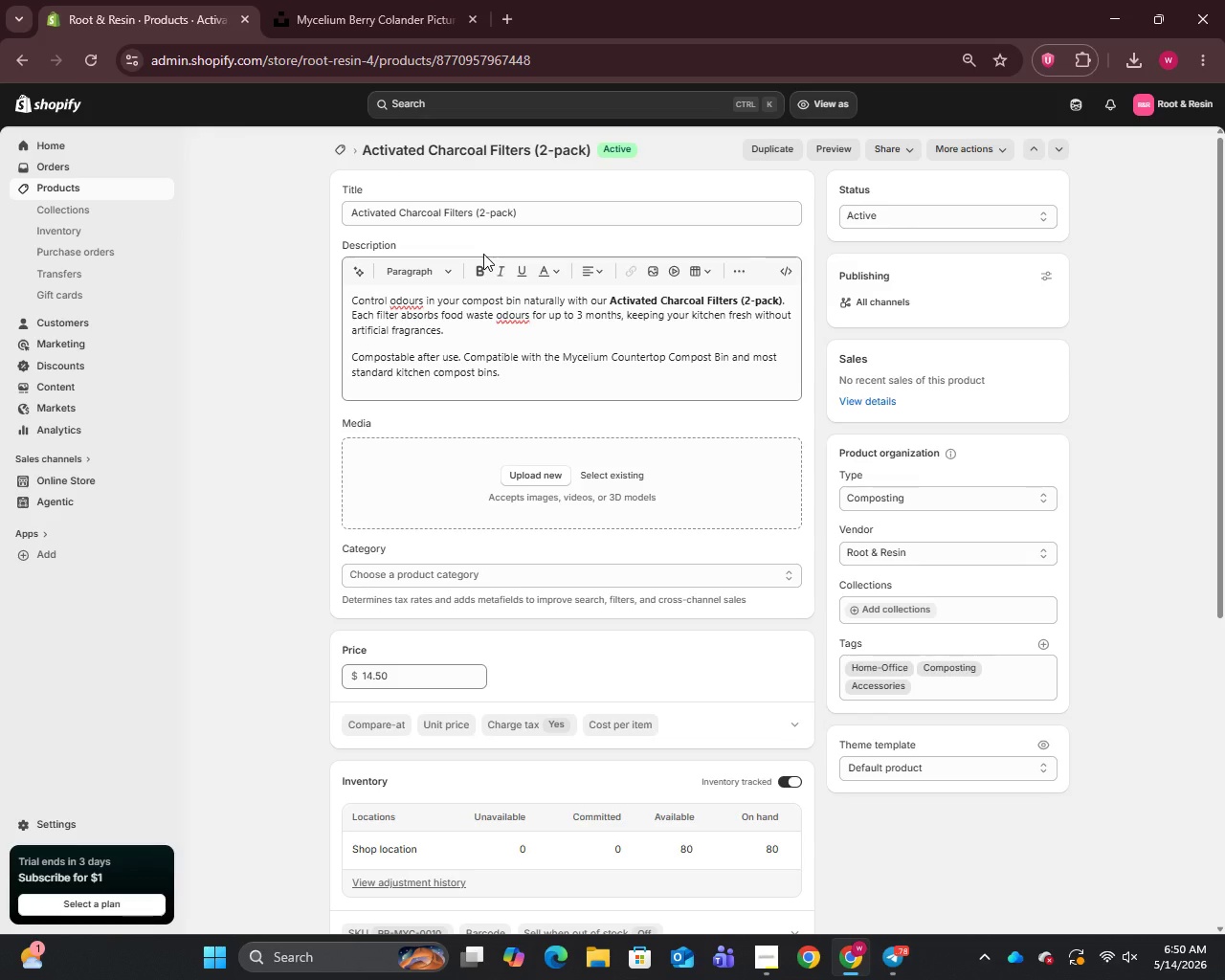 
wait(6.91)
 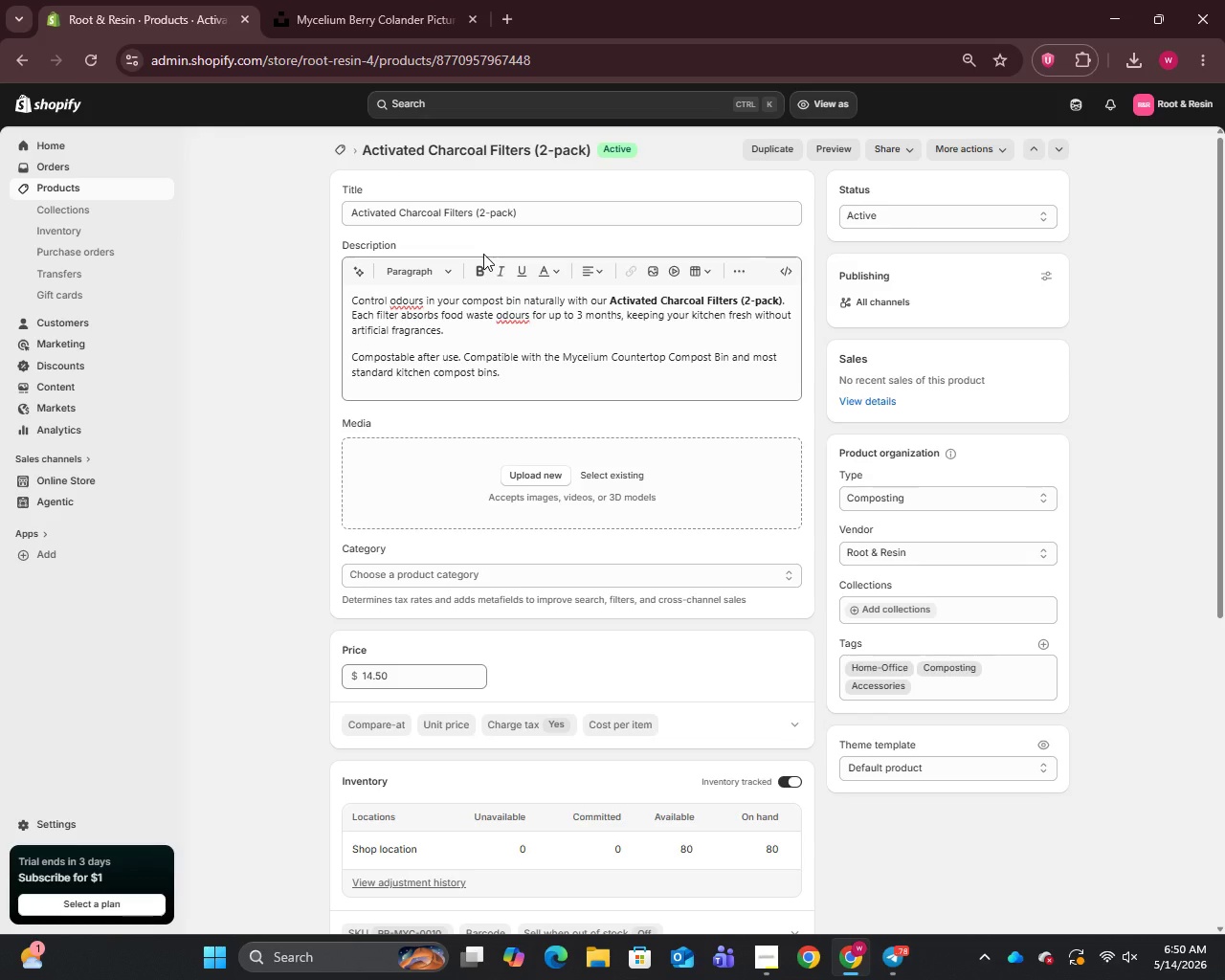 
left_click([526, 206])
 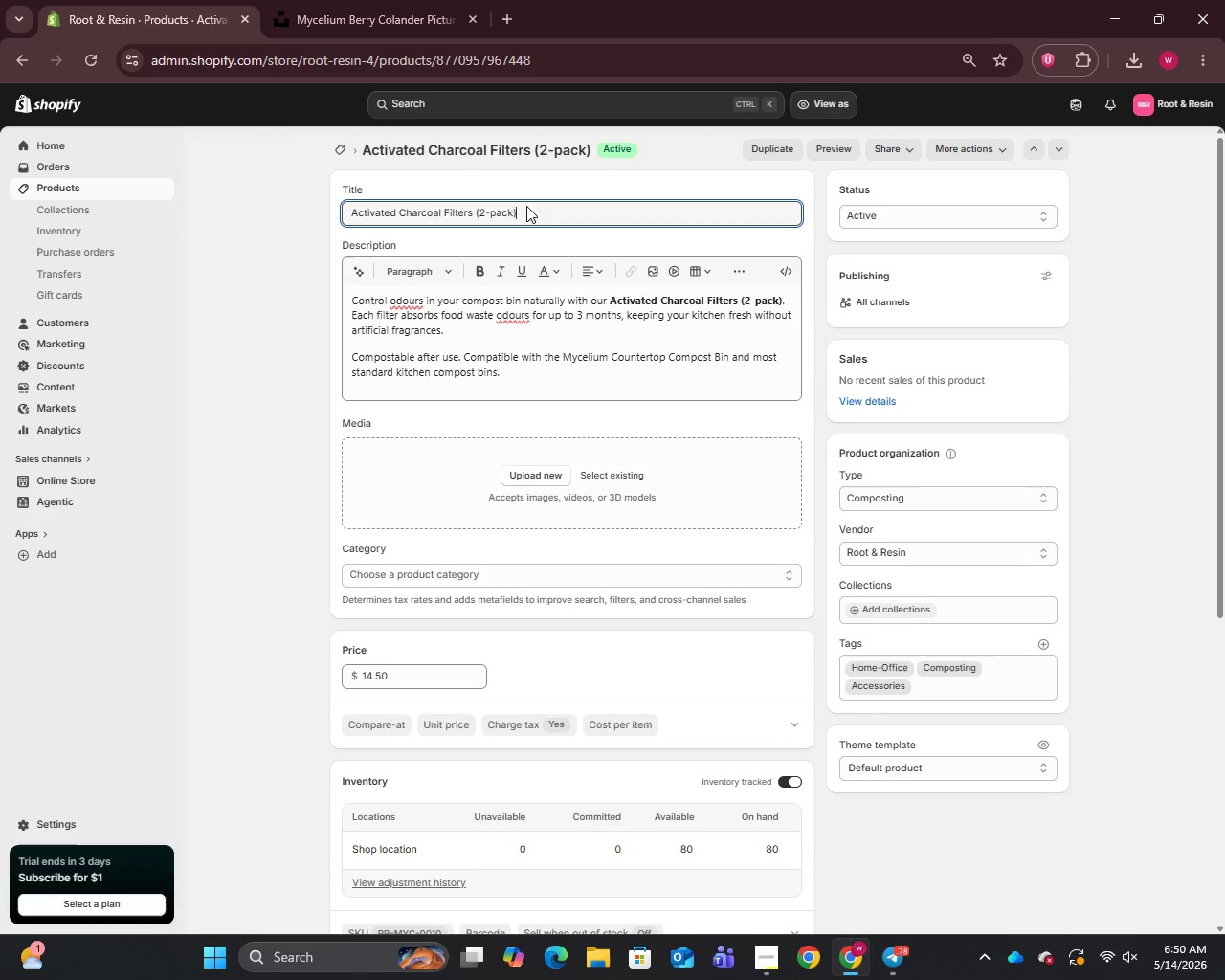 
key(Control+A)
 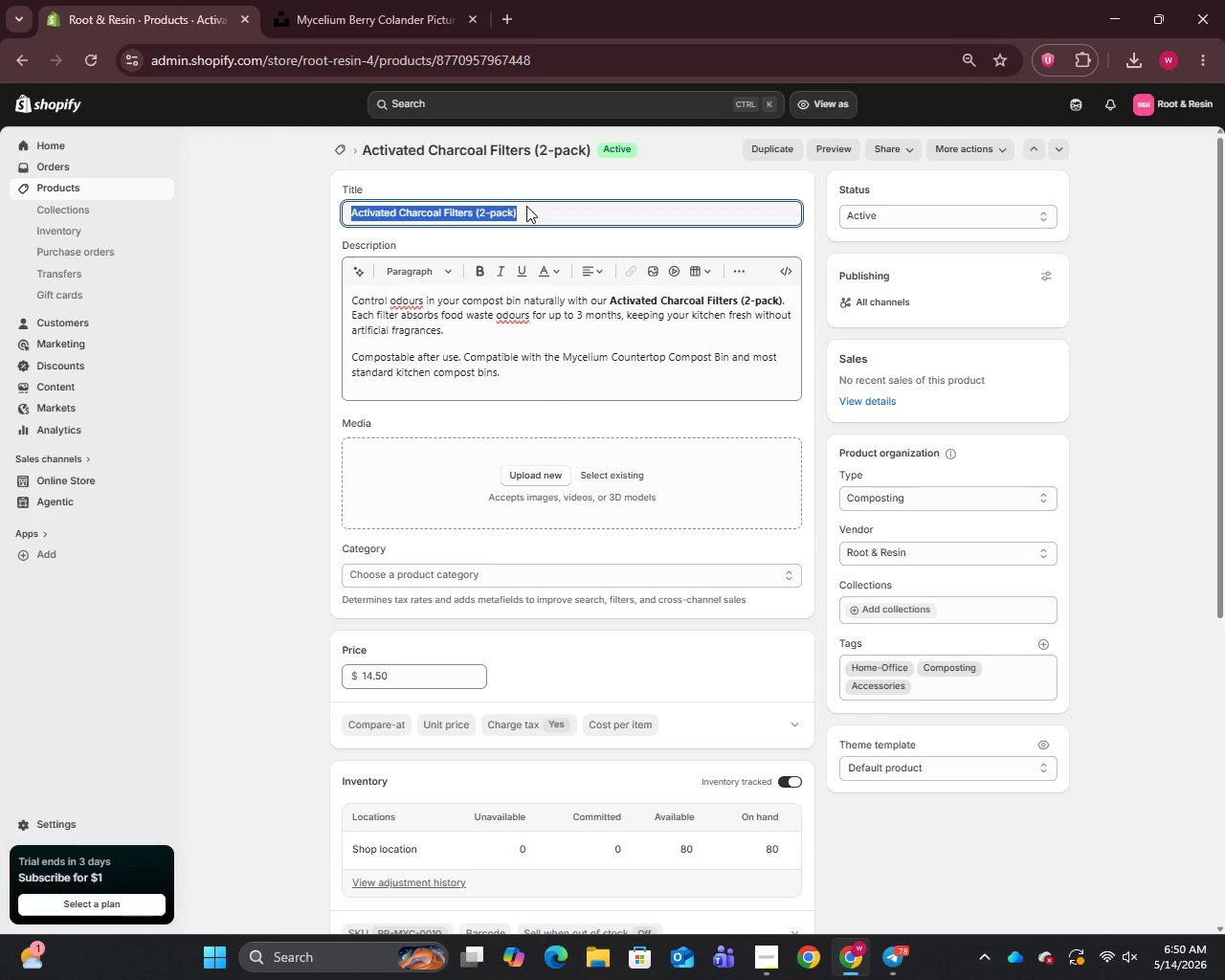 
key(Control+C)
 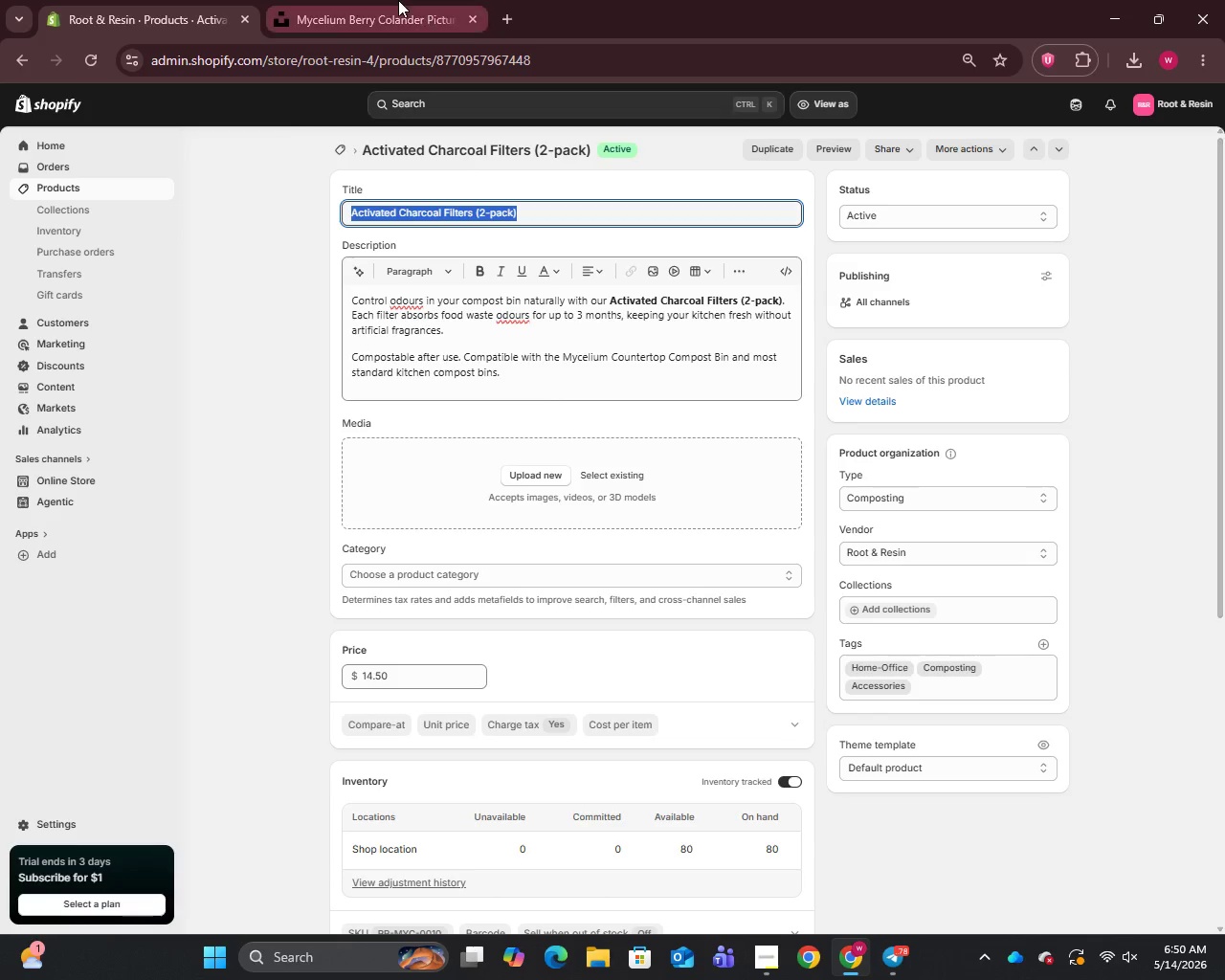 
left_click([398, 0])
 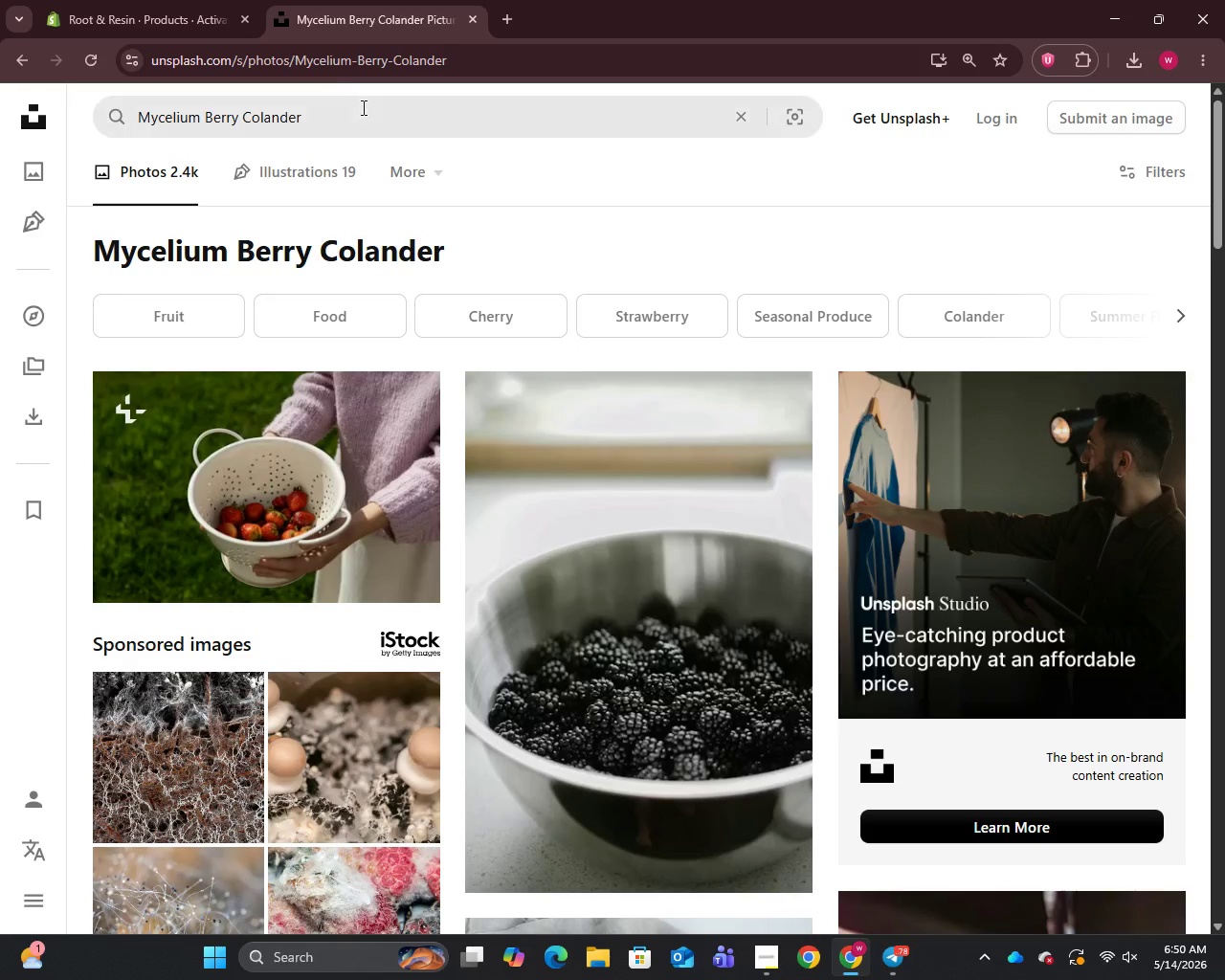 
left_click([362, 107])
 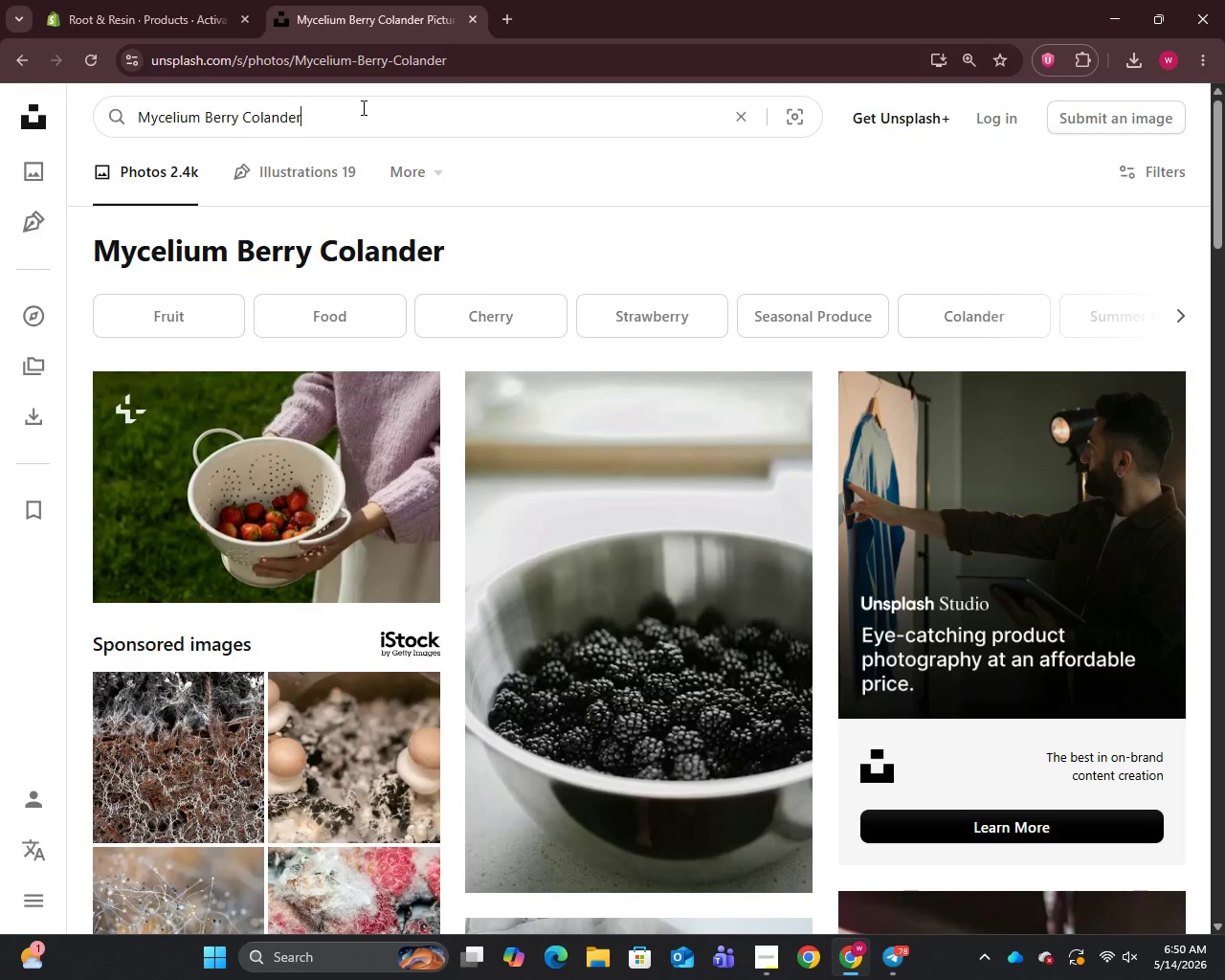 
key(Control+A)
 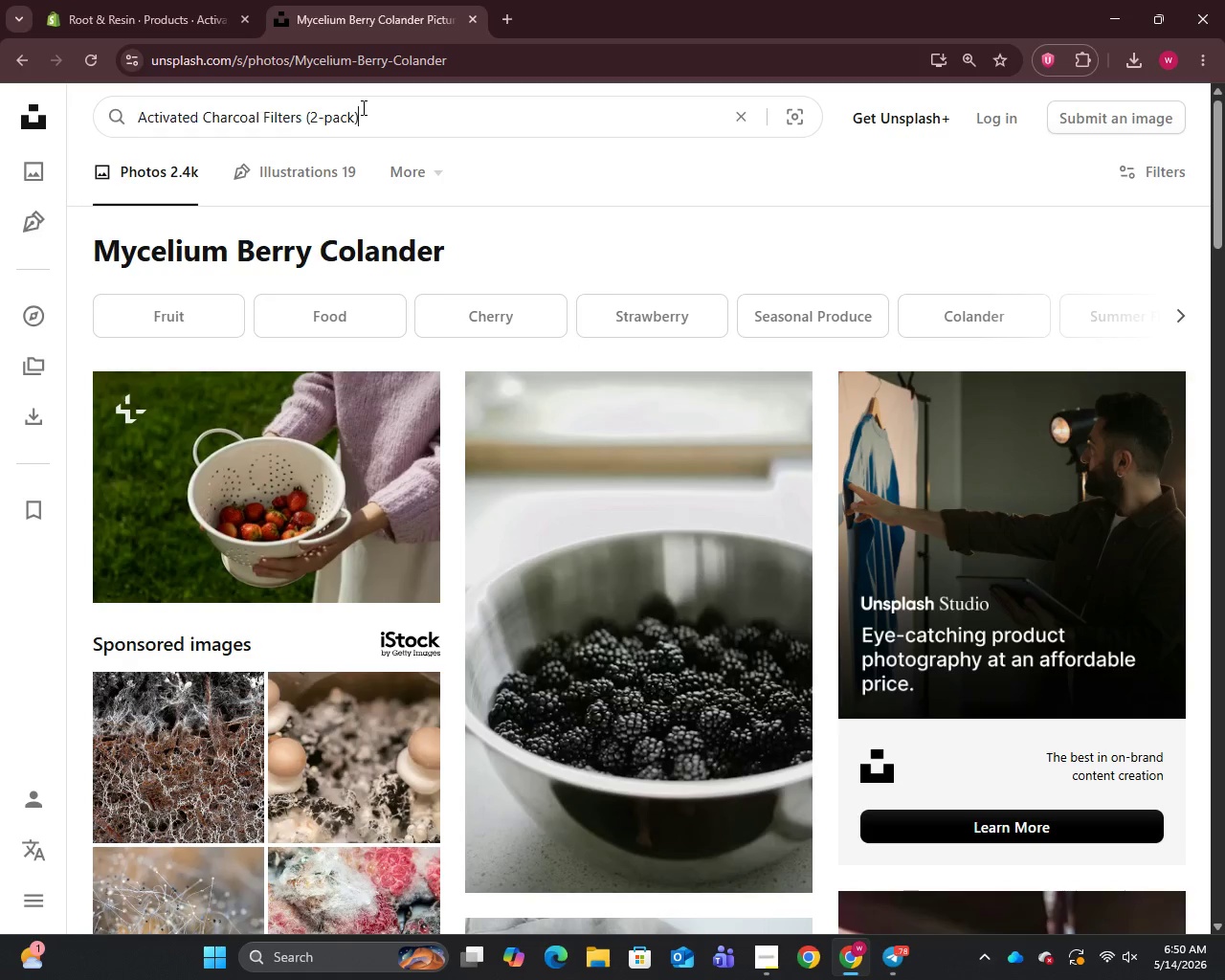 
key(Control+V)
 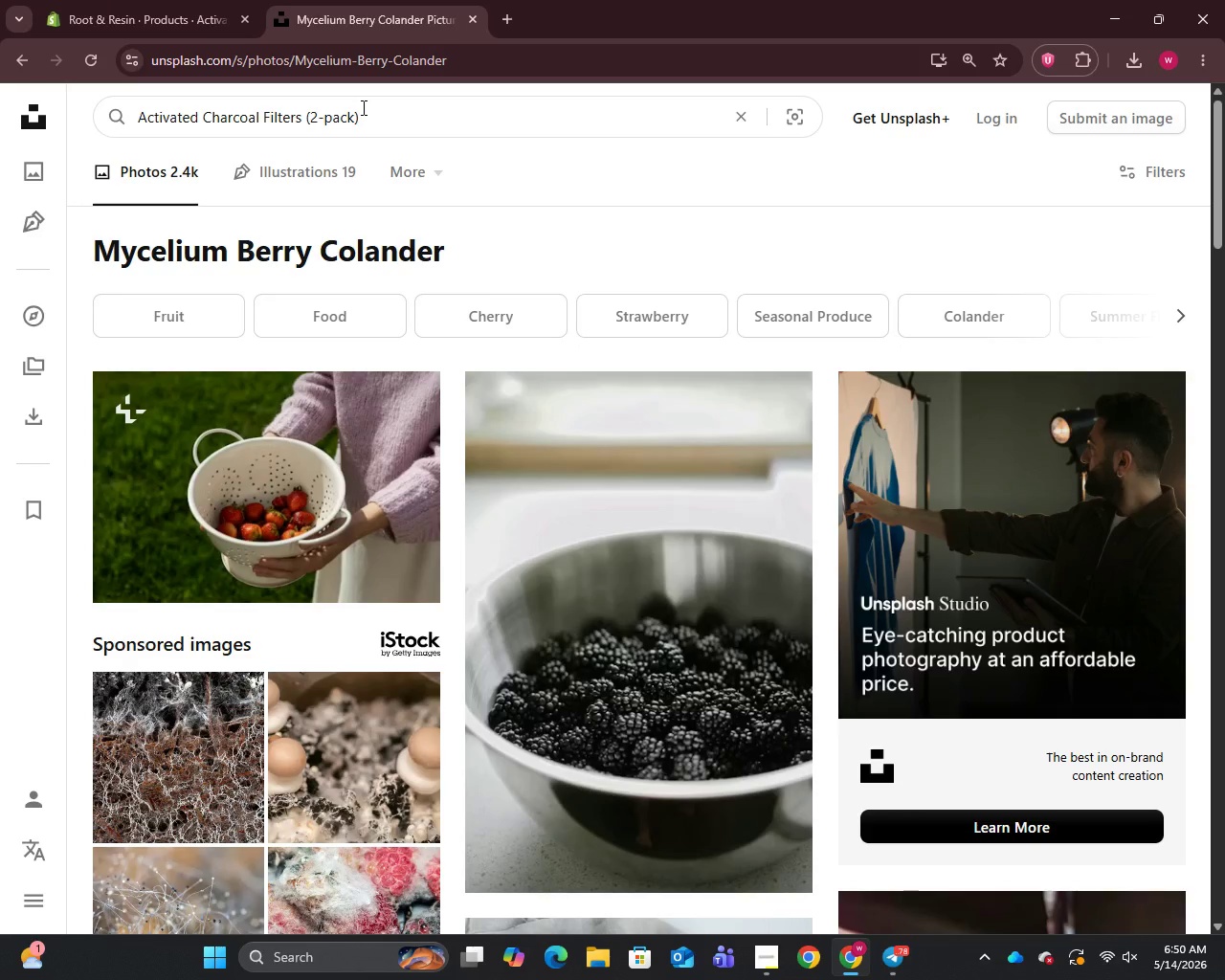 
key(Enter)
 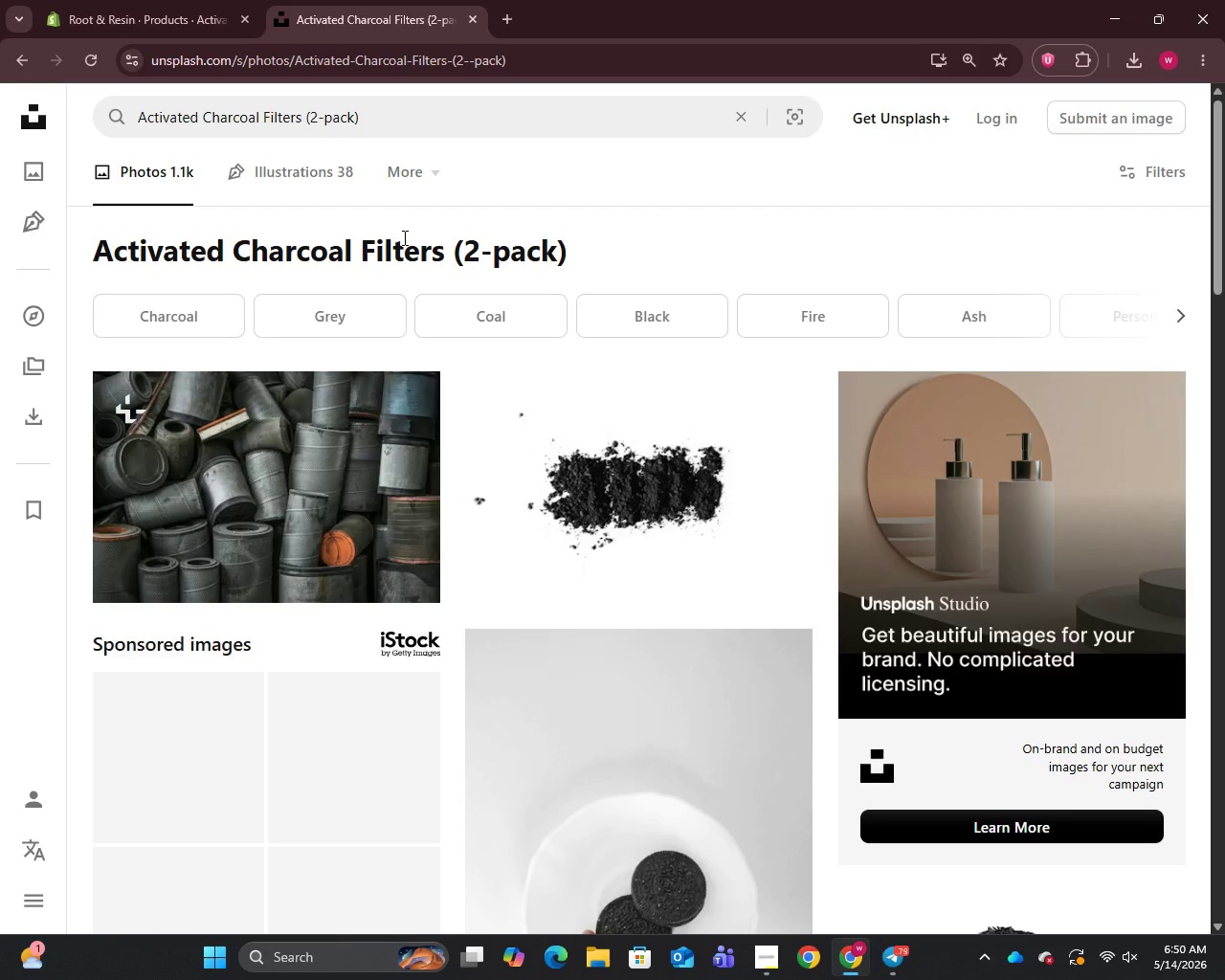 
scroll: coordinate [403, 237], scroll_direction: down, amount: 12.0
 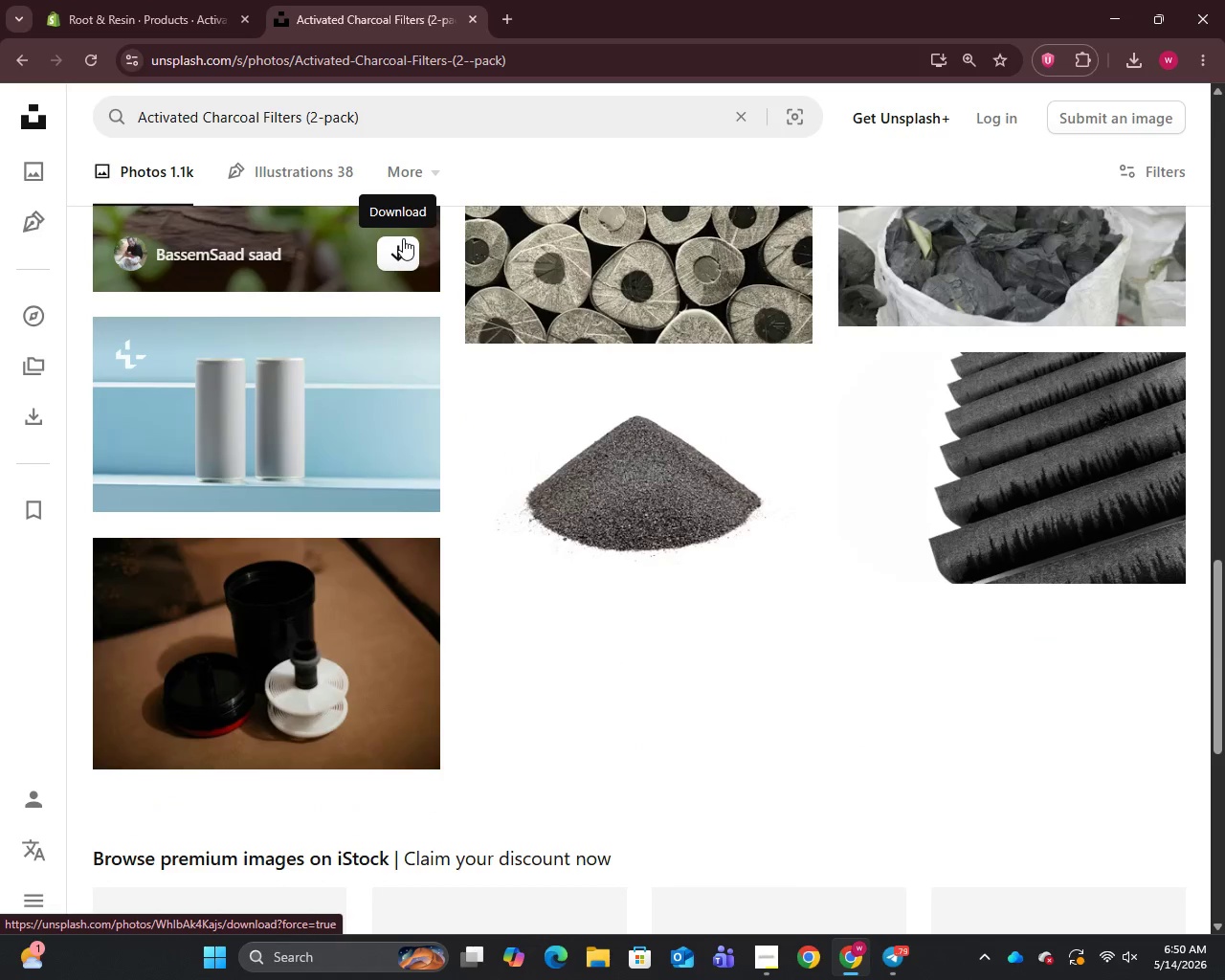 
scroll: coordinate [403, 238], scroll_direction: up, amount: 4.0
 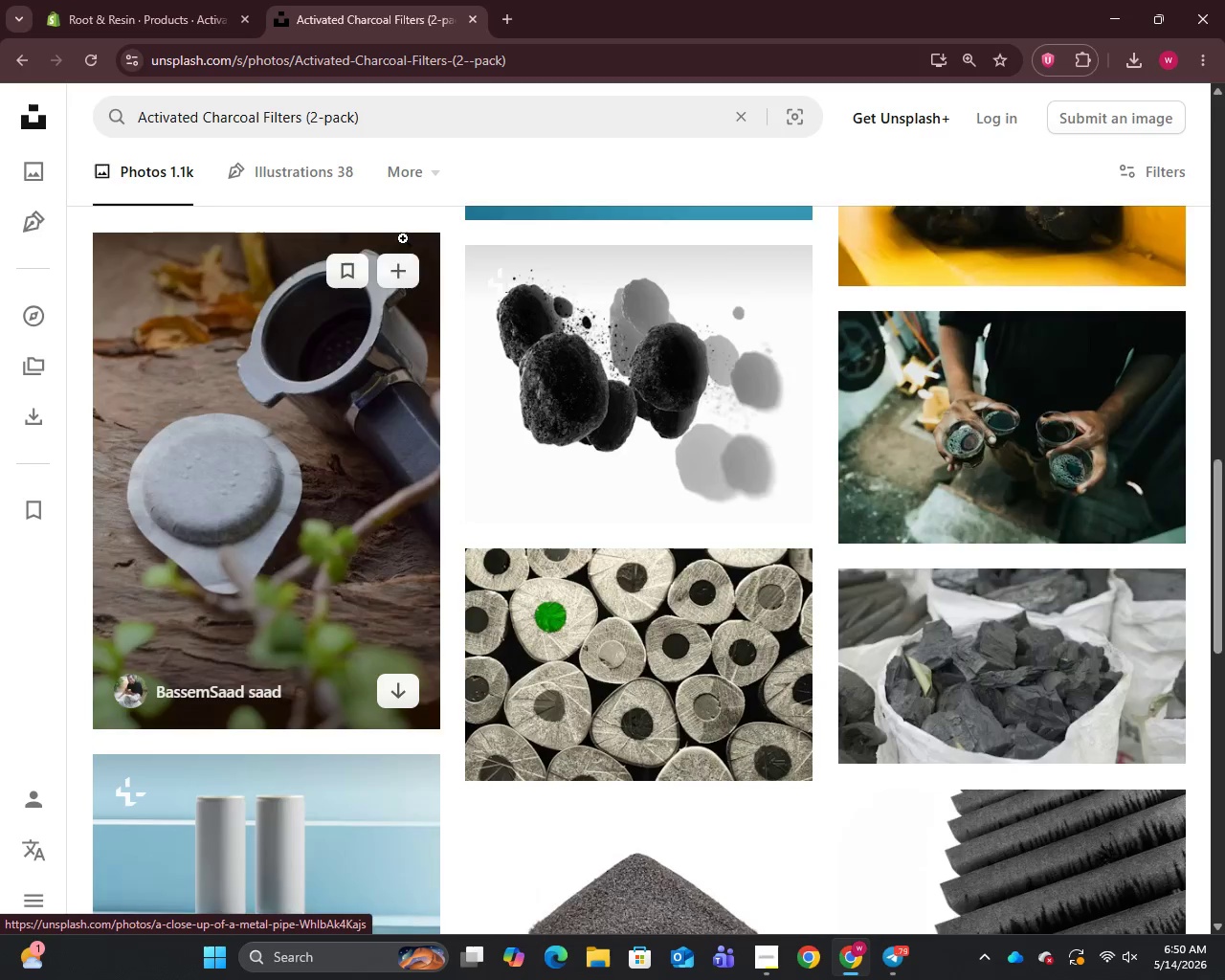 
scroll: coordinate [403, 238], scroll_direction: down, amount: 4.0
 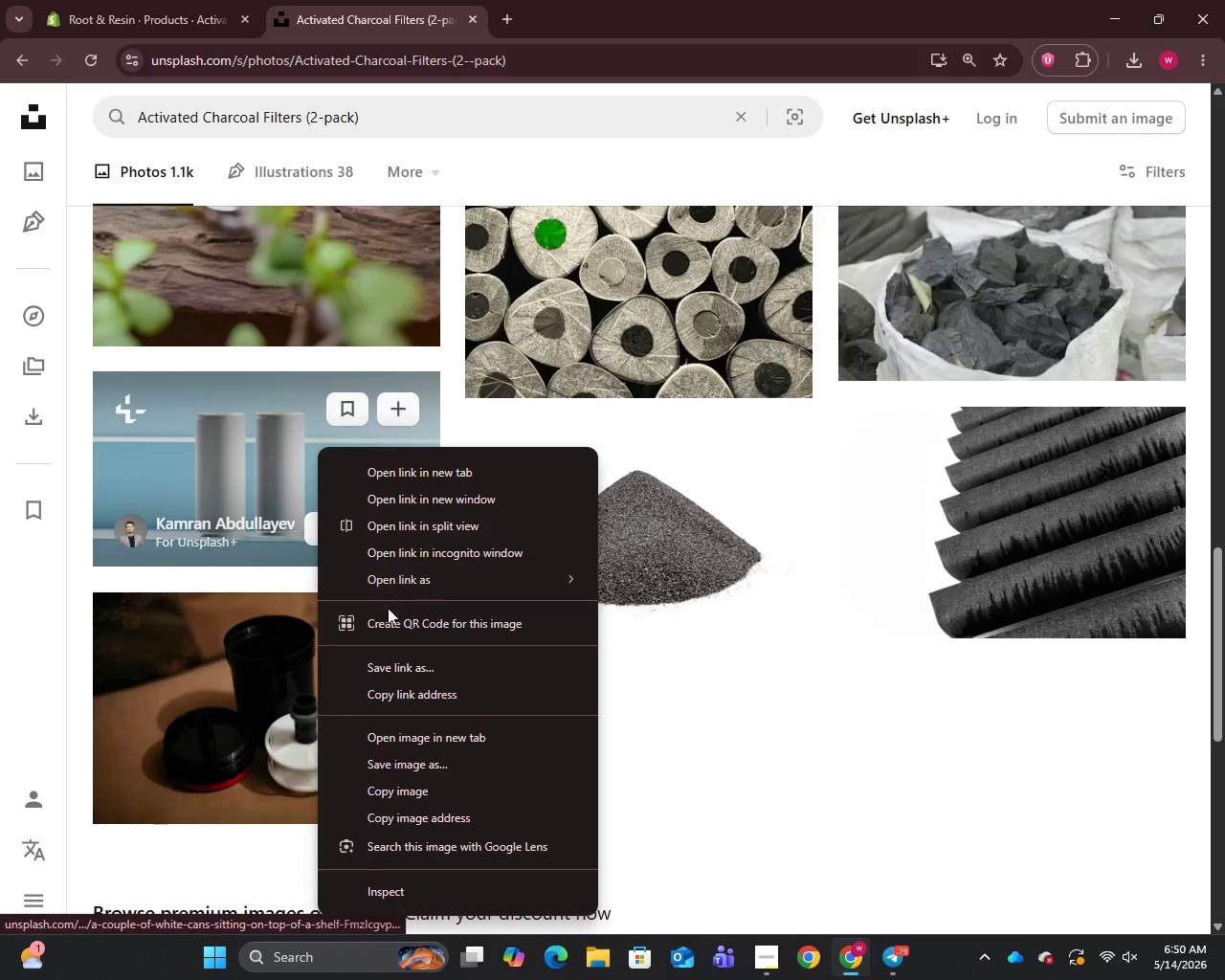 
left_click([412, 768])
 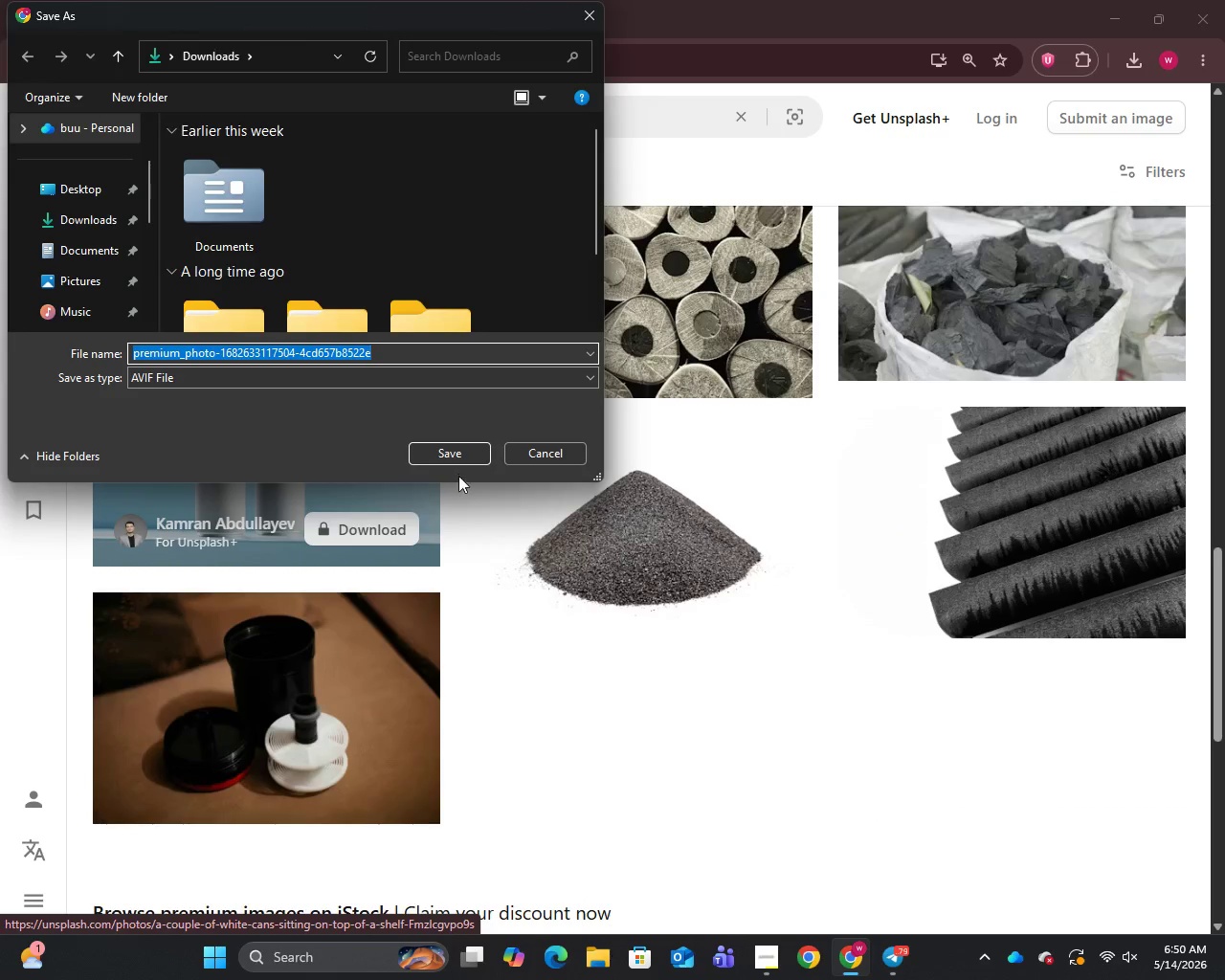 
left_click([454, 457])
 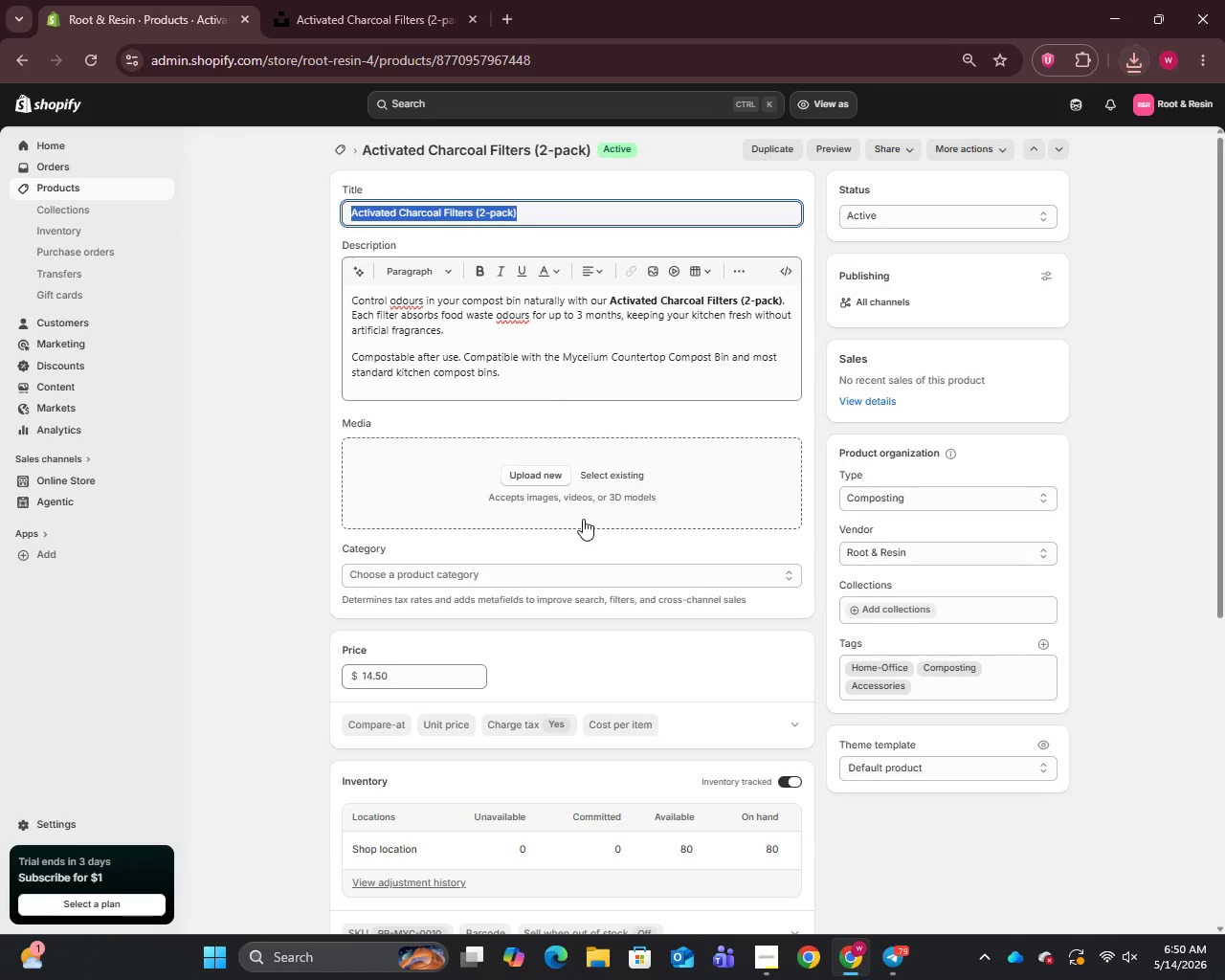 
left_click([529, 469])
 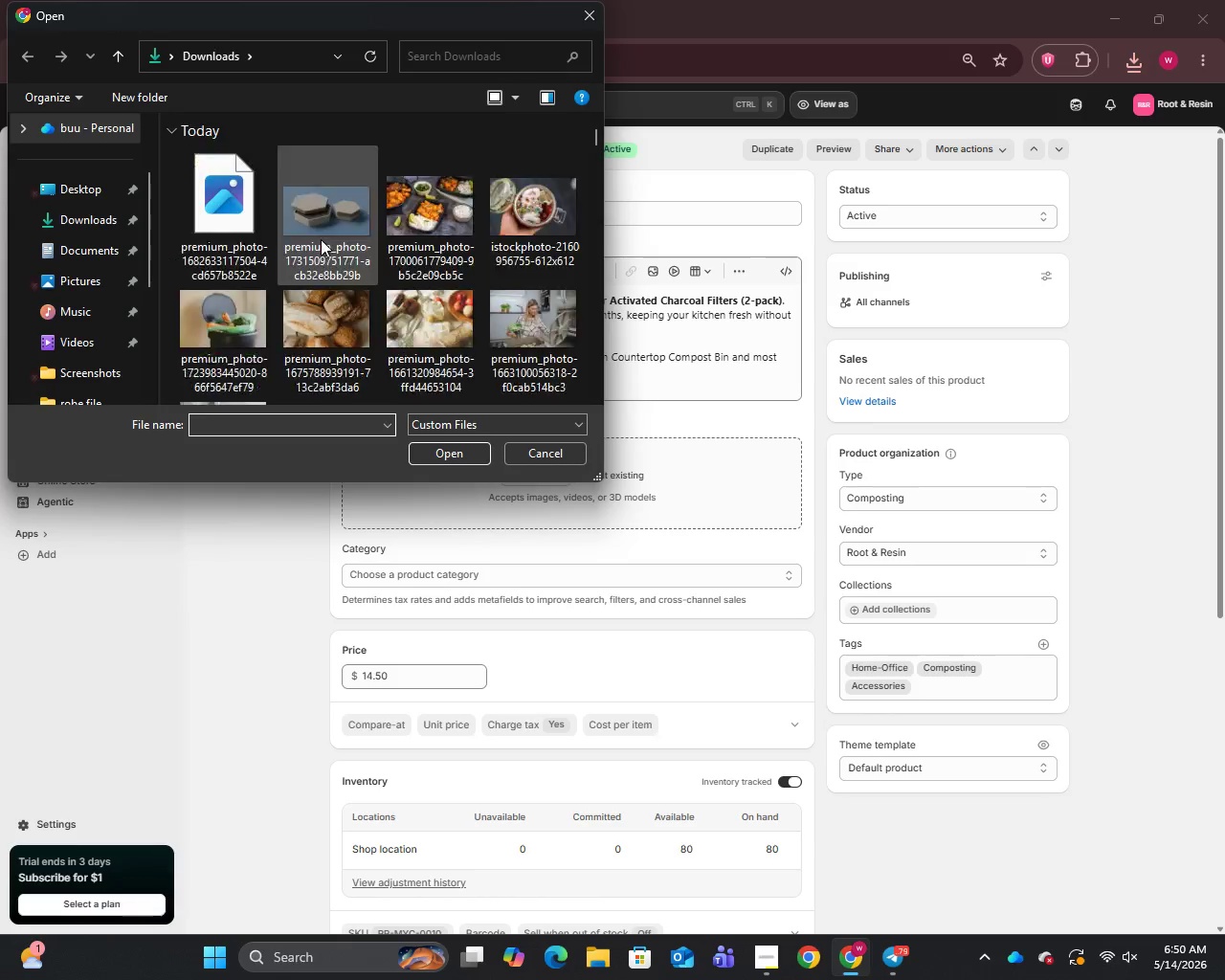 
left_click([215, 220])
 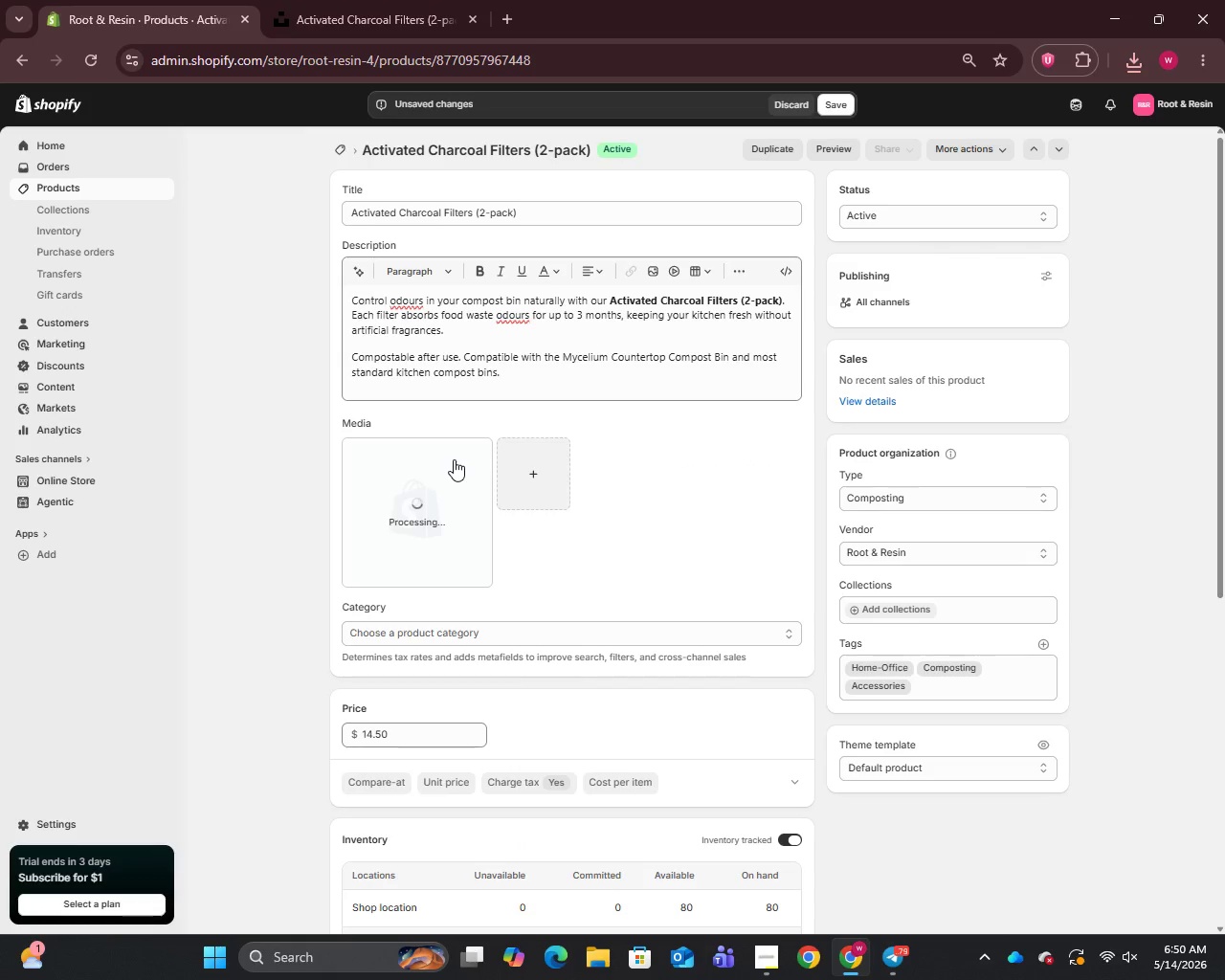 
wait(9.55)
 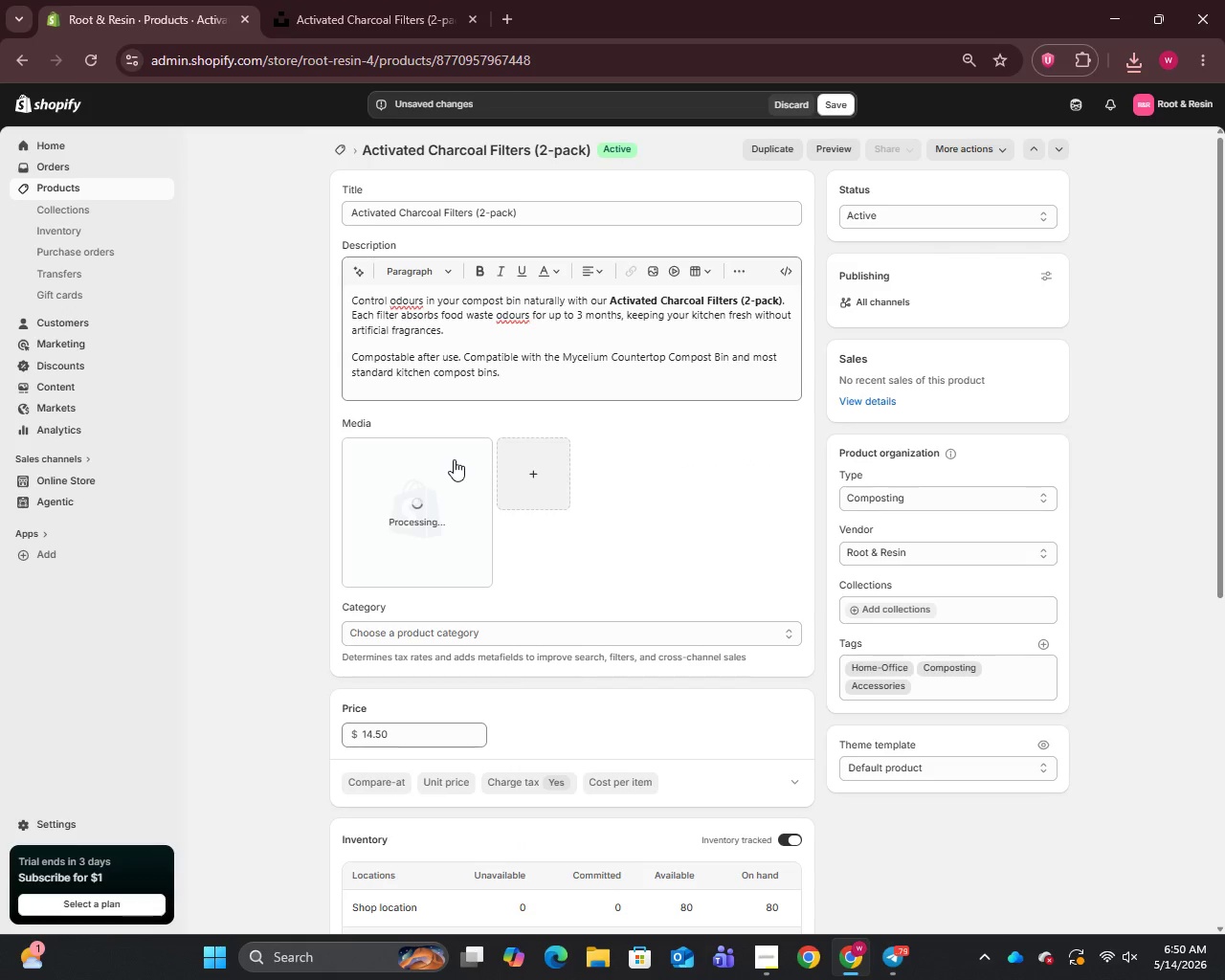 
left_click([425, 503])
 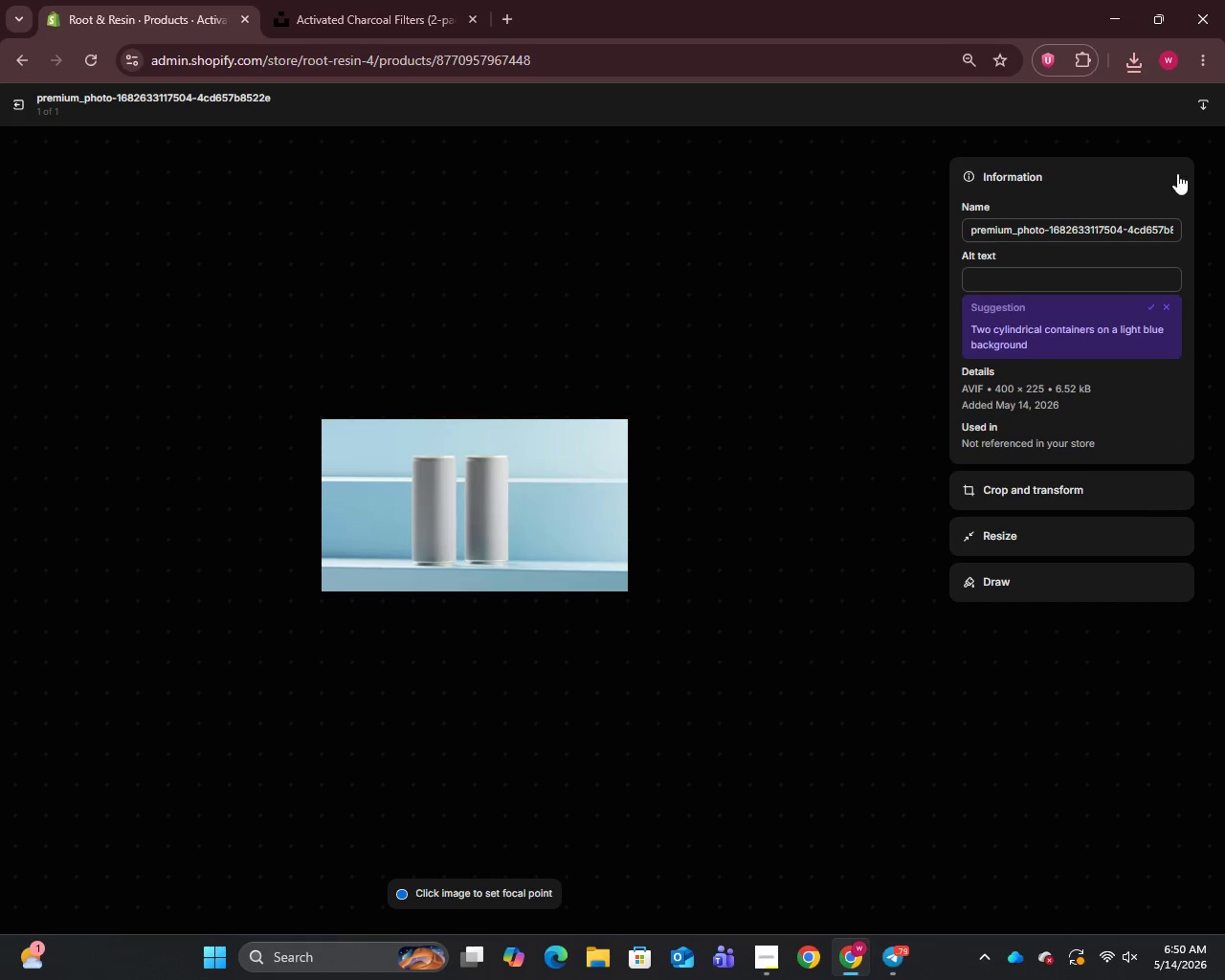 
left_click([1043, 228])
 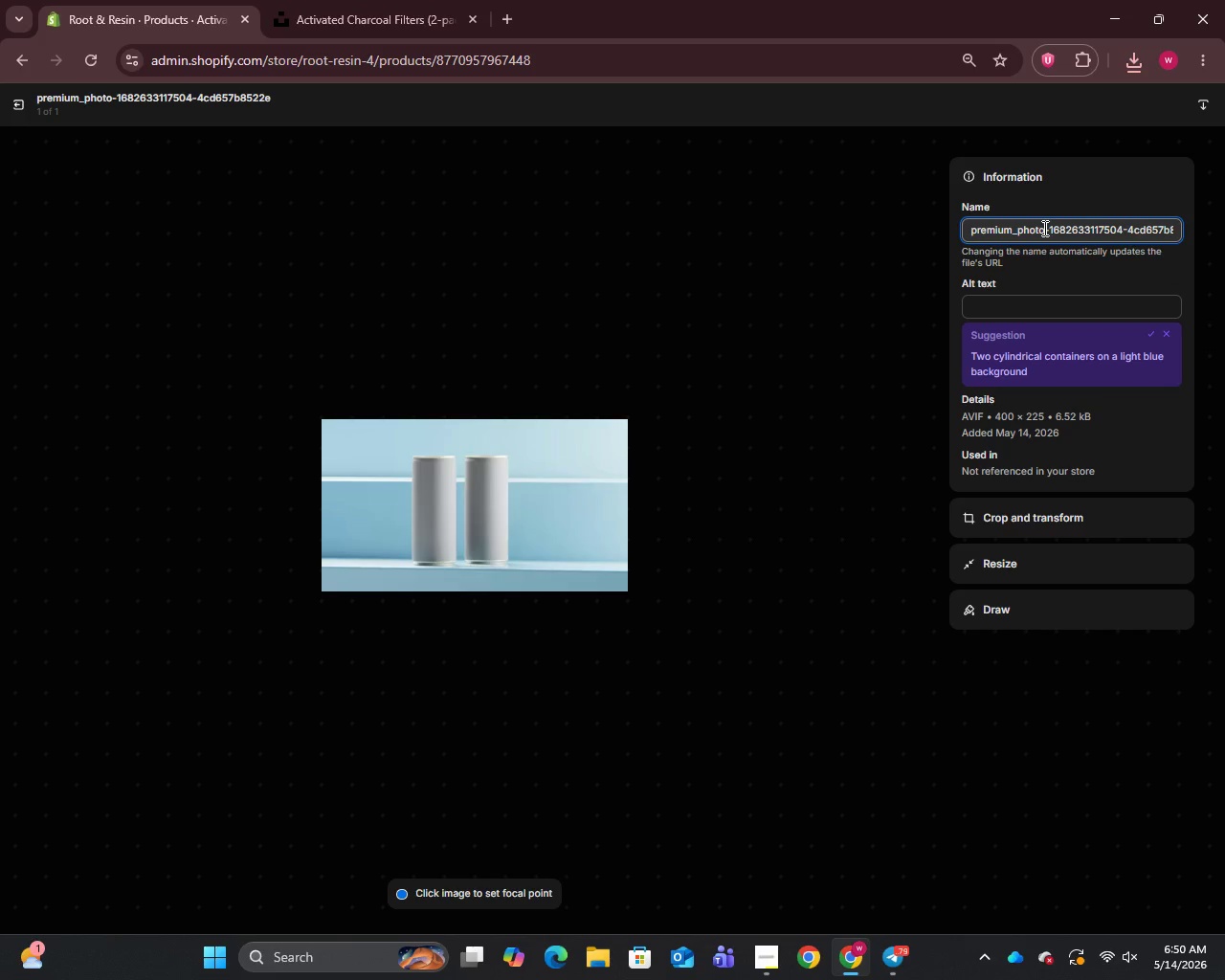 
key(Control+A)
 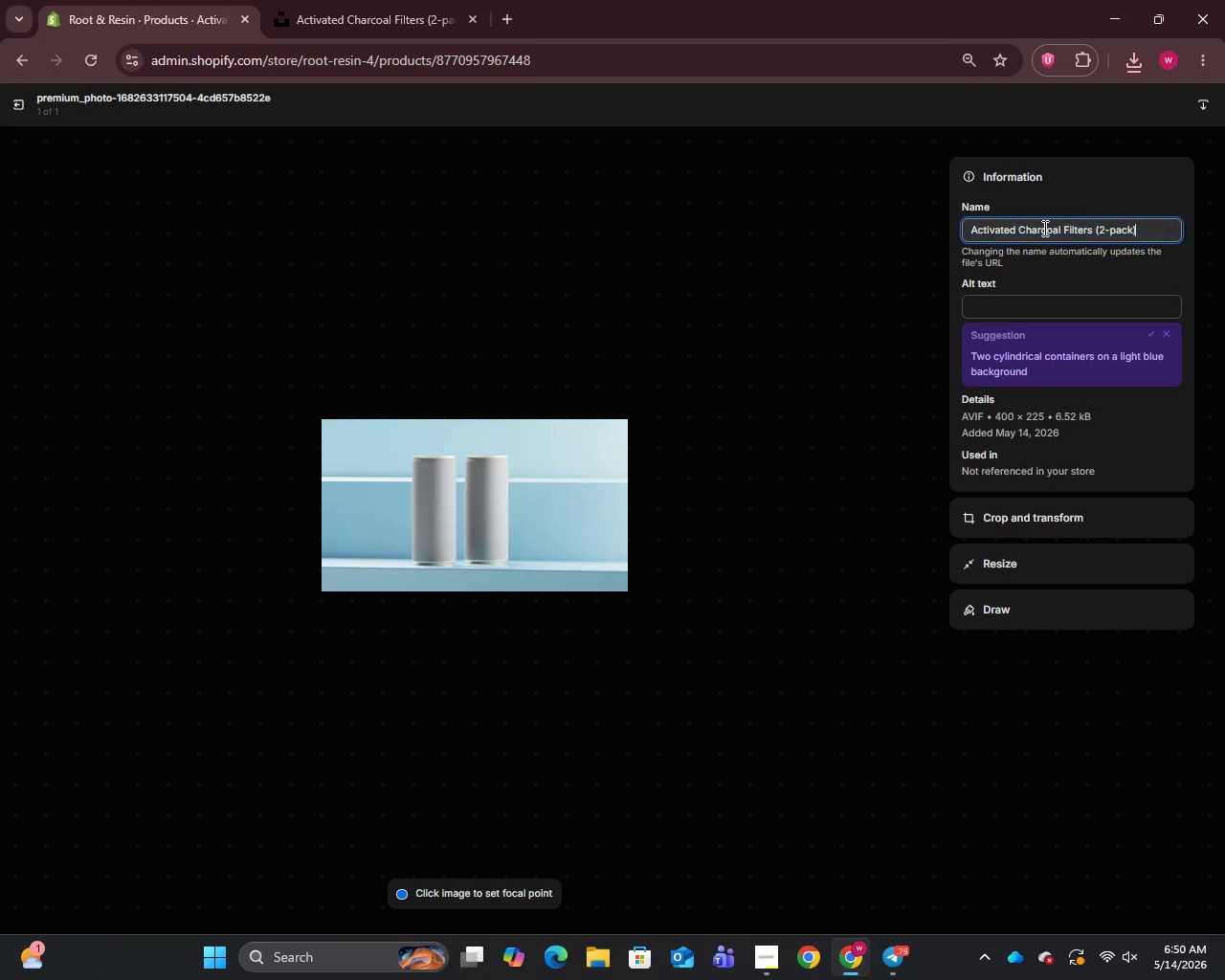 
key(Control+V)
 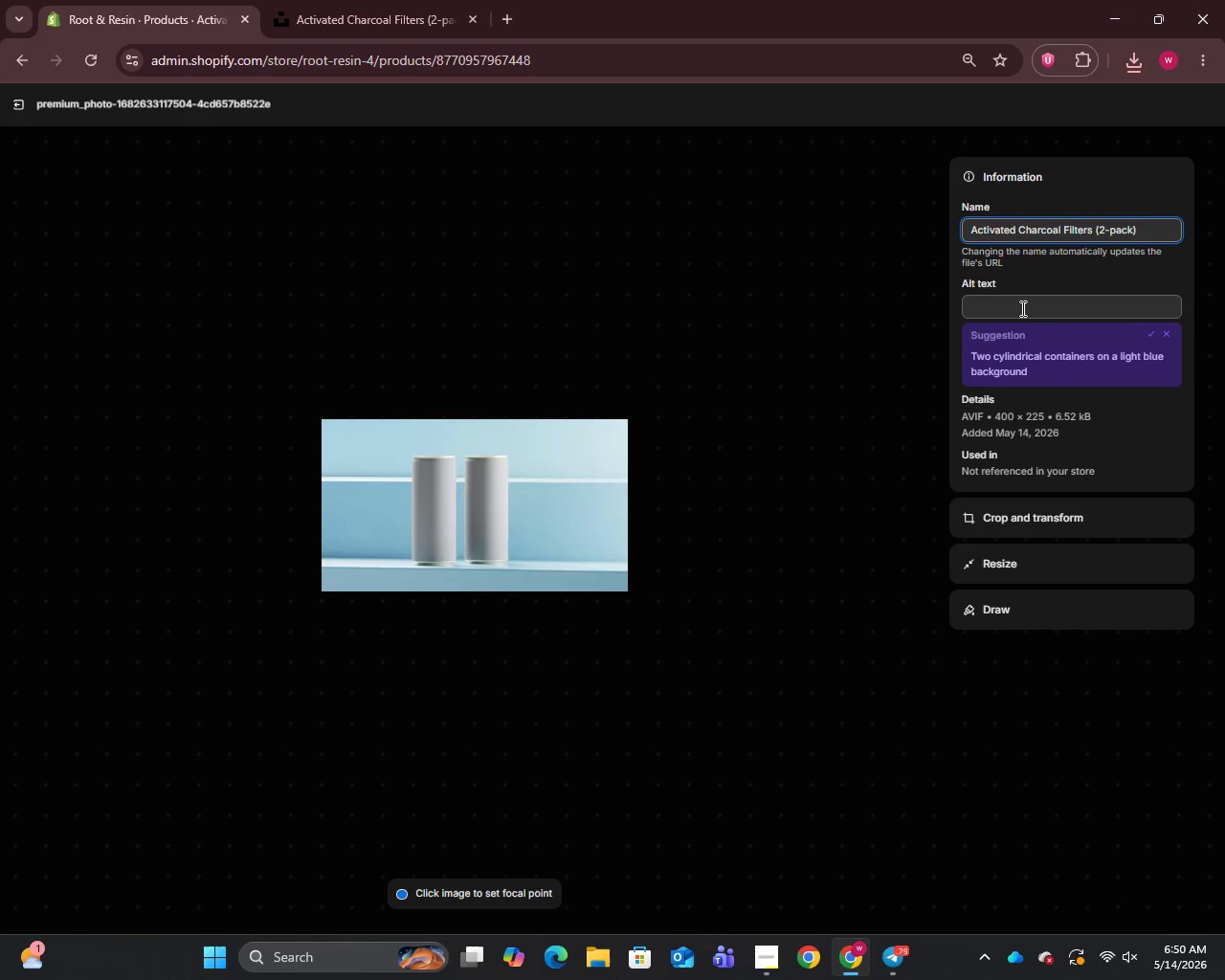 
left_click([1021, 308])
 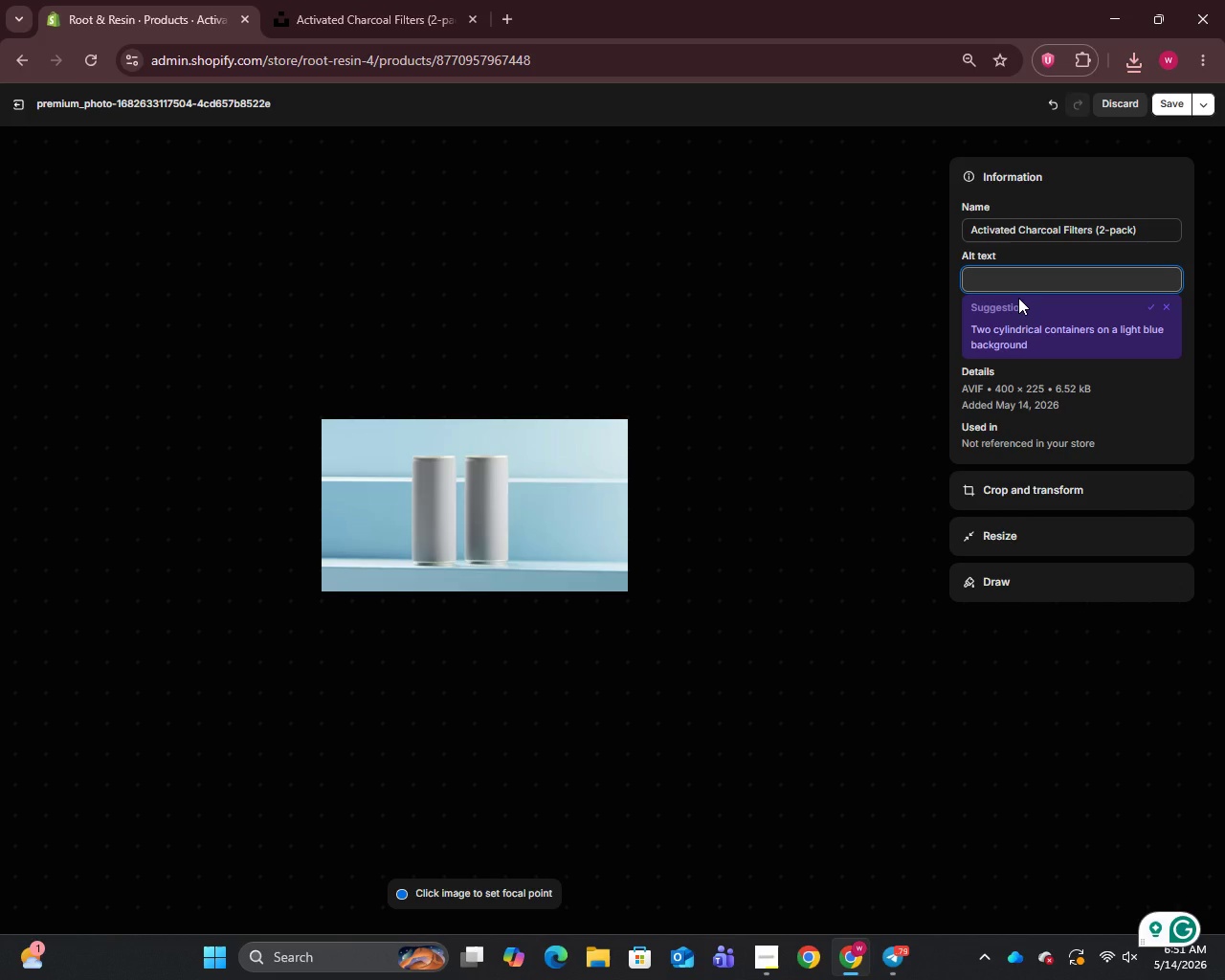 
wait(6.44)
 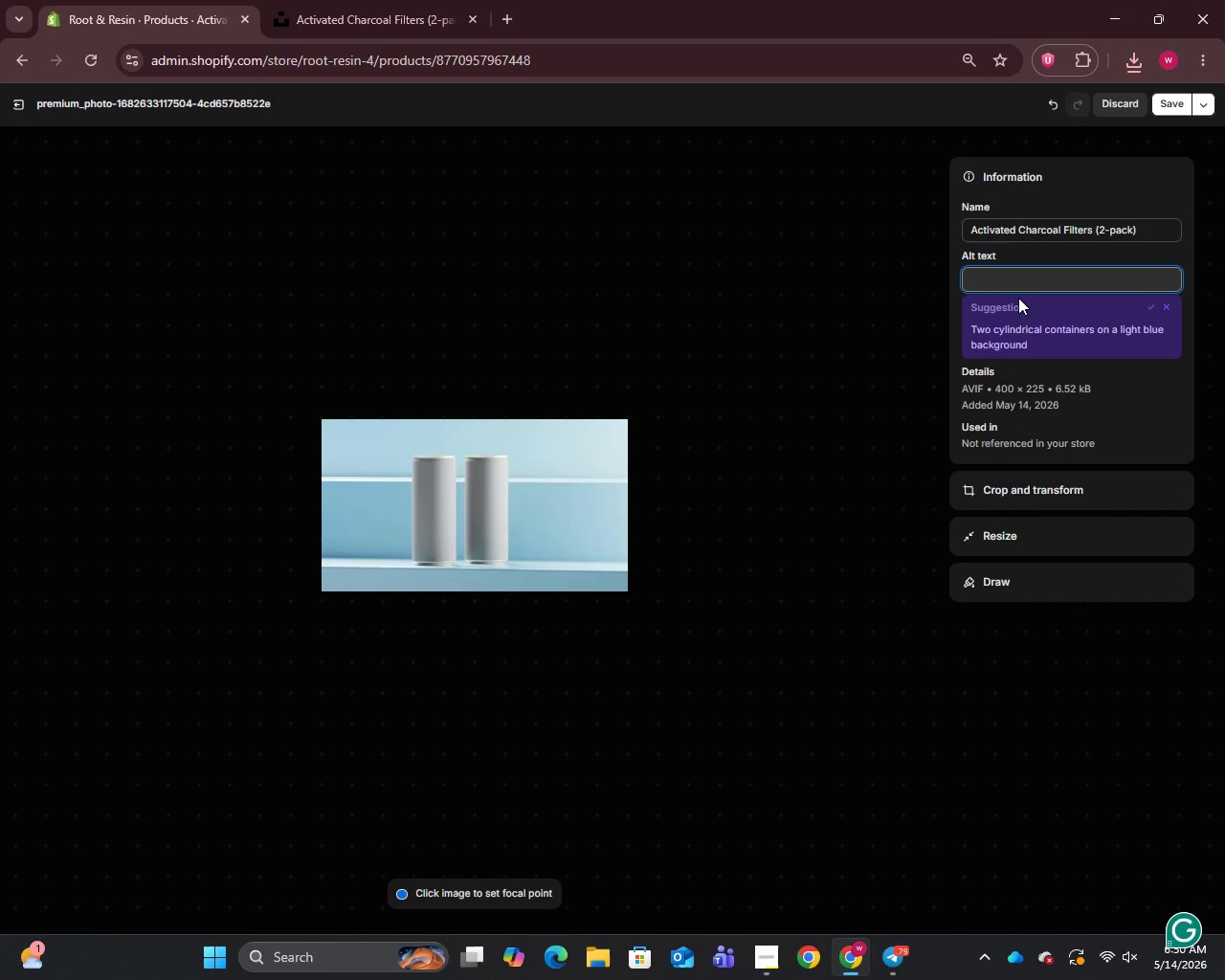 
type(Active)
 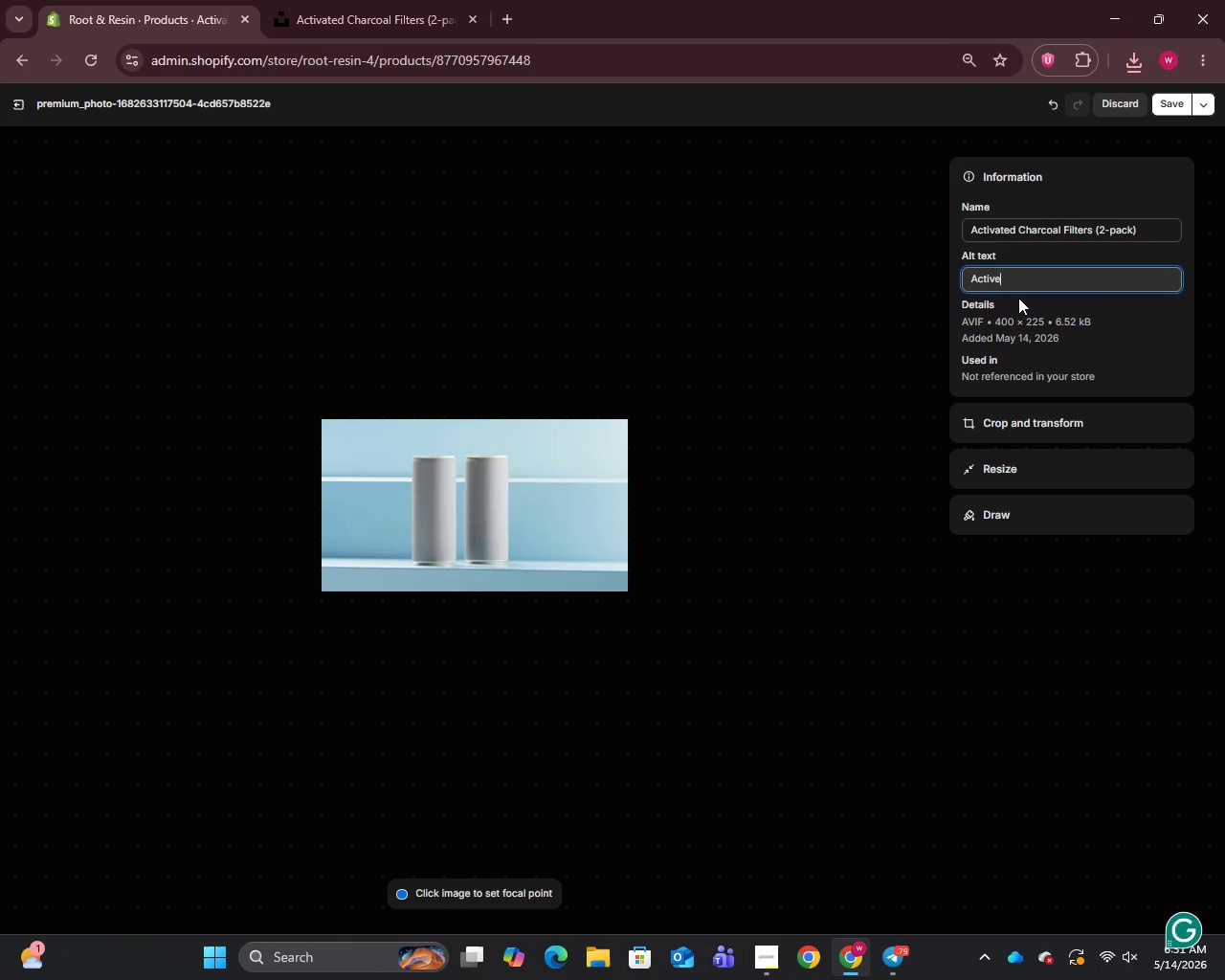 
key(Backspace)
type(ated Charcoal Filtr)
key(Backspace)
type(ers 2-pack for compost)
 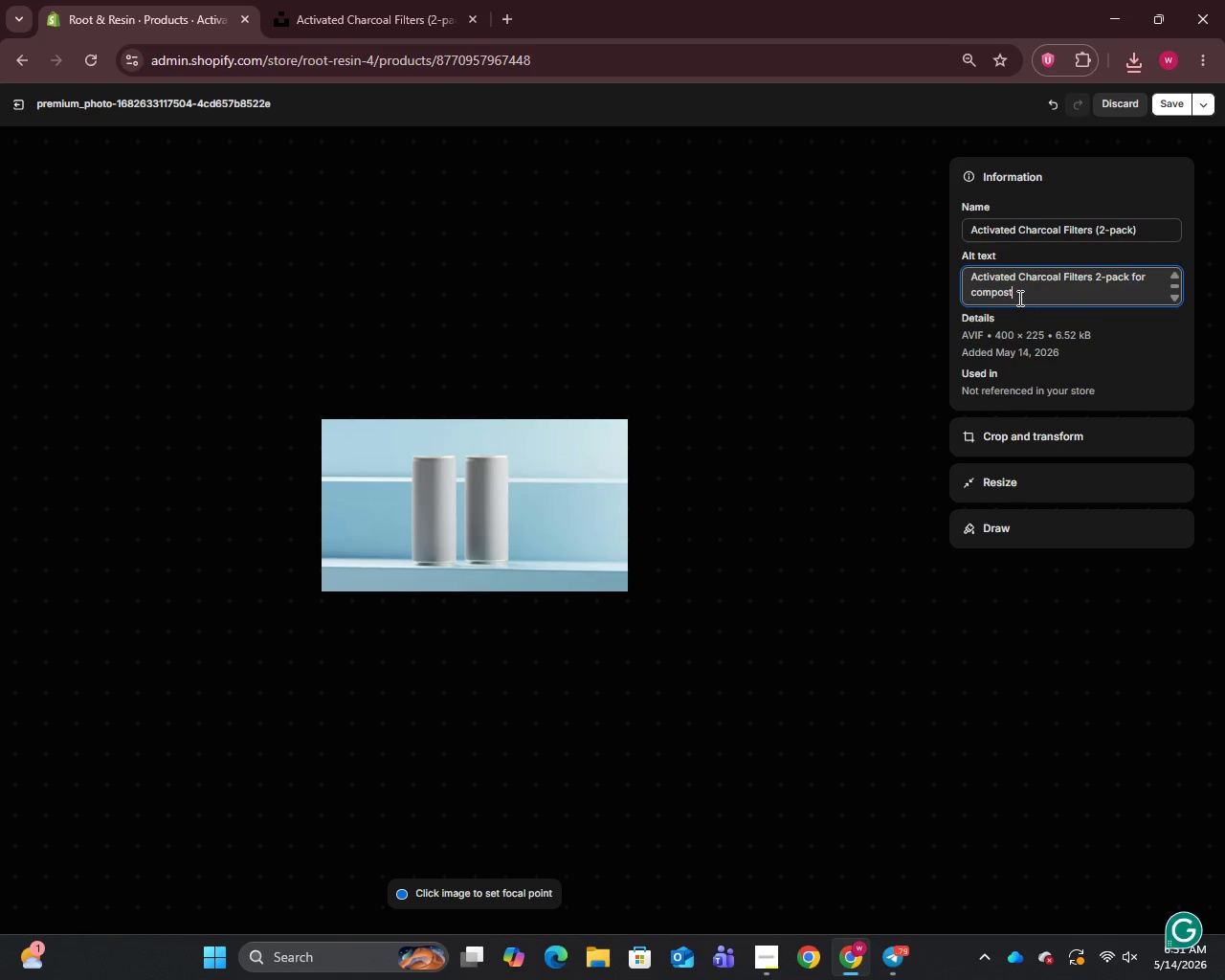 
type( bin odu)
 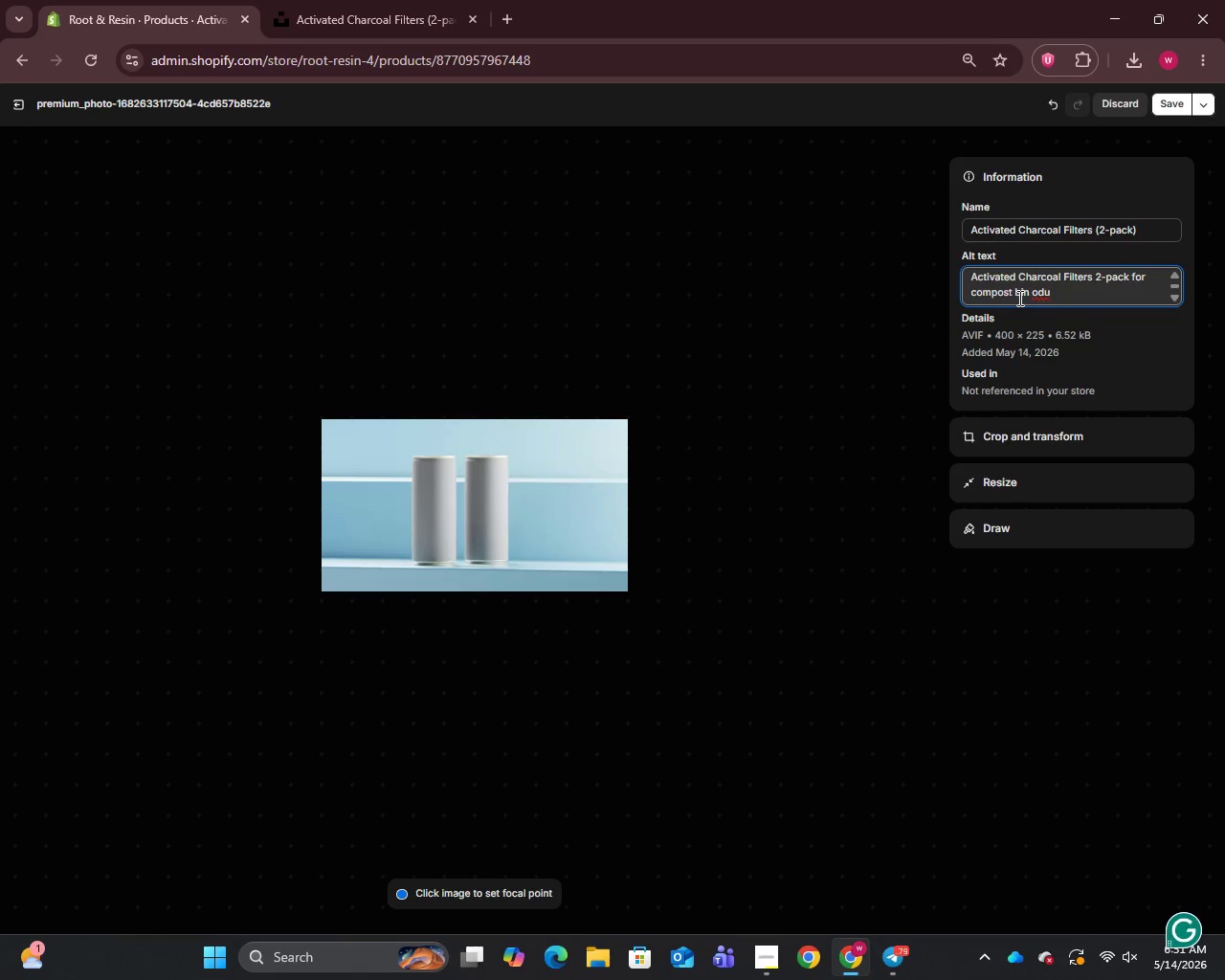 
key(Backspace)
type(our control )
 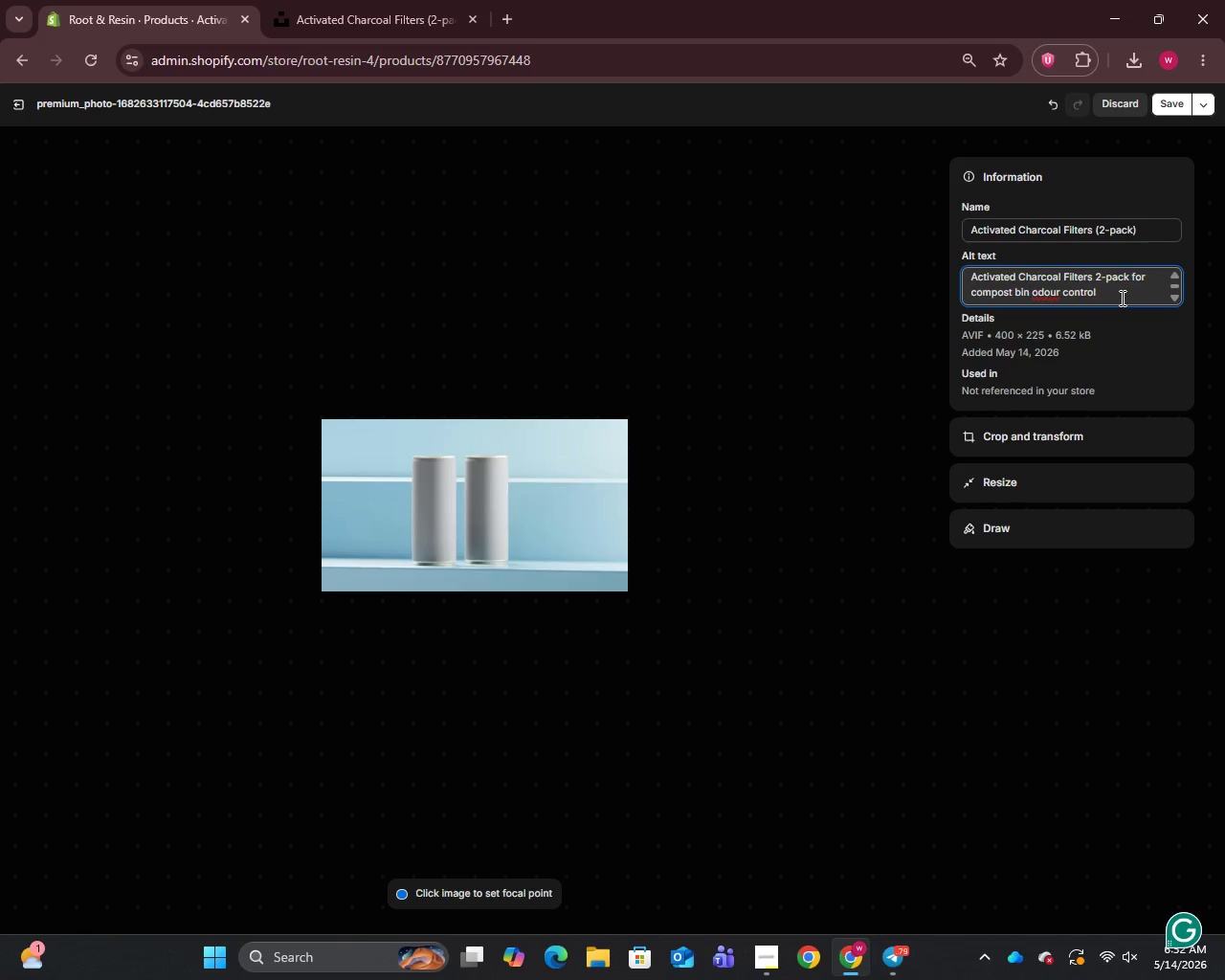 
wait(12.19)
 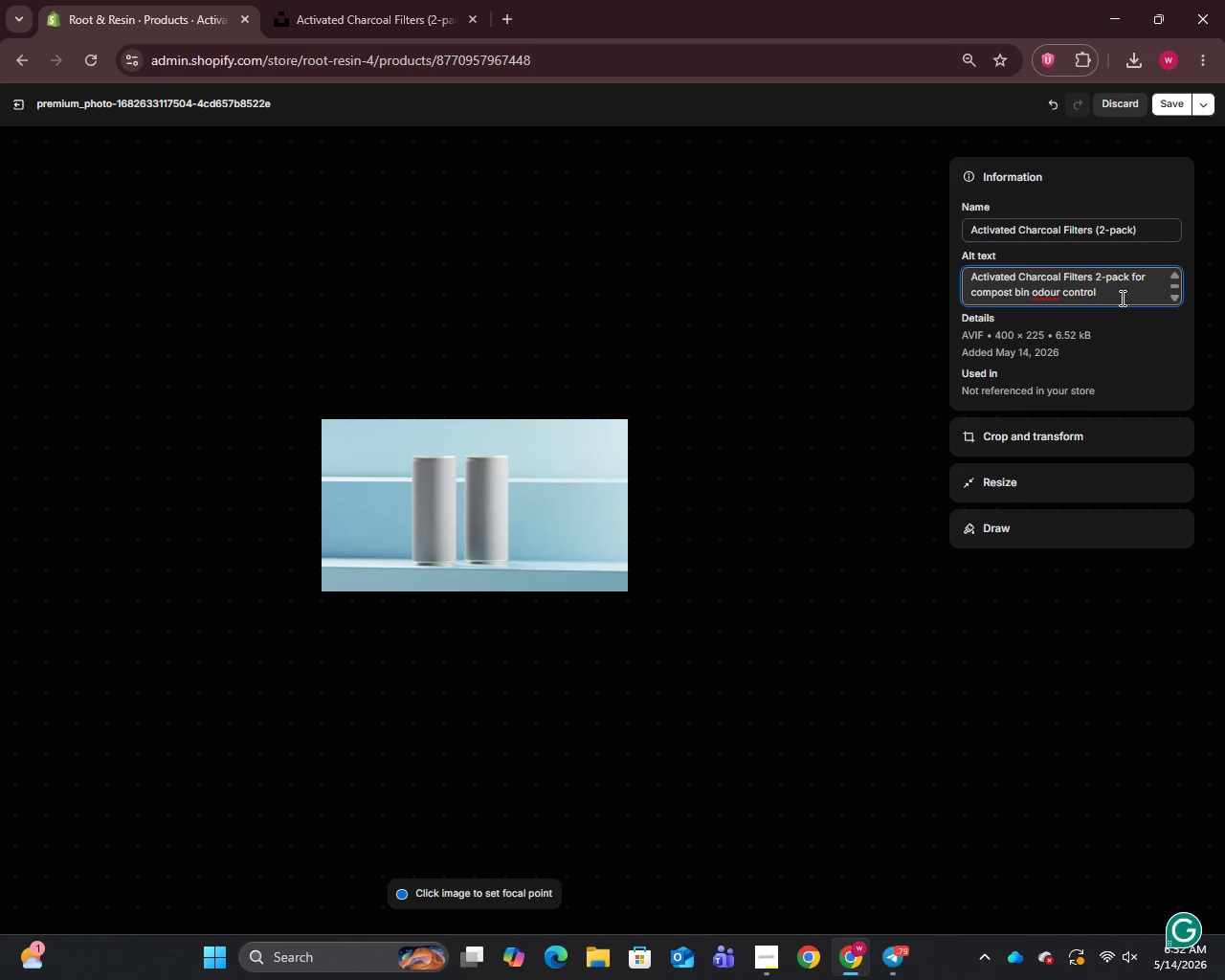 
type(- compostable and plastic-free)
 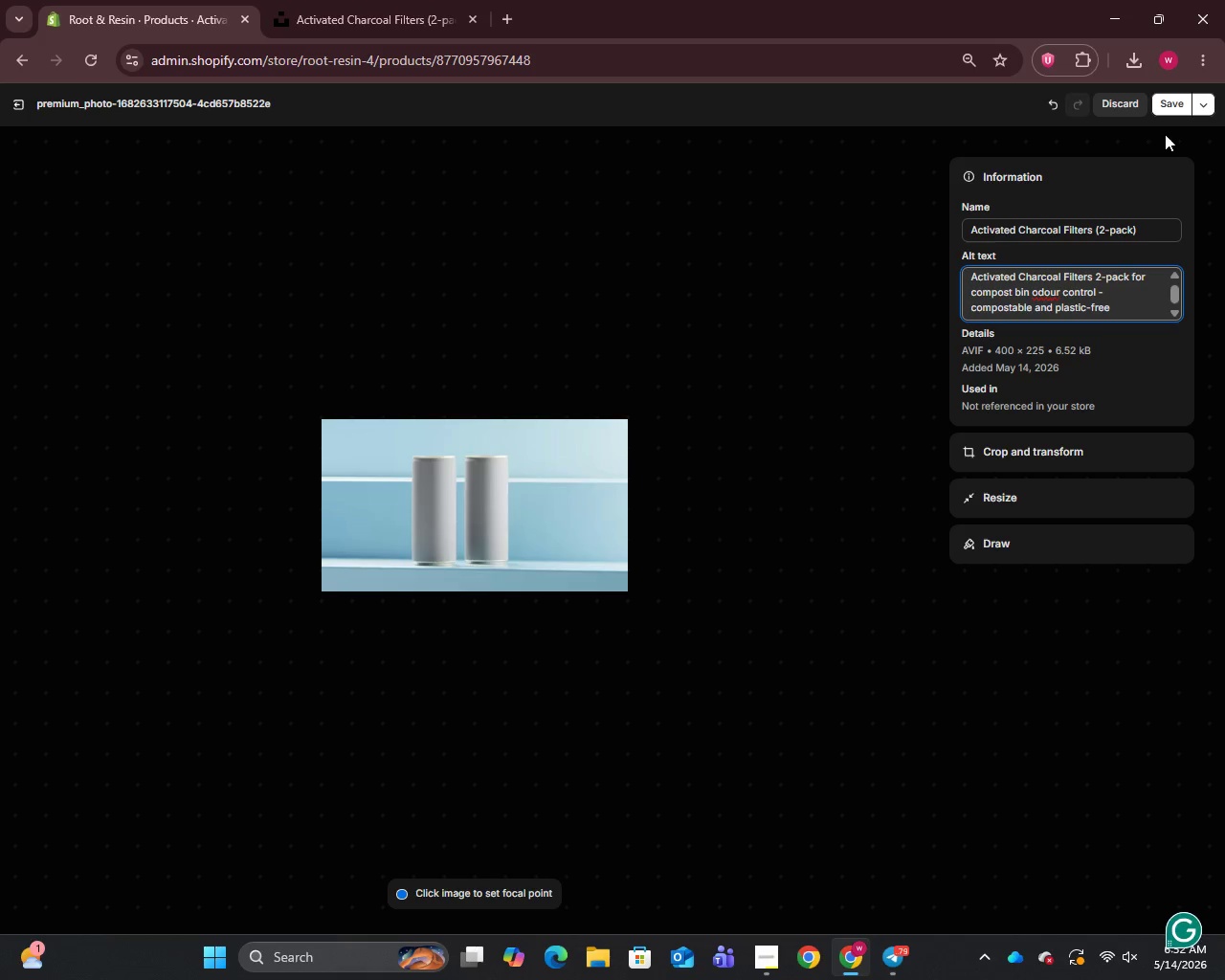 
left_click([1184, 104])
 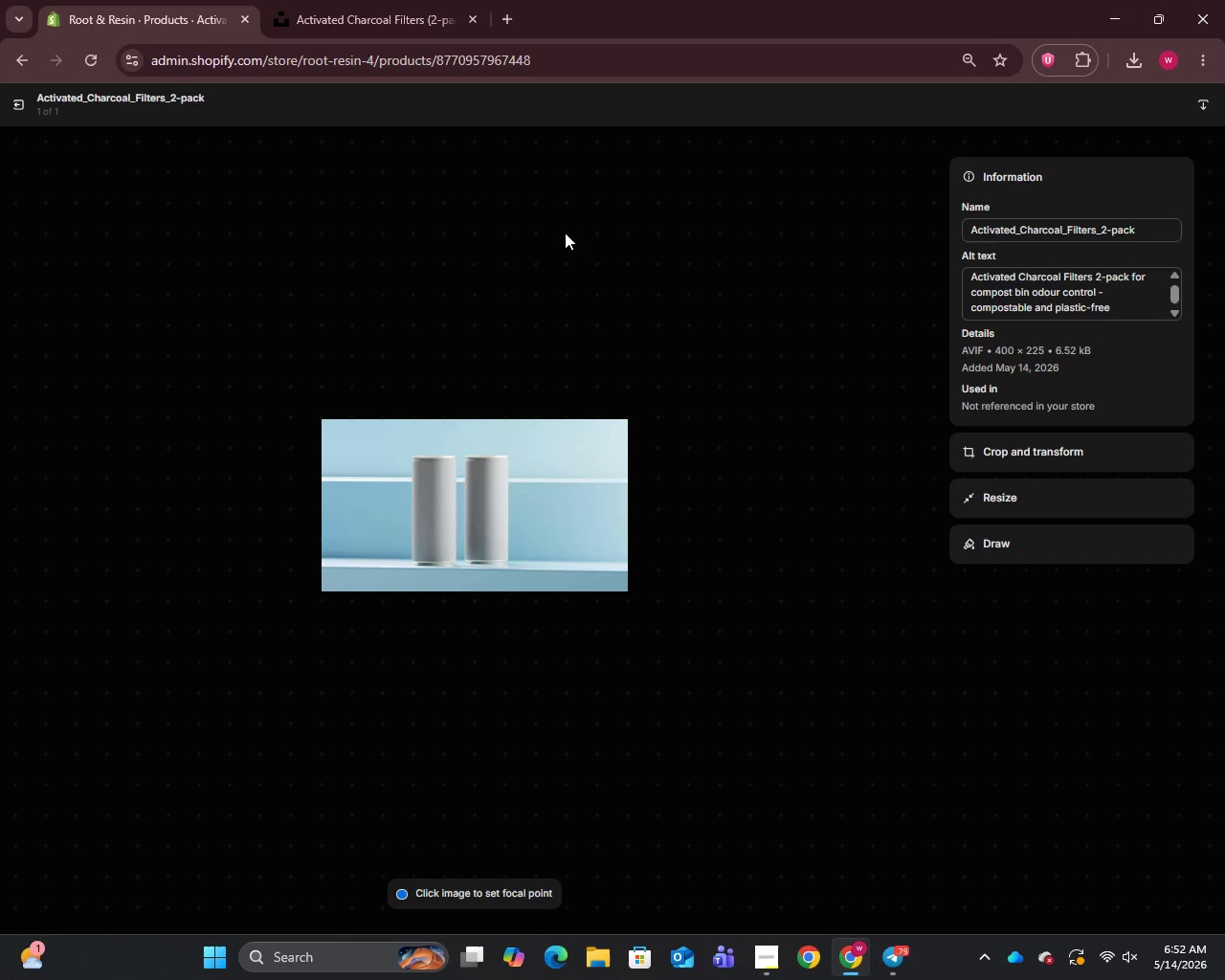 
left_click([14, 102])
 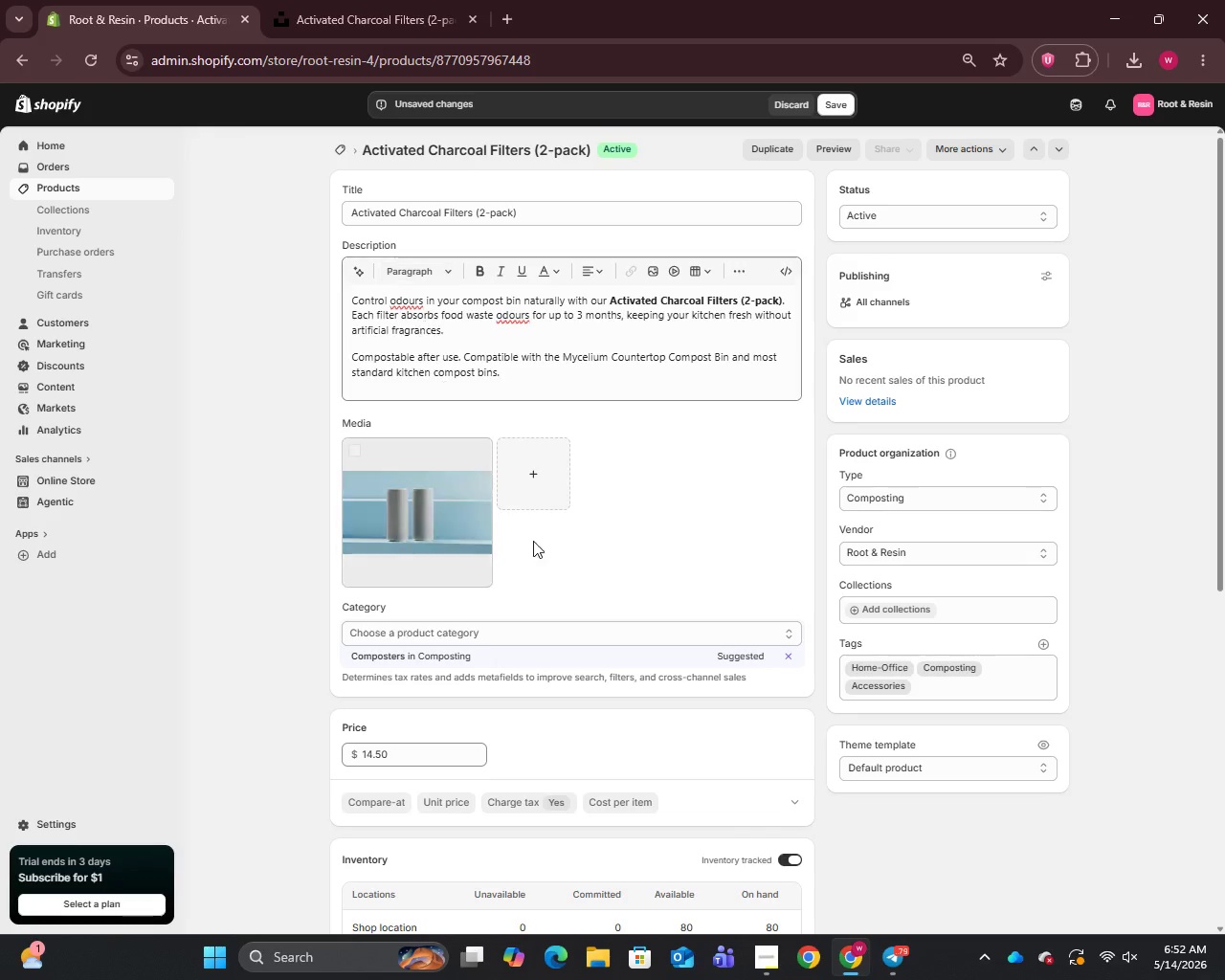 
scroll: coordinate [617, 644], scroll_direction: down, amount: 17.0
 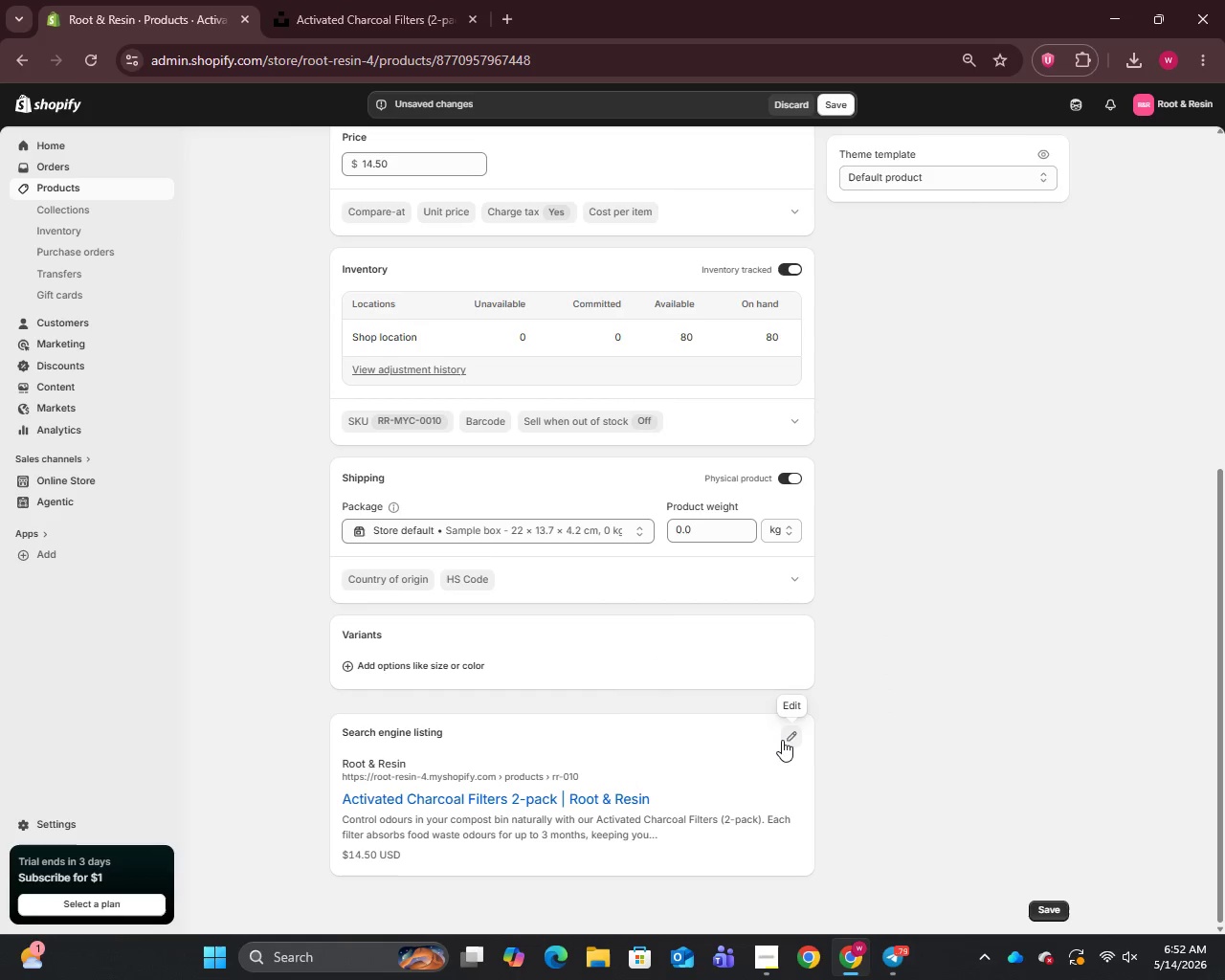 
left_click([782, 740])
 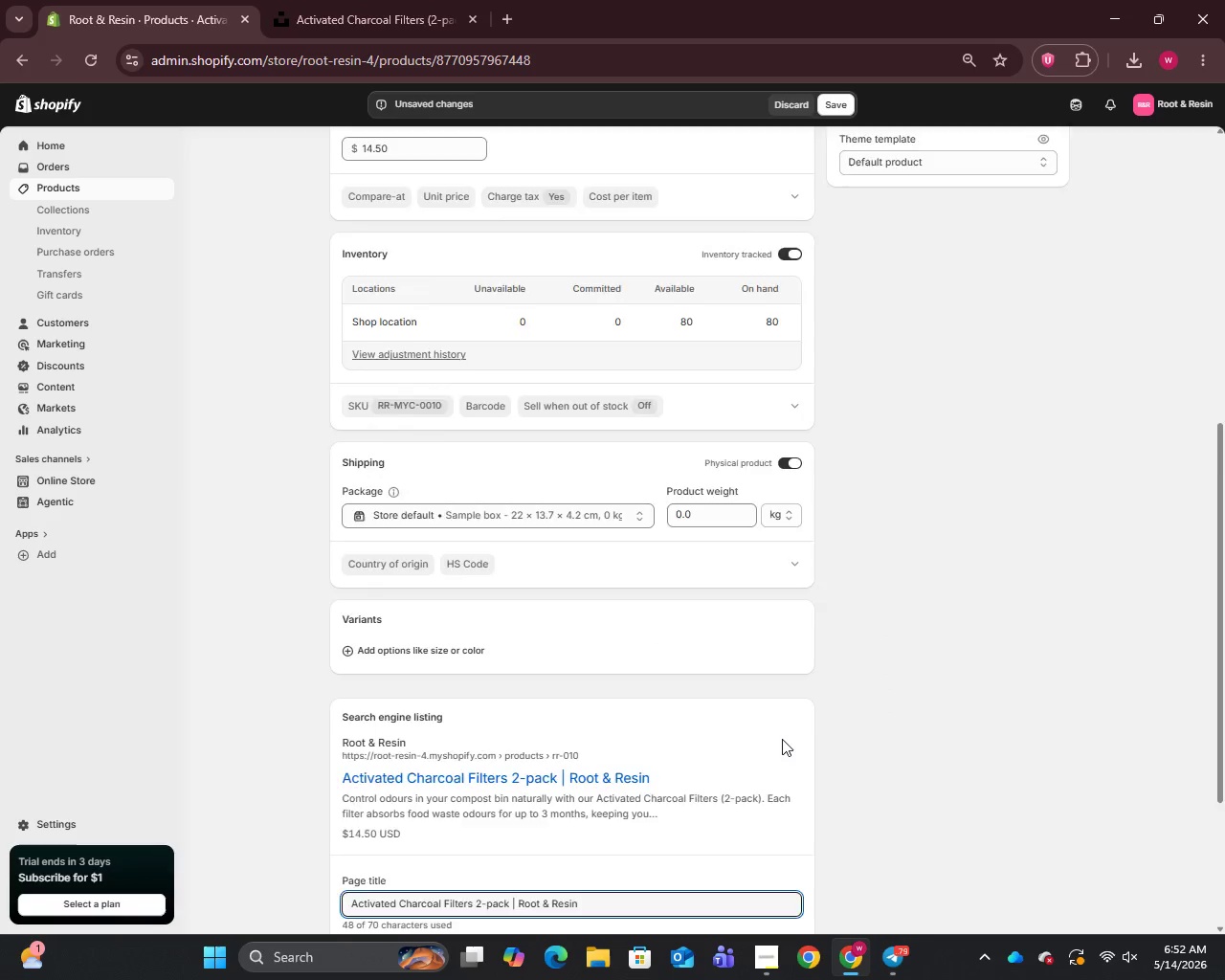 
scroll: coordinate [782, 739], scroll_direction: down, amount: 6.0
 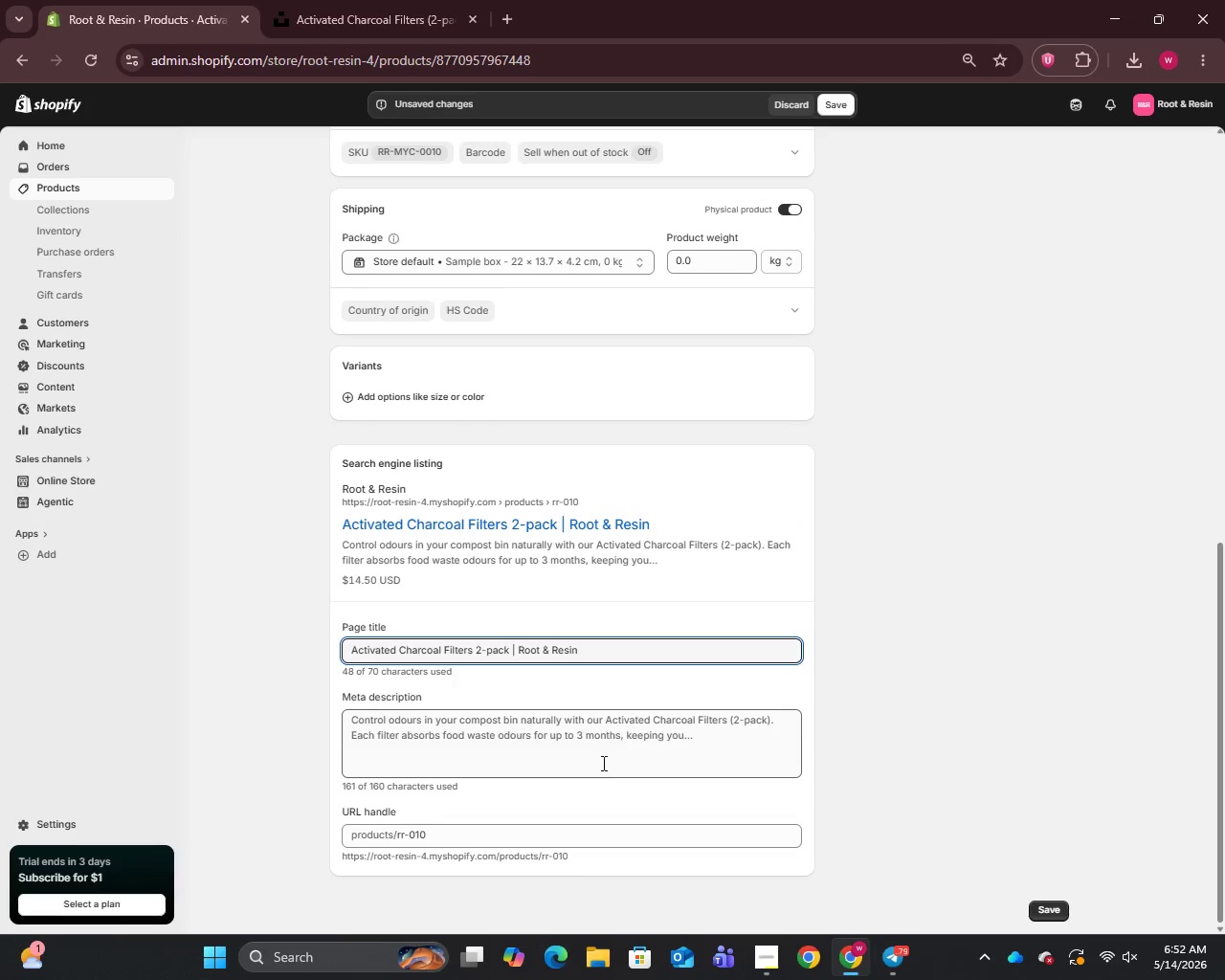 
left_click([601, 764])
 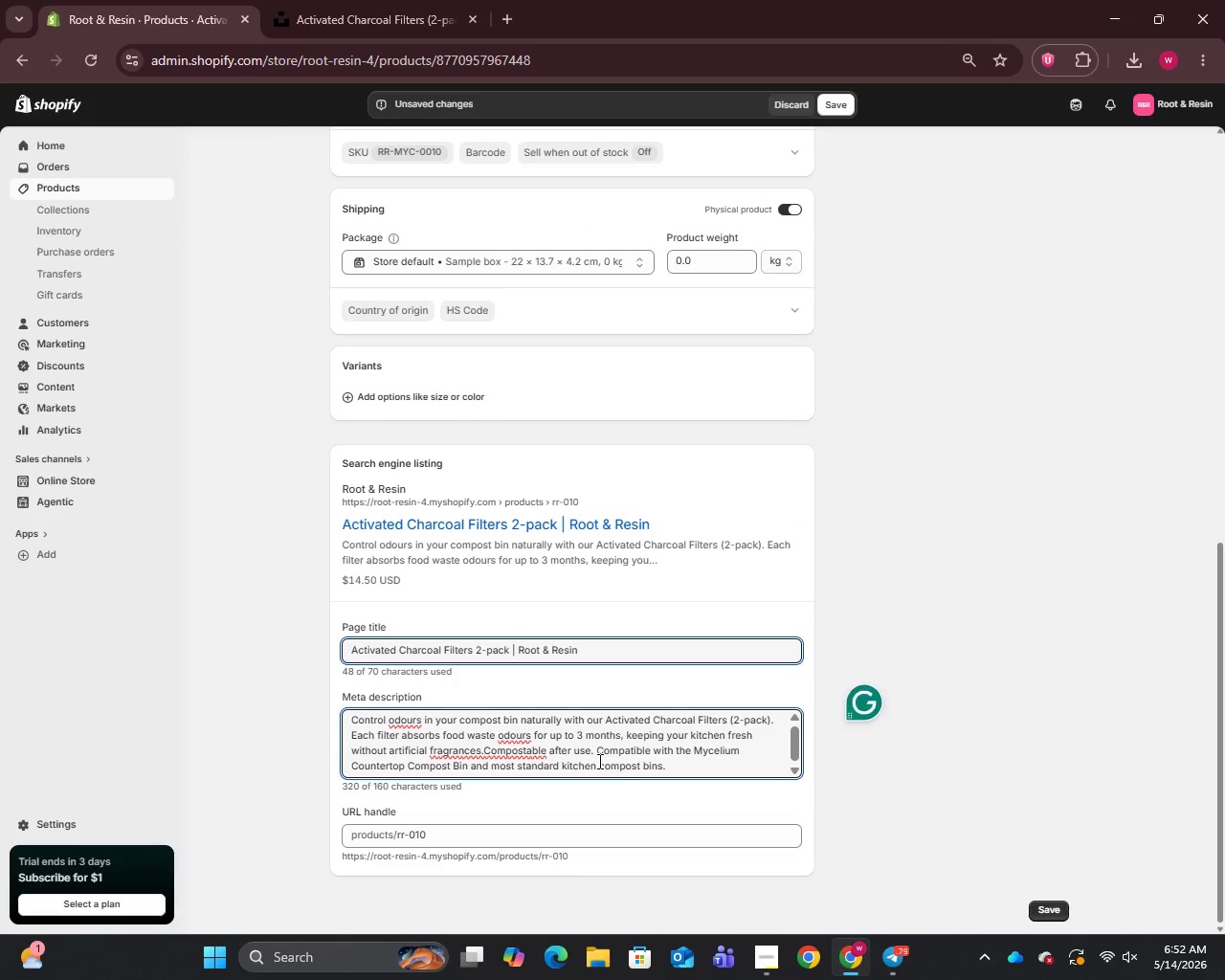 
key(Control+A)
 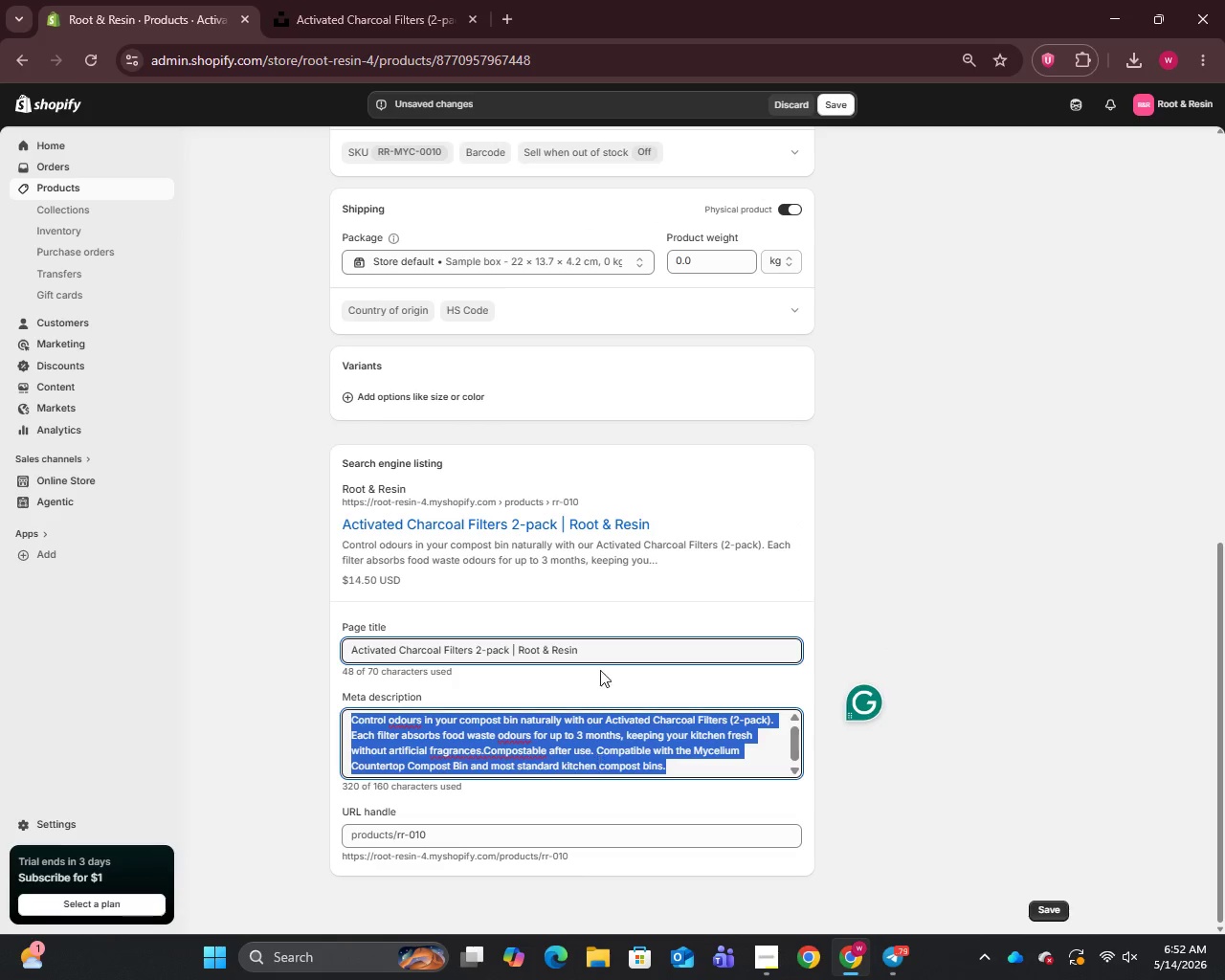 
scroll: coordinate [597, 586], scroll_direction: up, amount: 8.0
 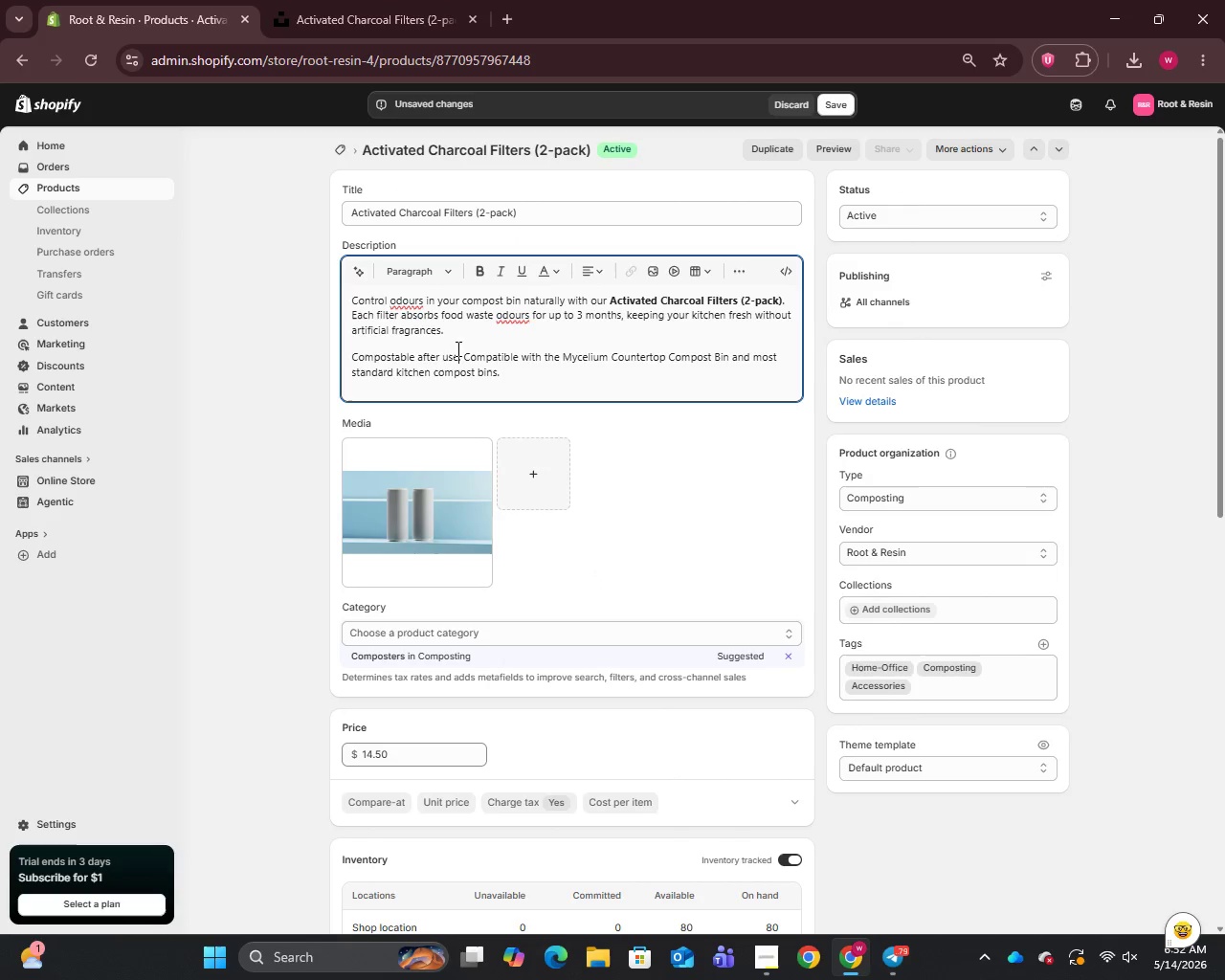 
double_click([457, 337])
 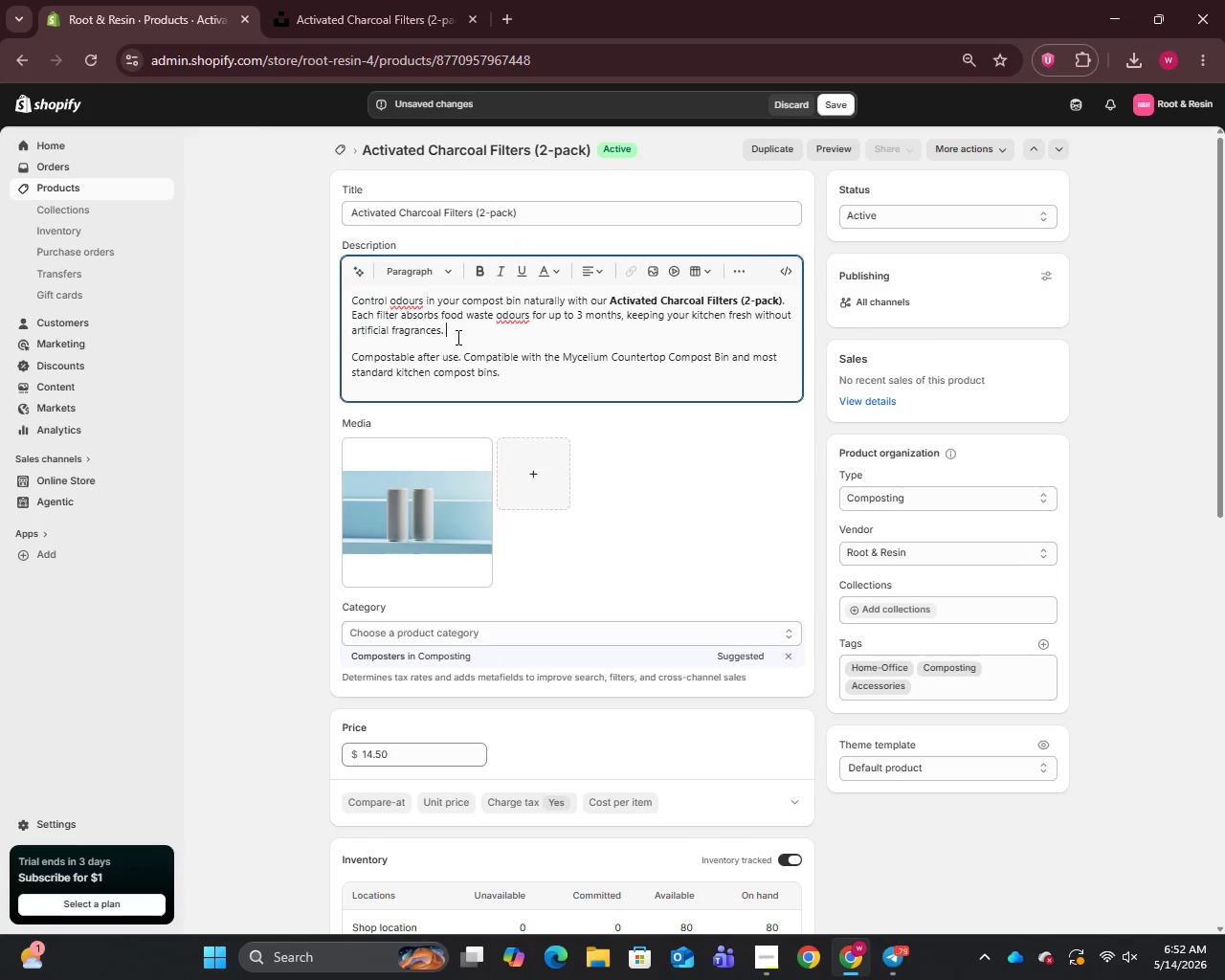 
key(Space)
 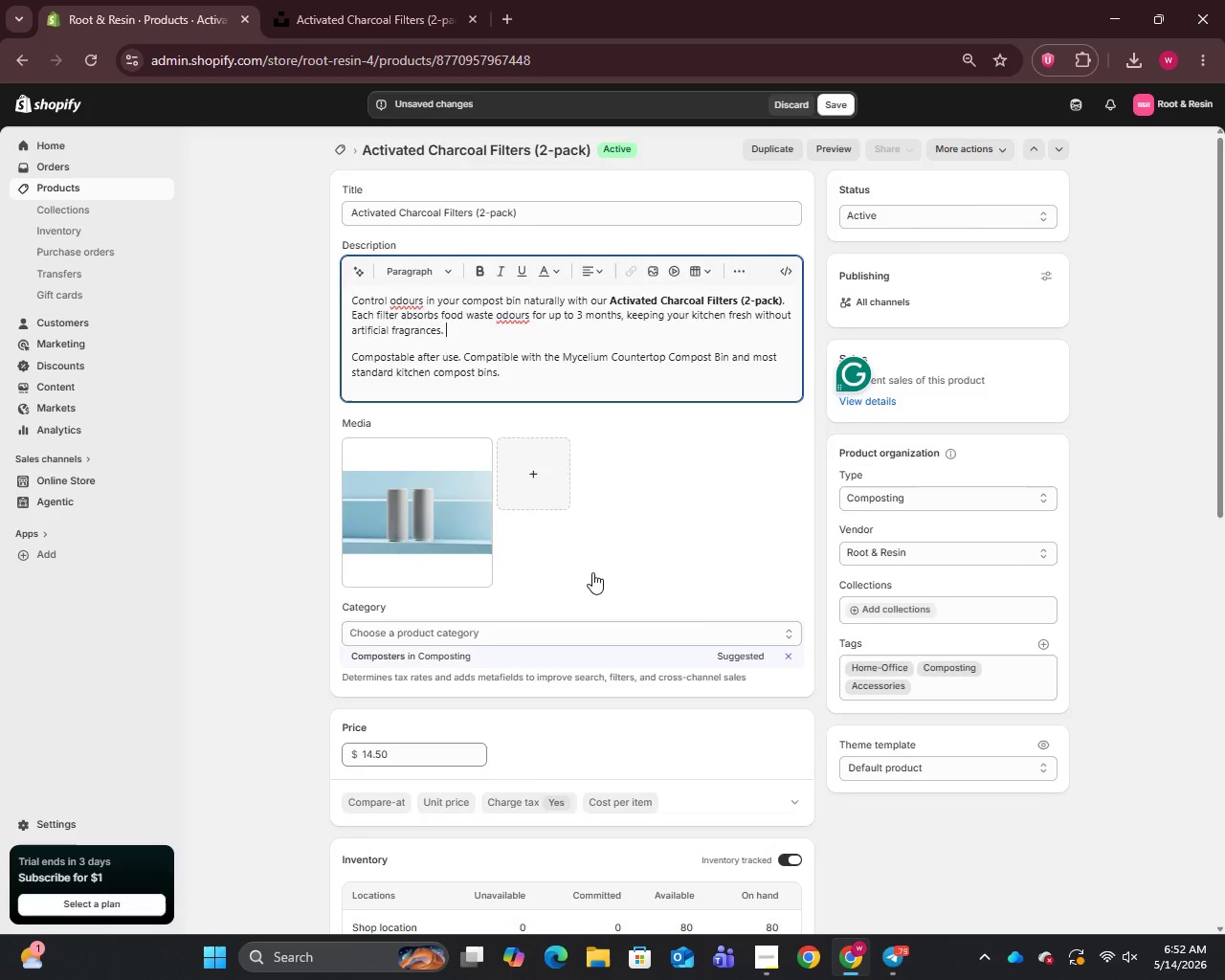 
scroll: coordinate [604, 673], scroll_direction: down, amount: 16.0
 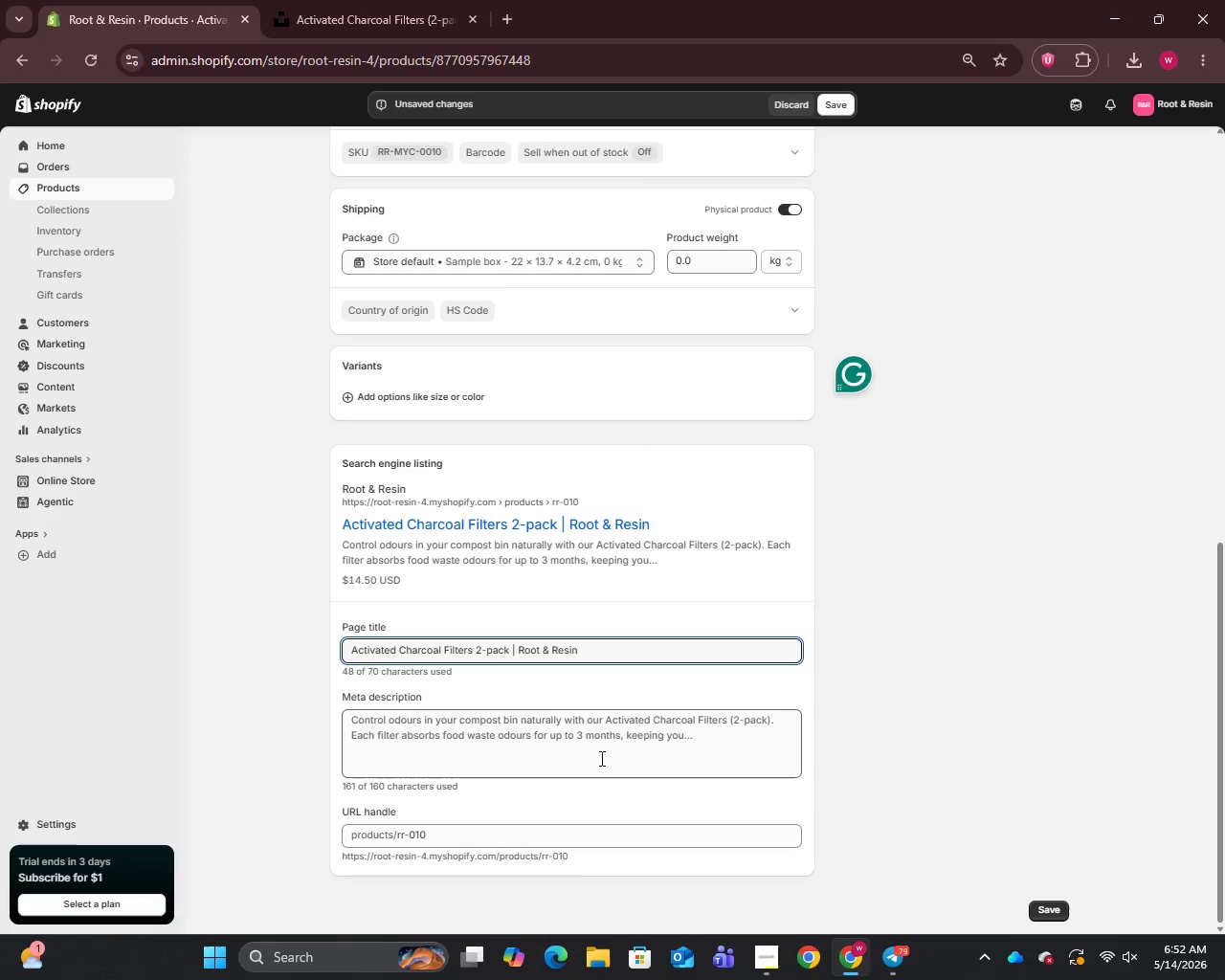 
left_click([600, 758])
 